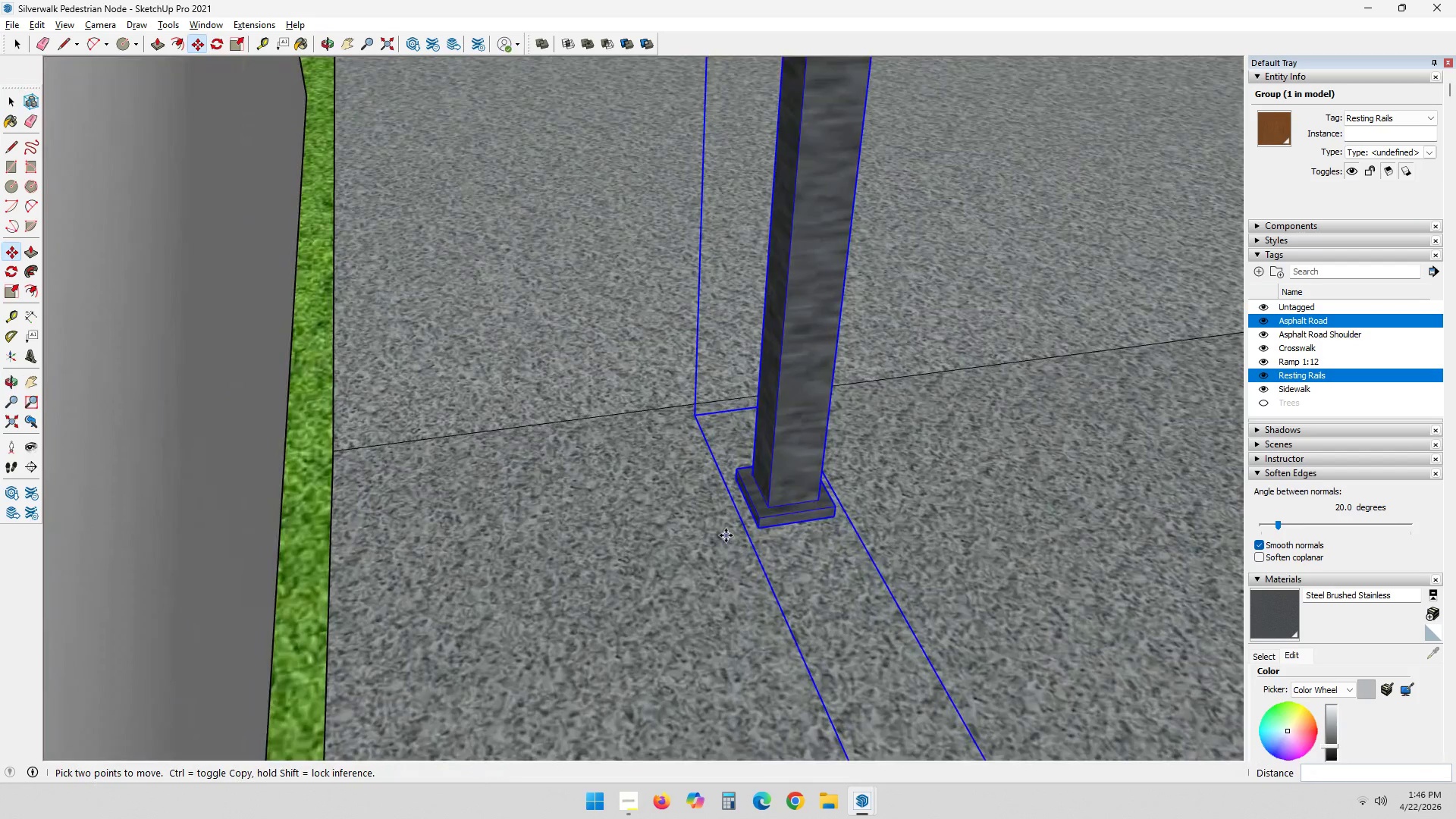 
key(M)
 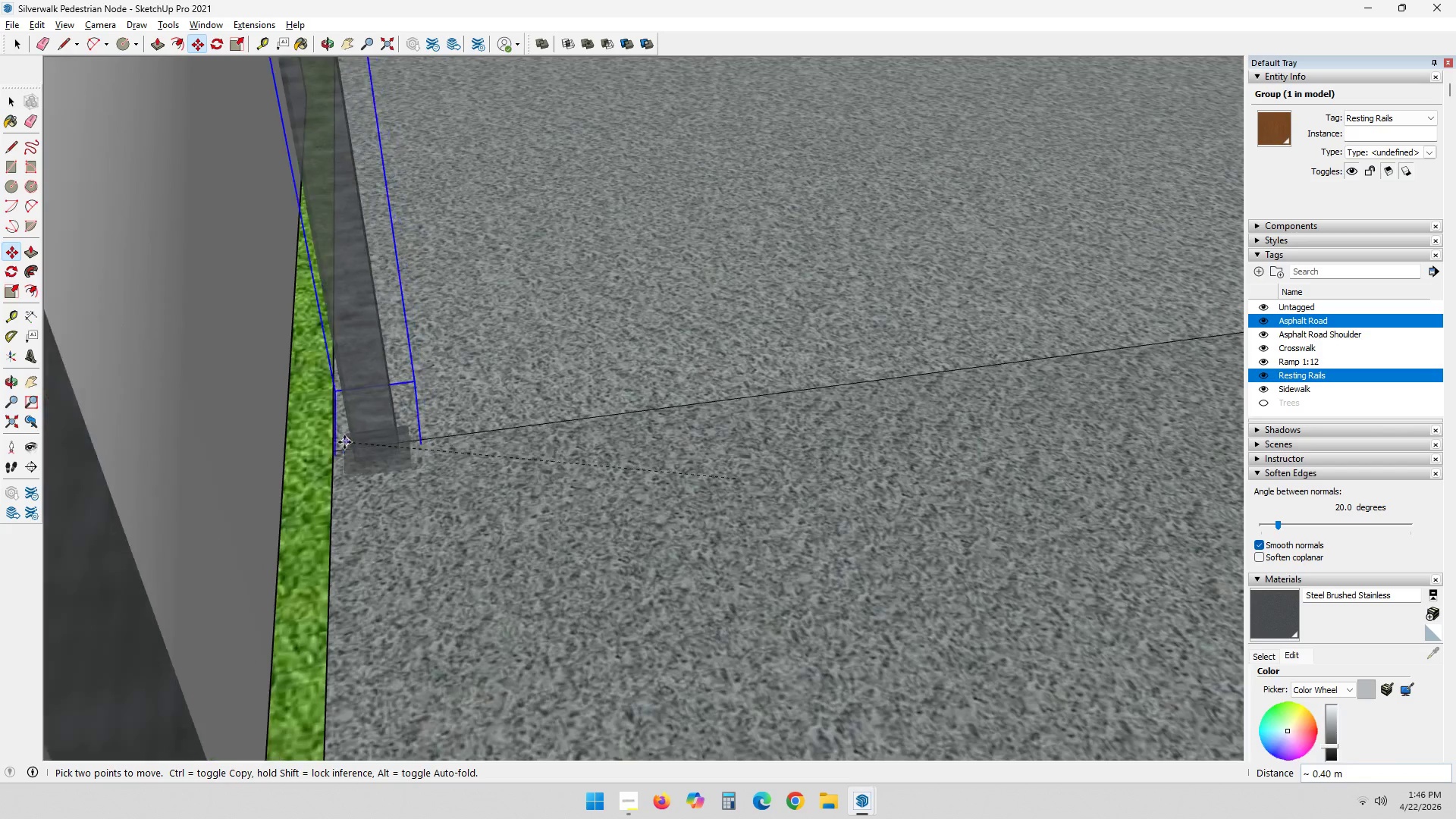 
left_click([334, 450])
 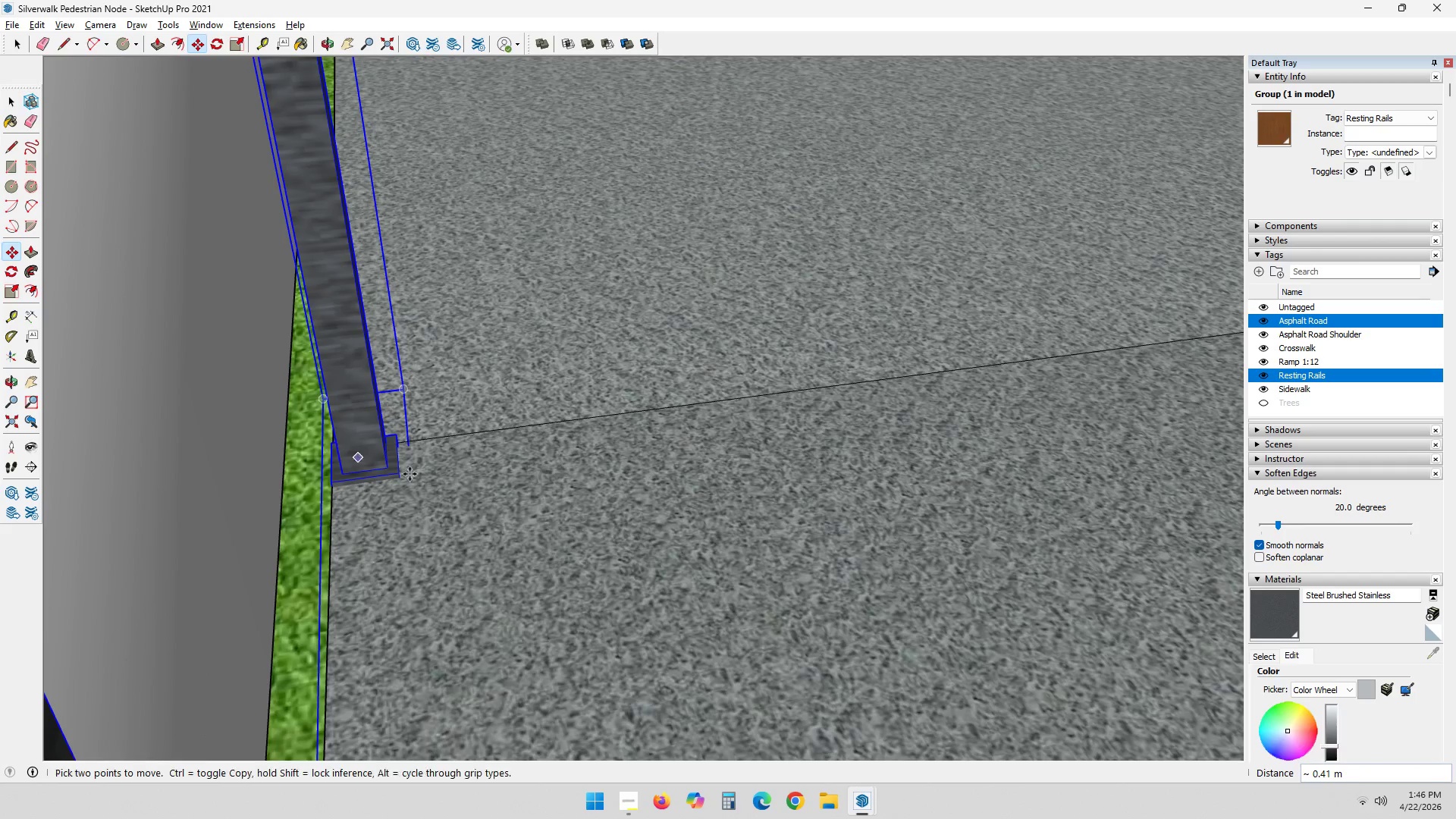 
scroll: coordinate [684, 446], scroll_direction: down, amount: 20.0
 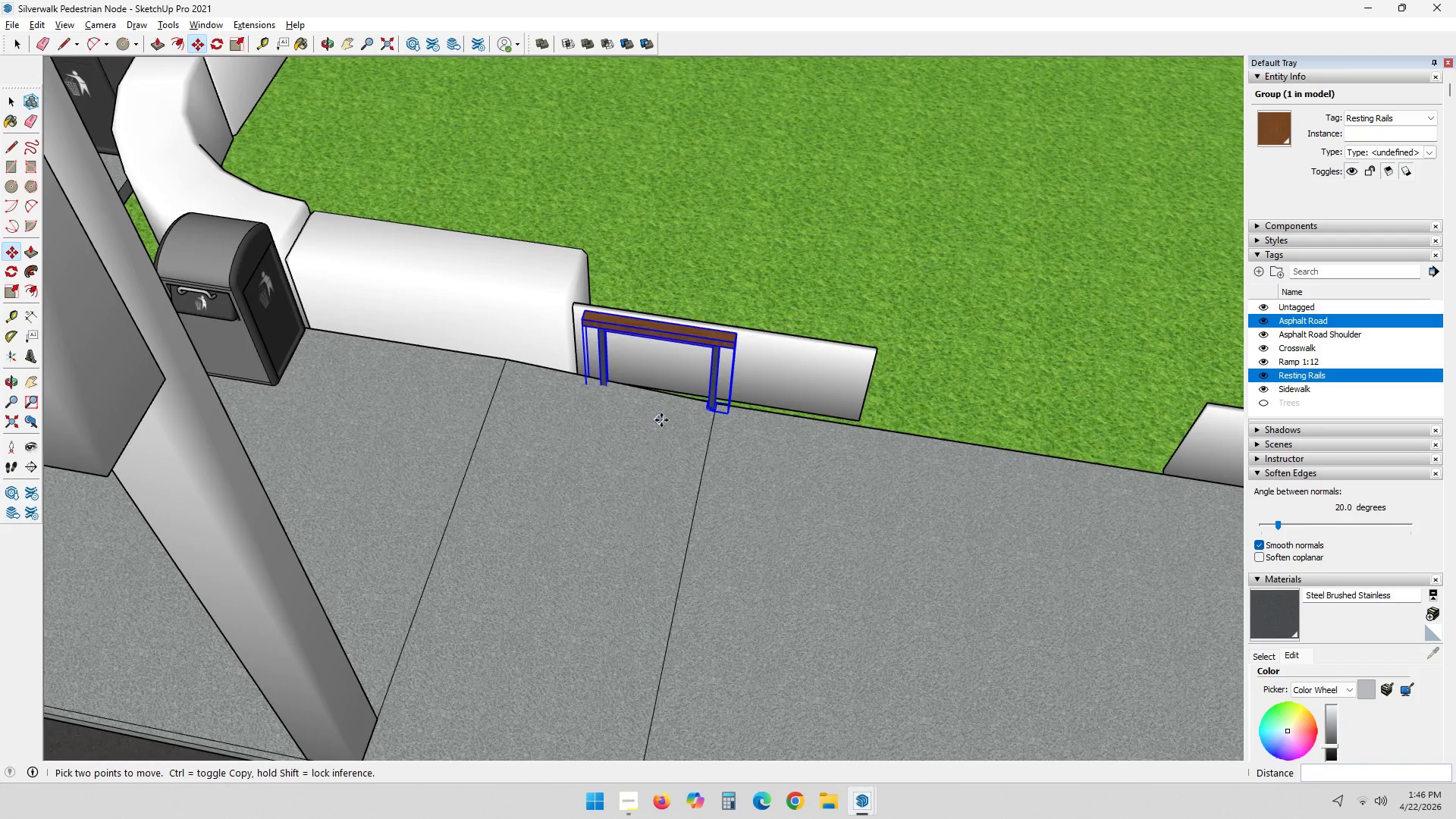 
key(M)
 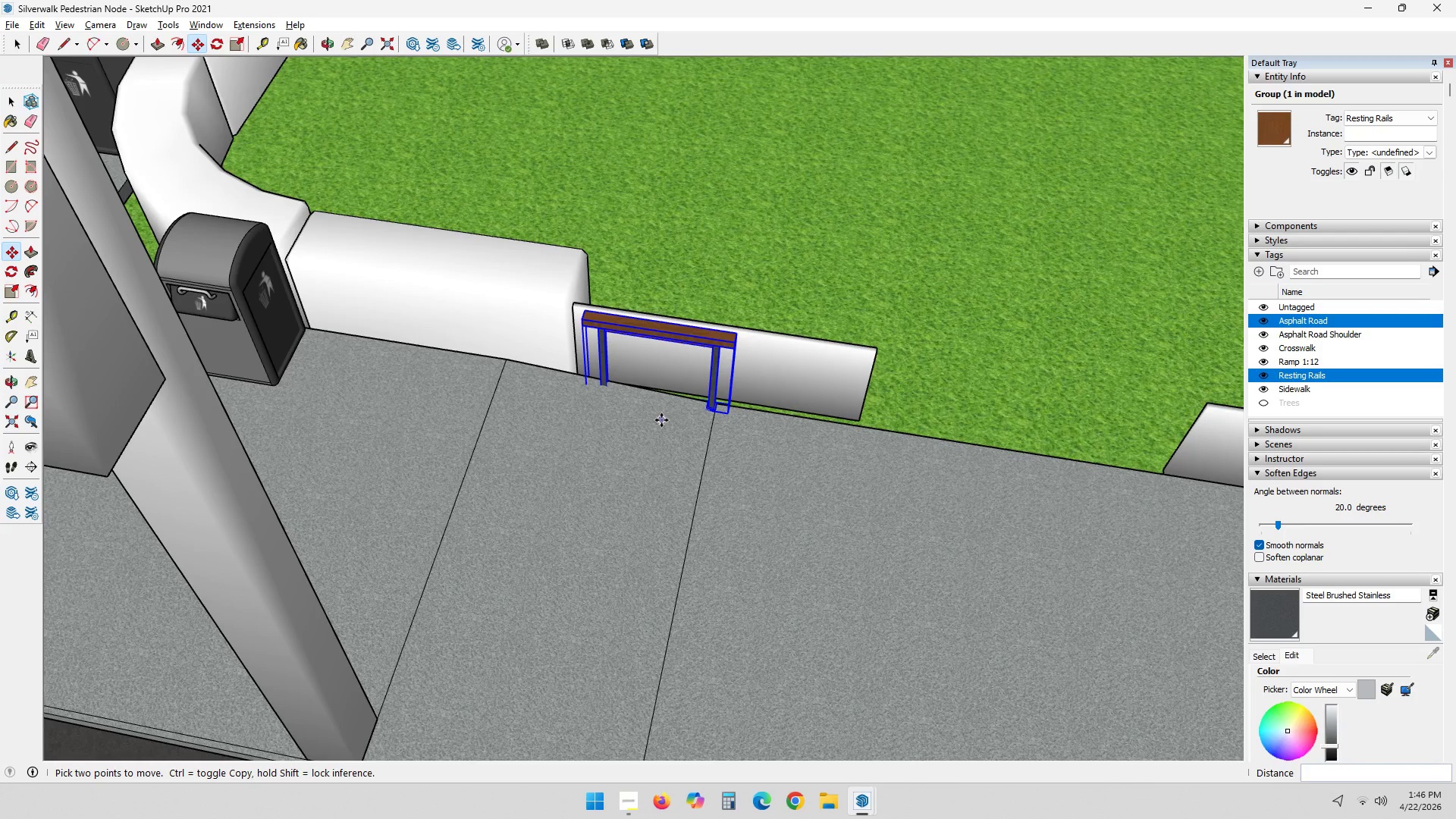 
left_click_drag(start_coordinate=[661, 420], to_coordinate=[667, 422])
 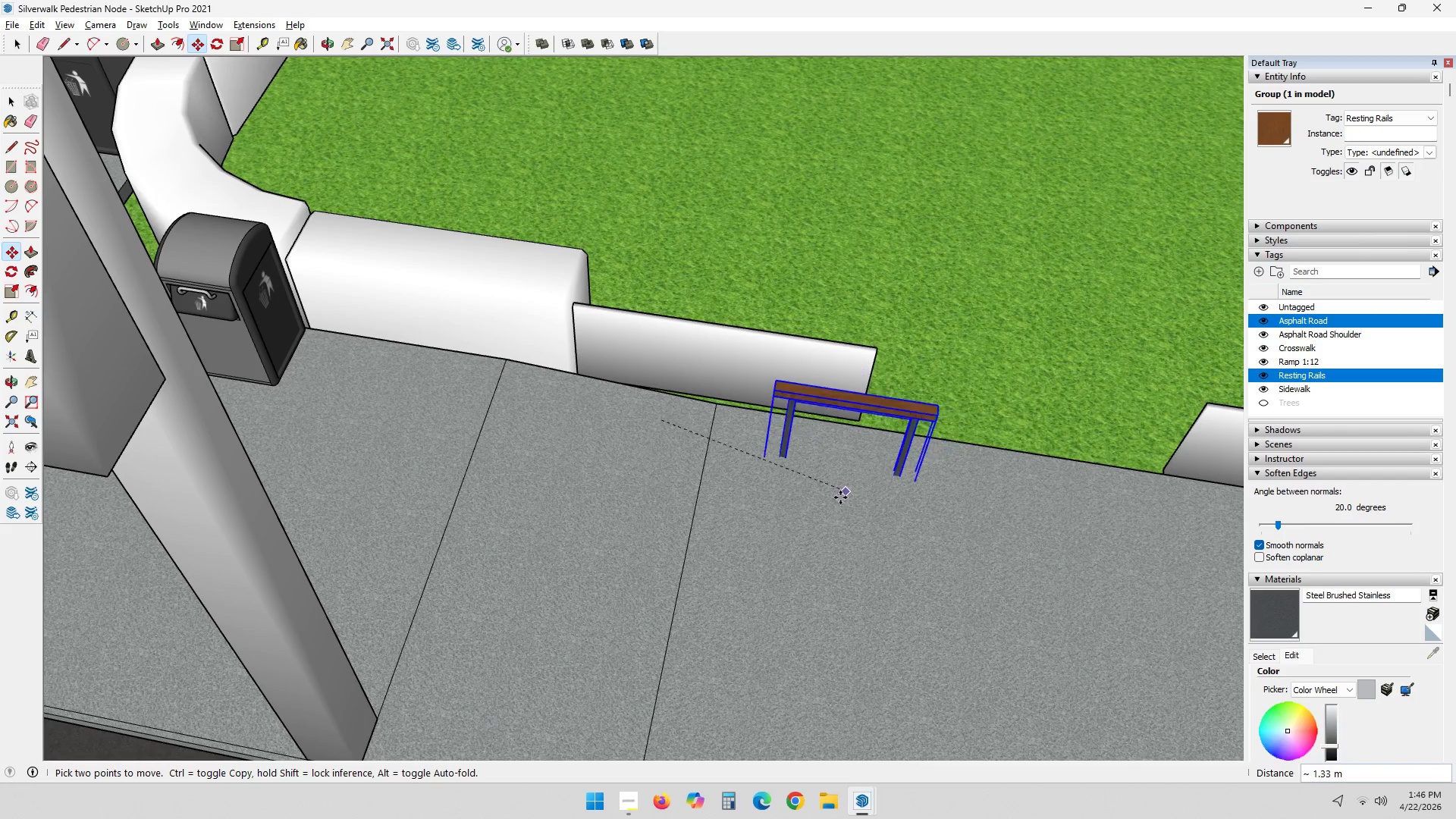 
left_click_drag(start_coordinate=[839, 499], to_coordinate=[843, 499])
 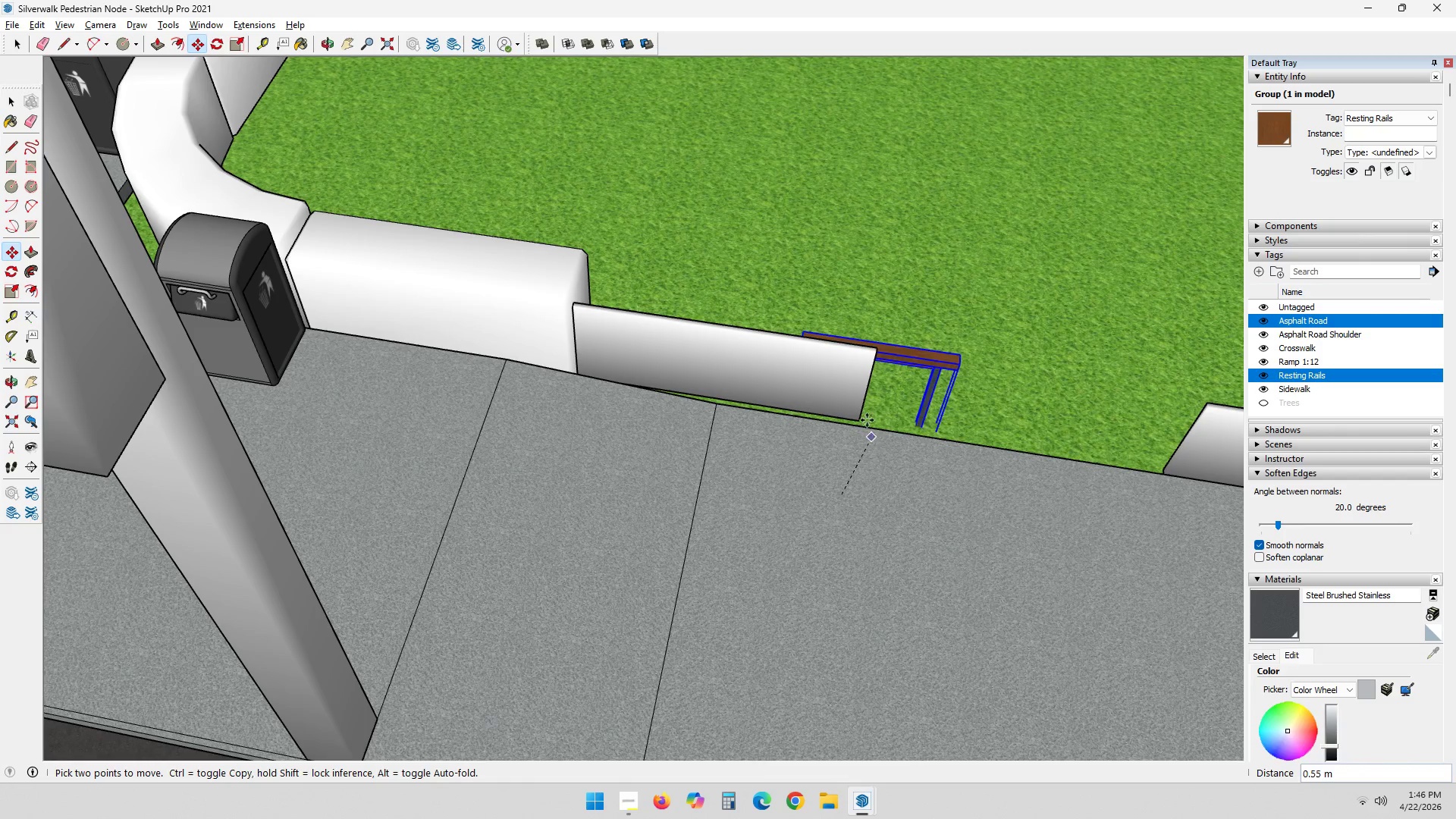 
key(ArrowLeft)
 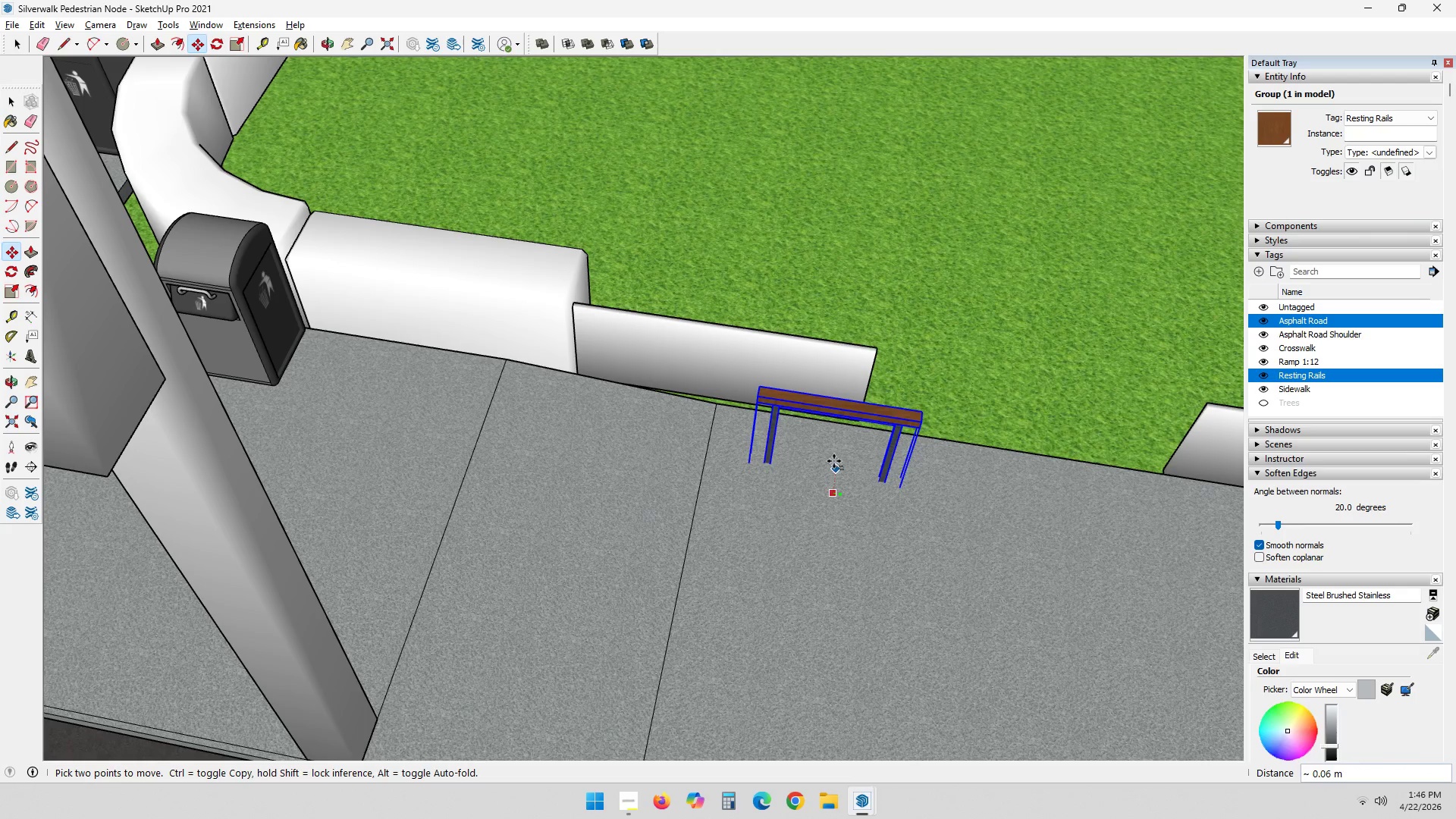 
key(ArrowUp)
 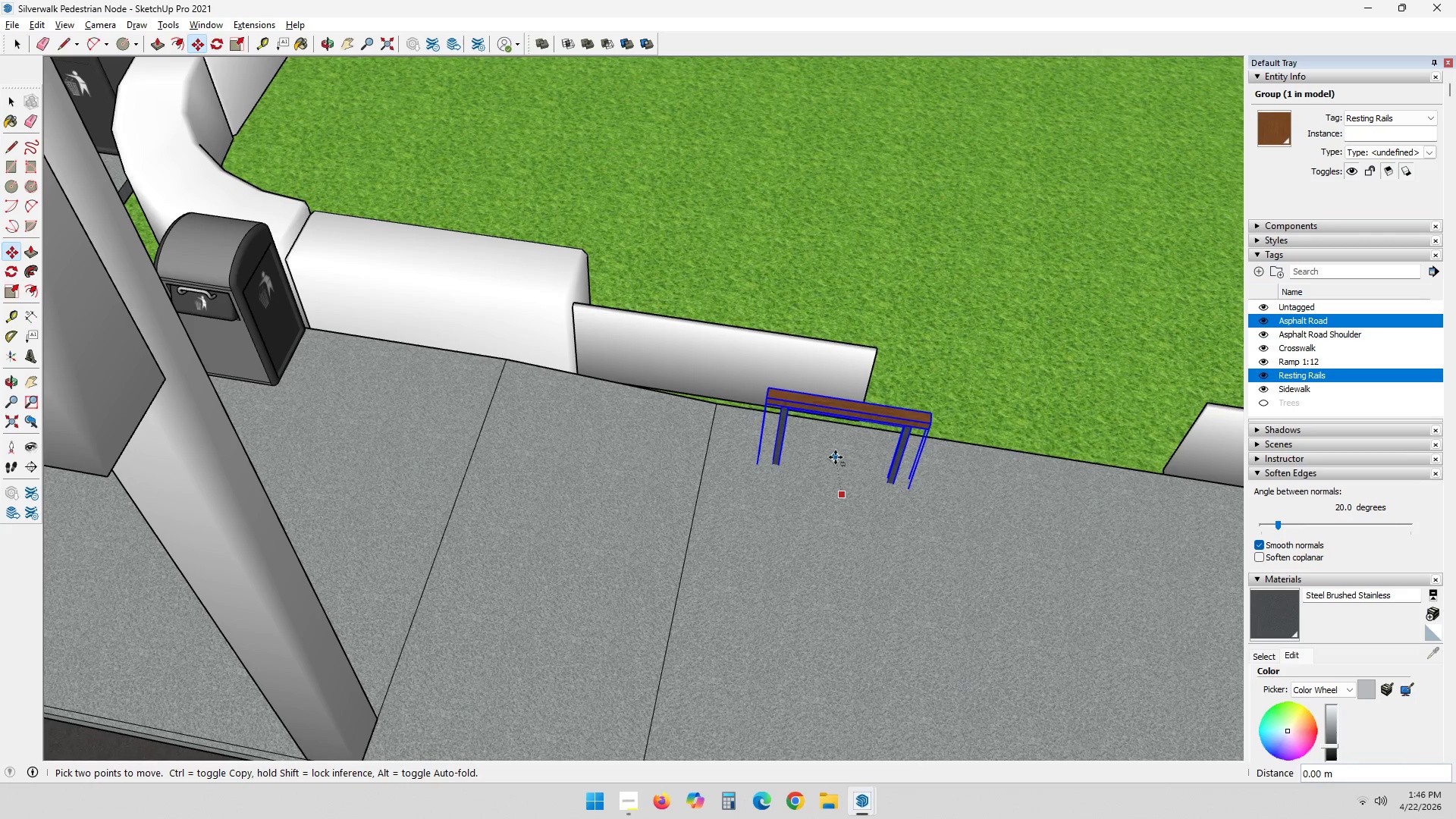 
key(ArrowDown)
 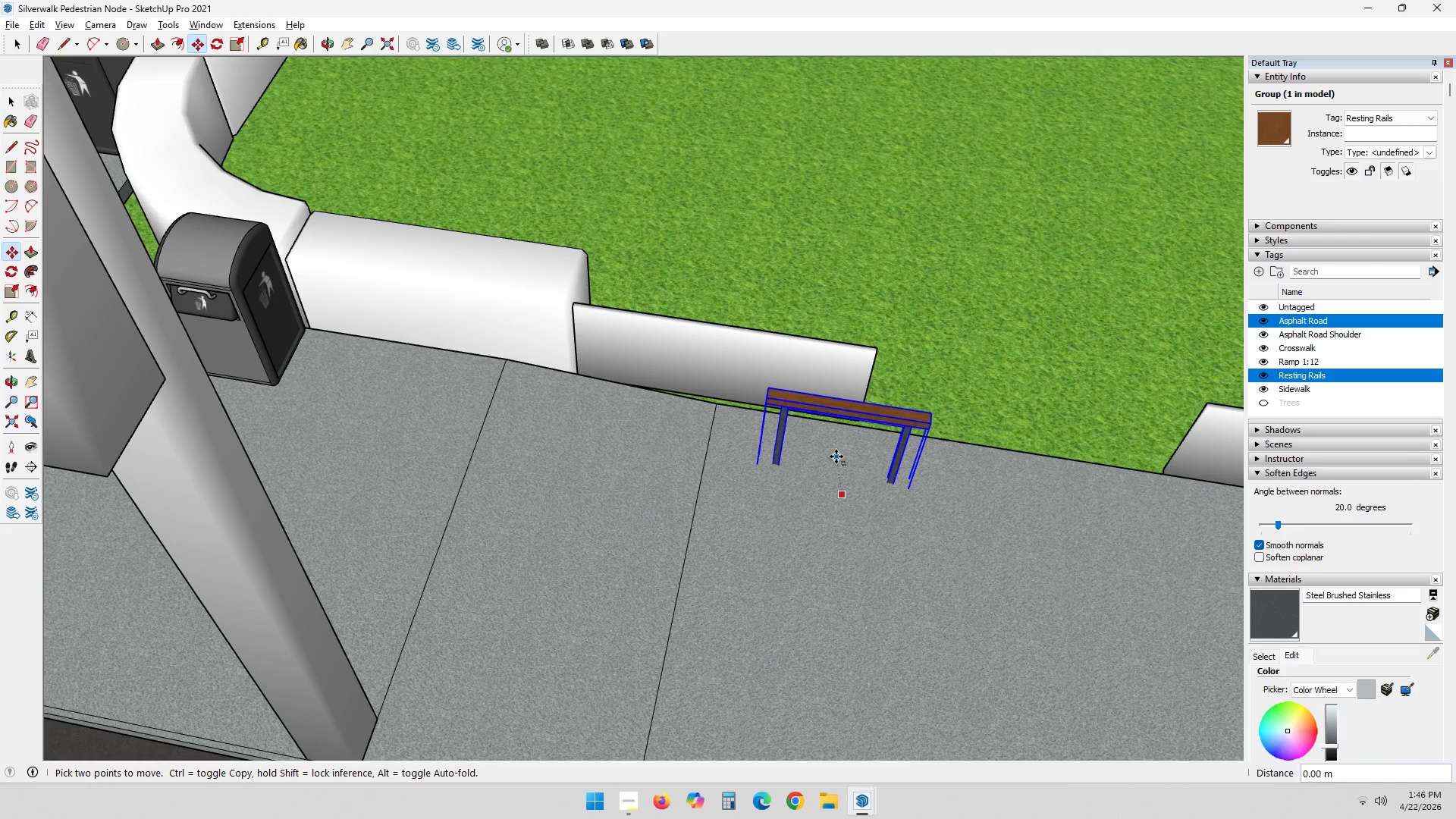 
key(ArrowRight)
 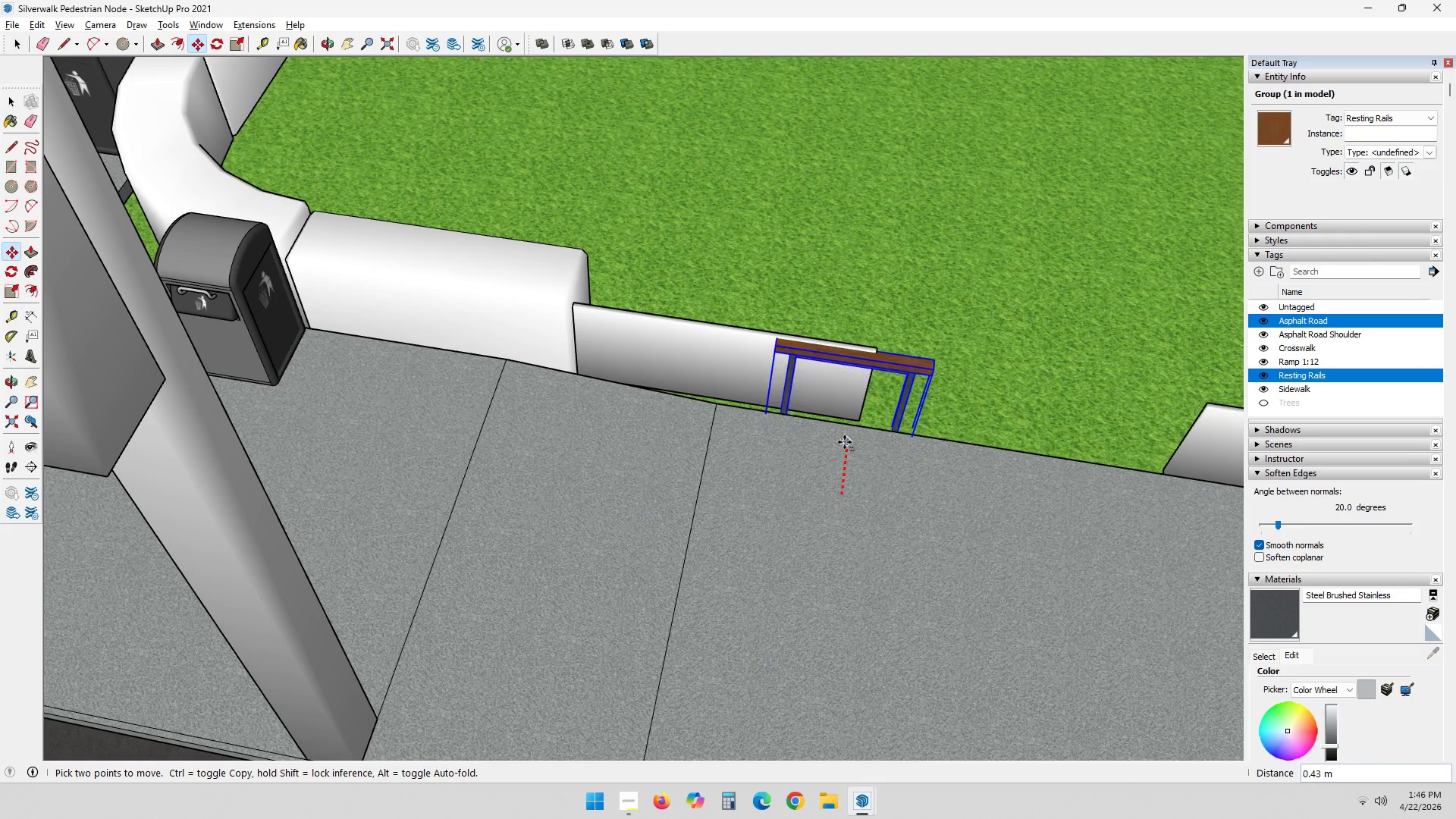 
key(ArrowRight)
 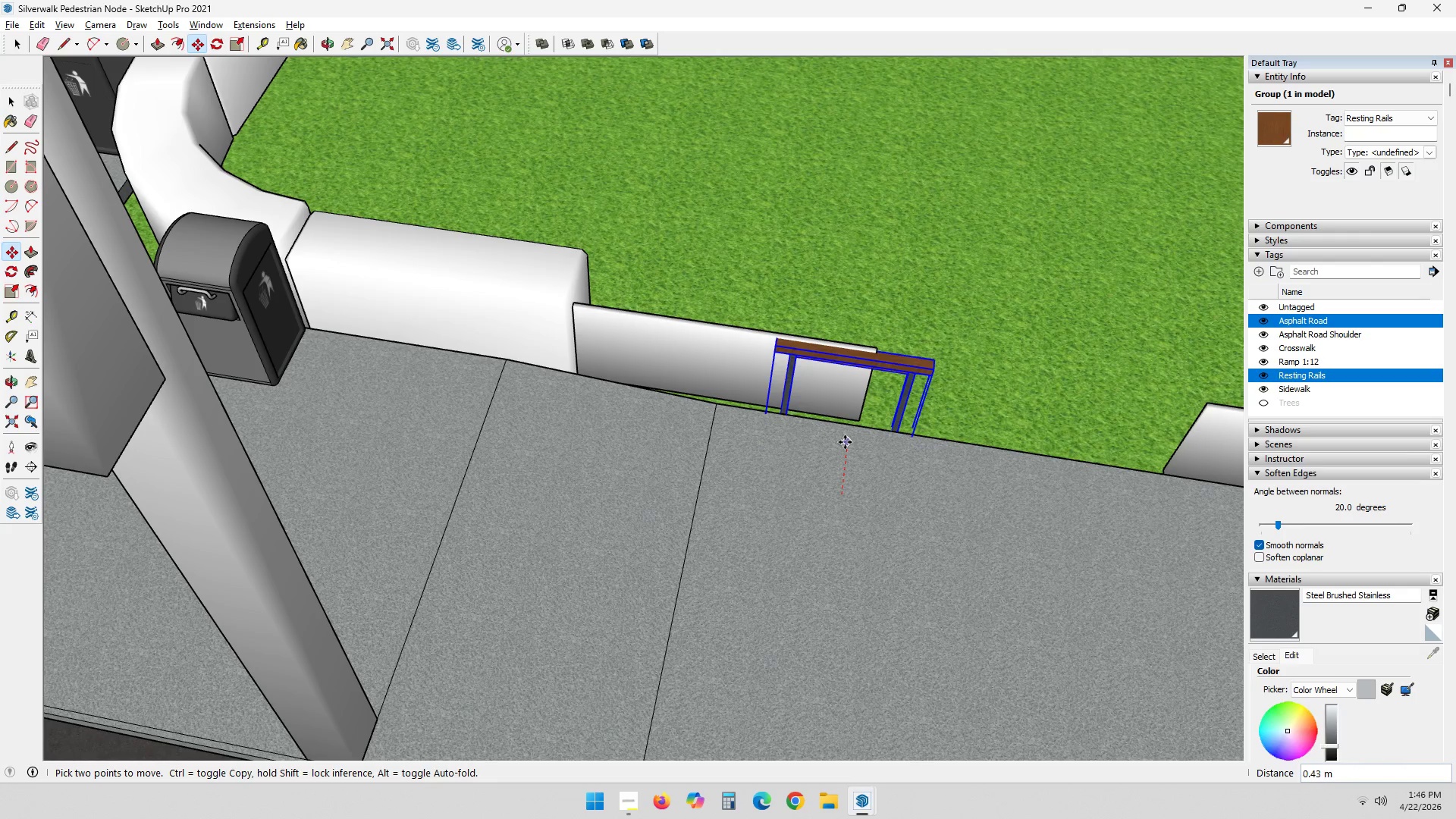 
key(ArrowDown)
 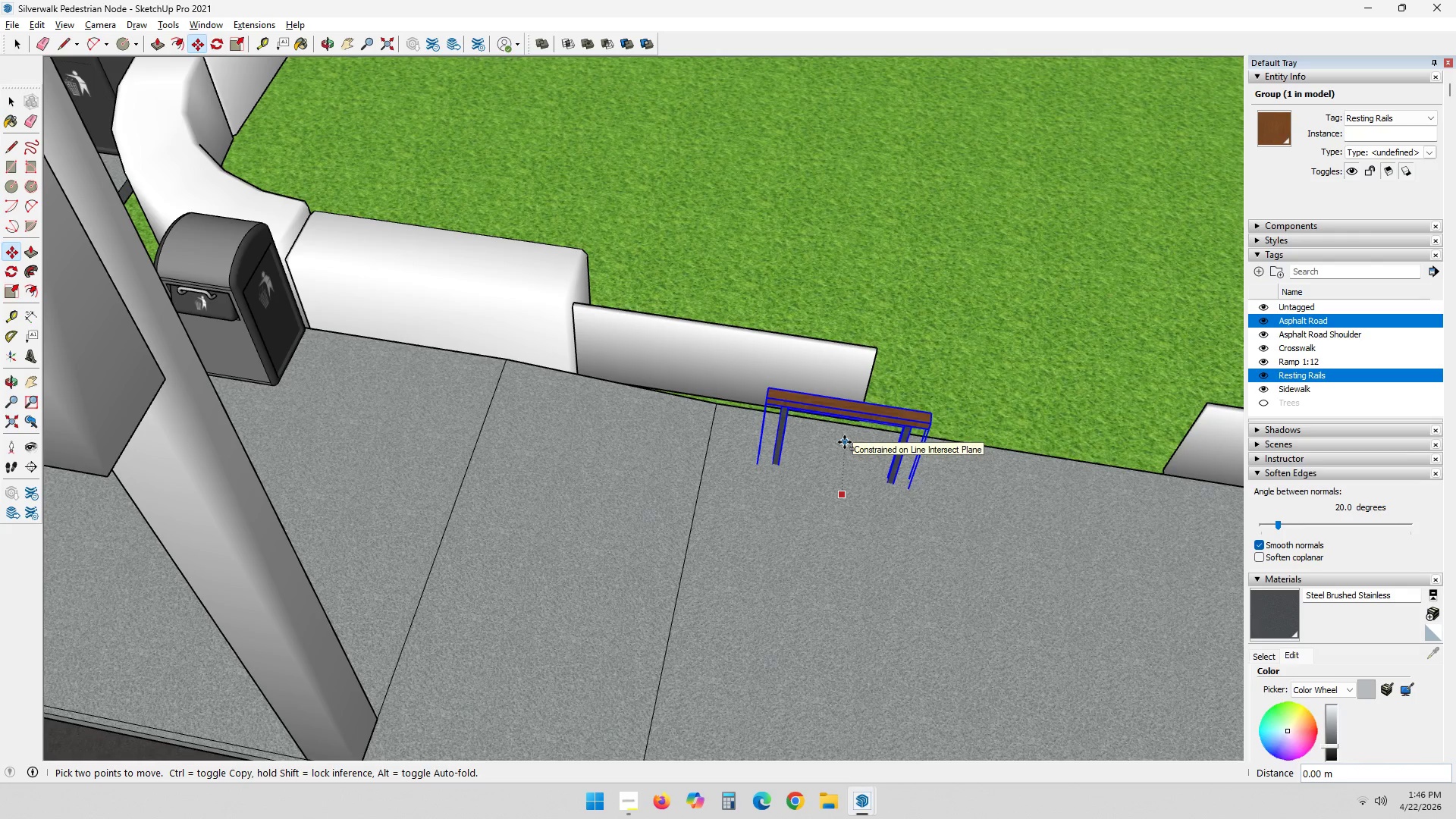 
key(ArrowUp)
 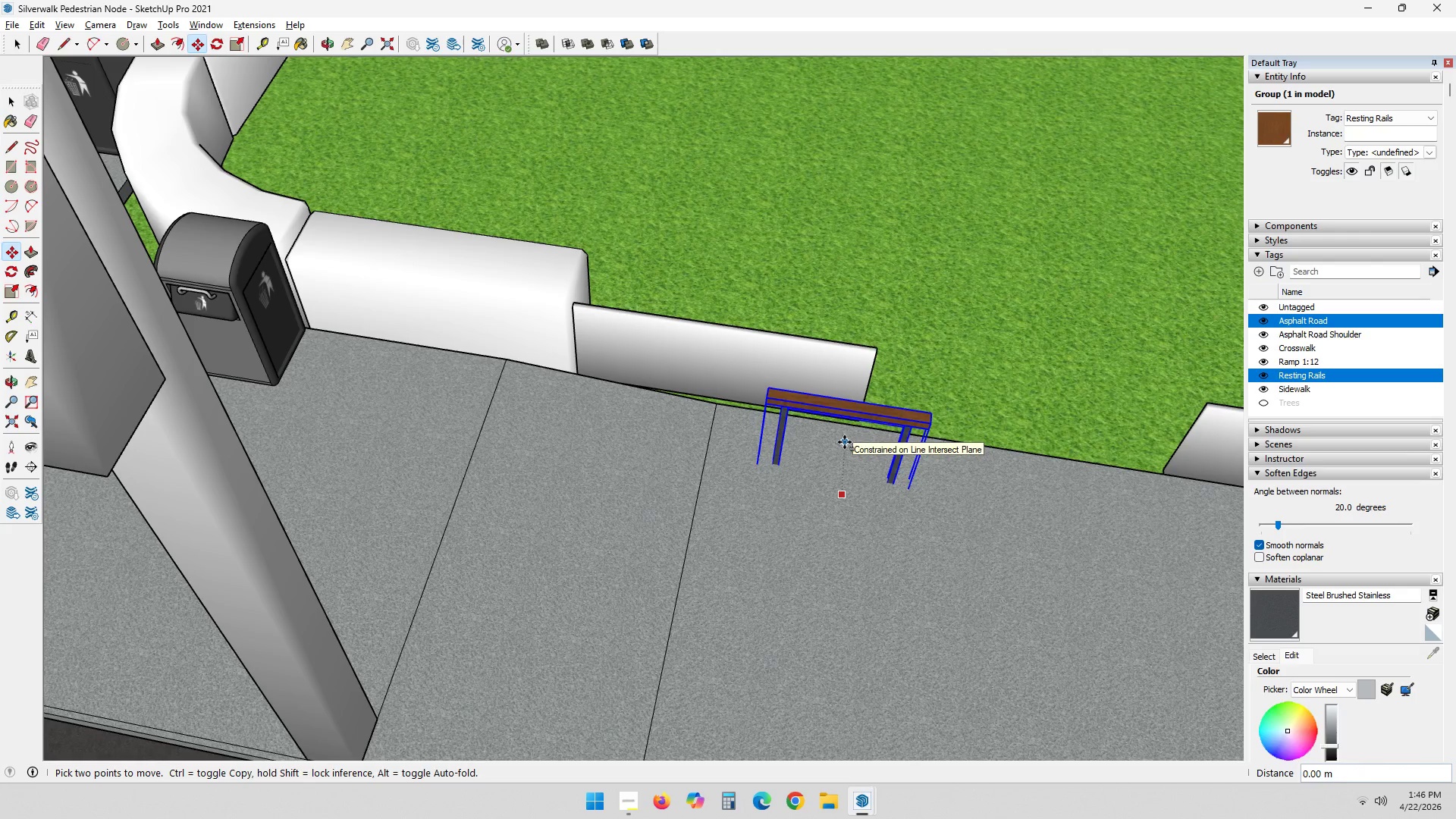 
key(ArrowLeft)
 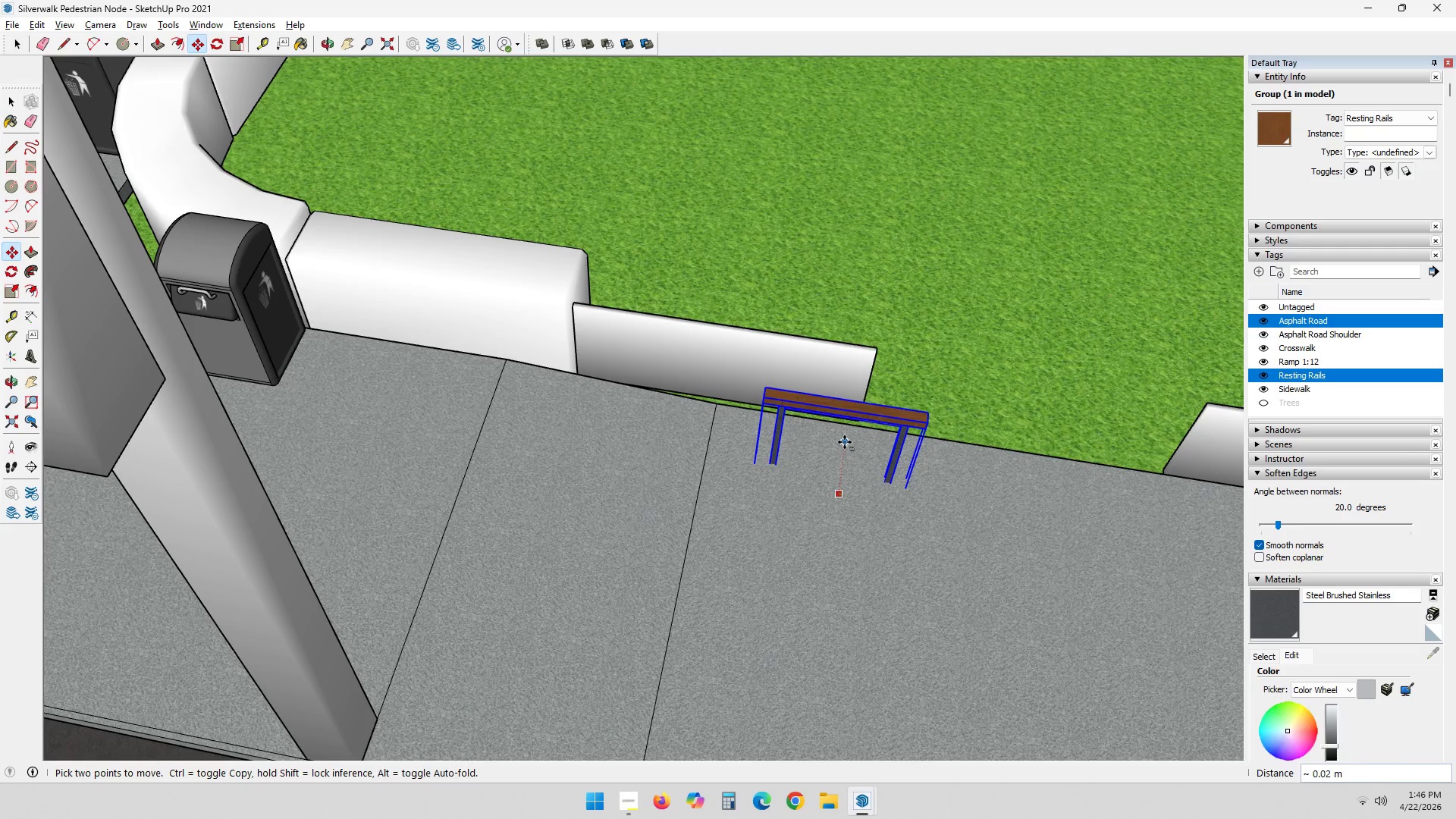 
key(ArrowUp)
 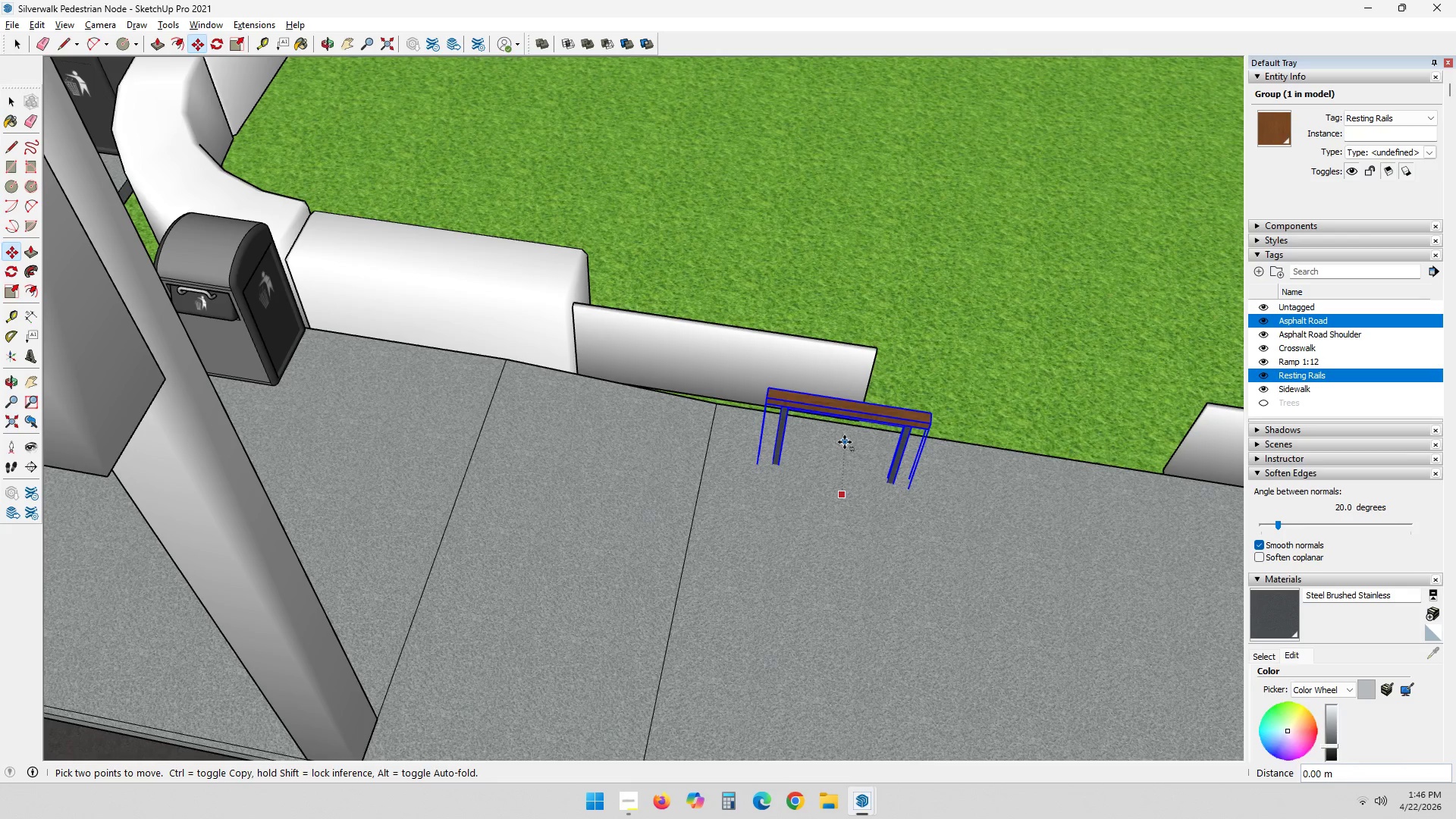 
key(ArrowUp)
 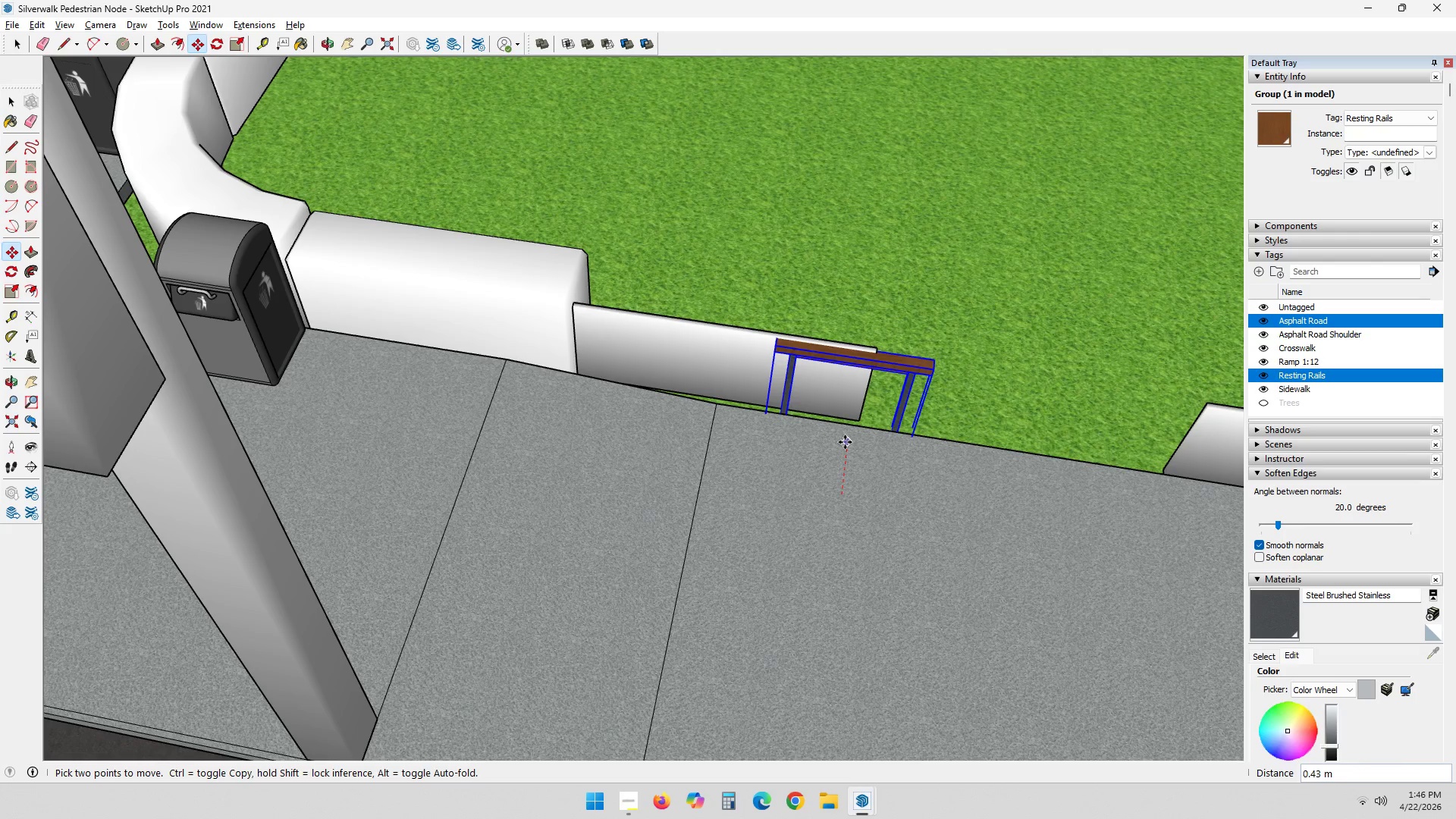 
key(ArrowRight)
 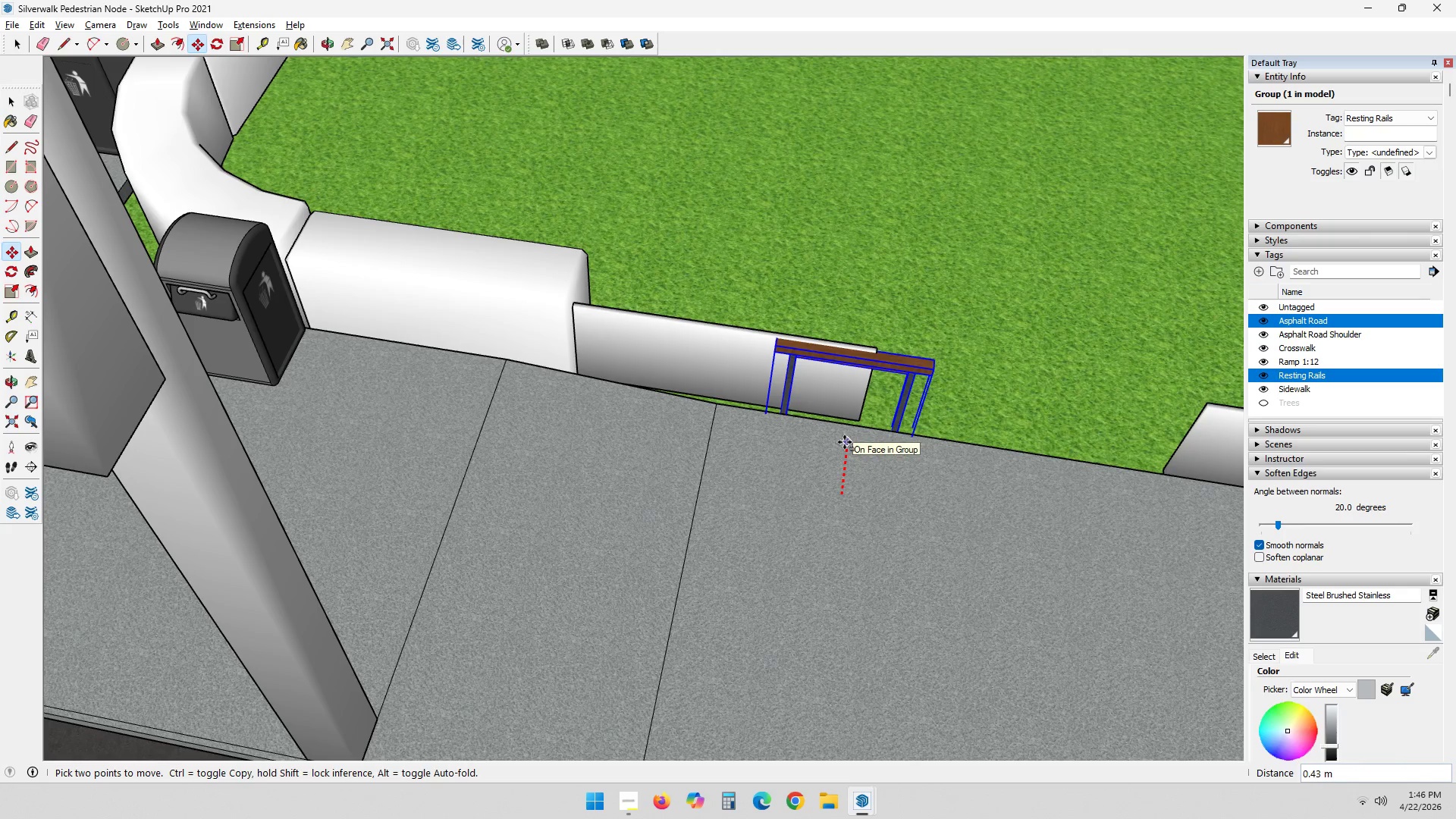 
key(ArrowRight)
 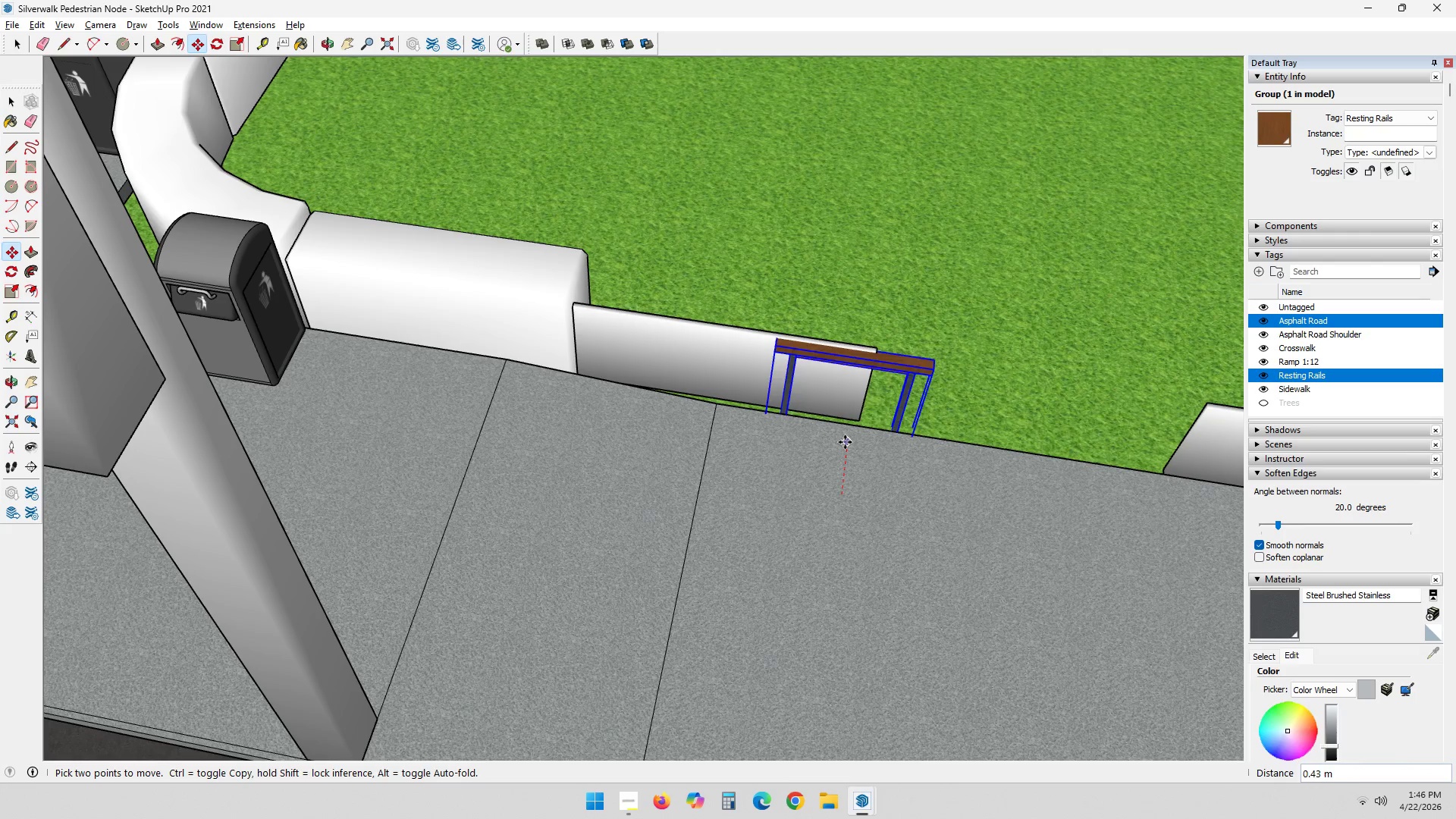 
key(ArrowDown)
 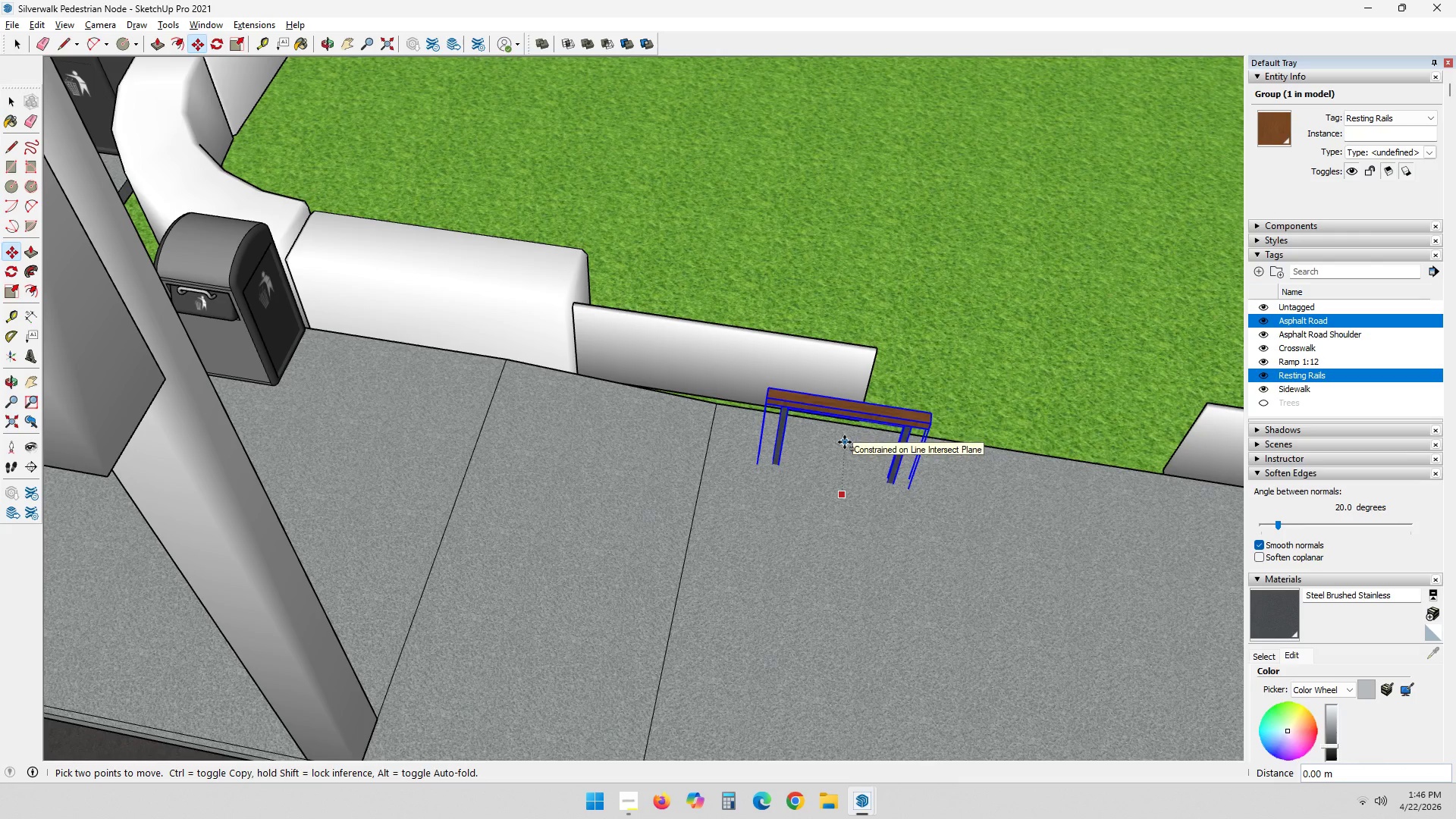 
key(Escape)
 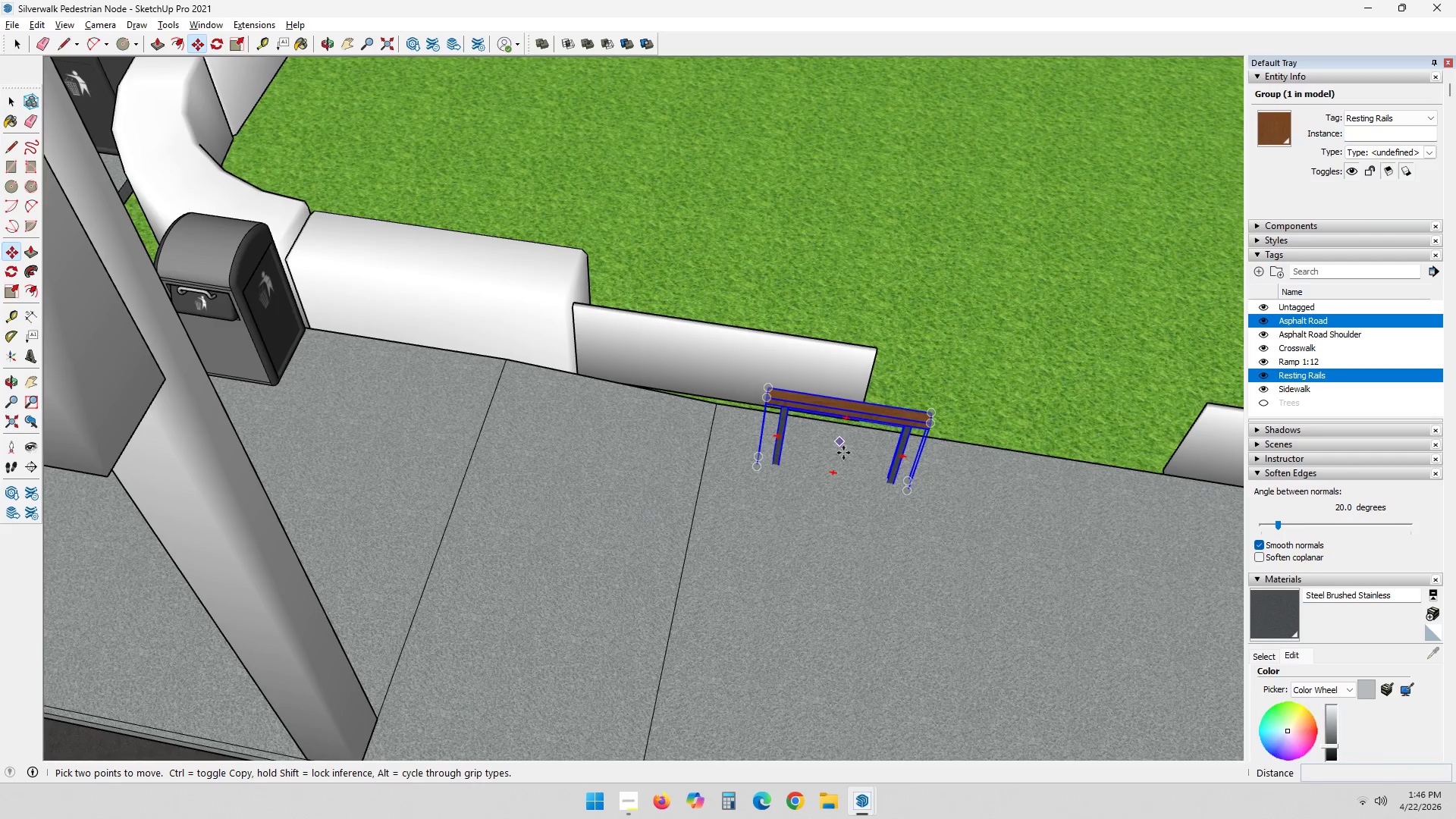 
scroll: coordinate [844, 492], scroll_direction: up, amount: 6.0
 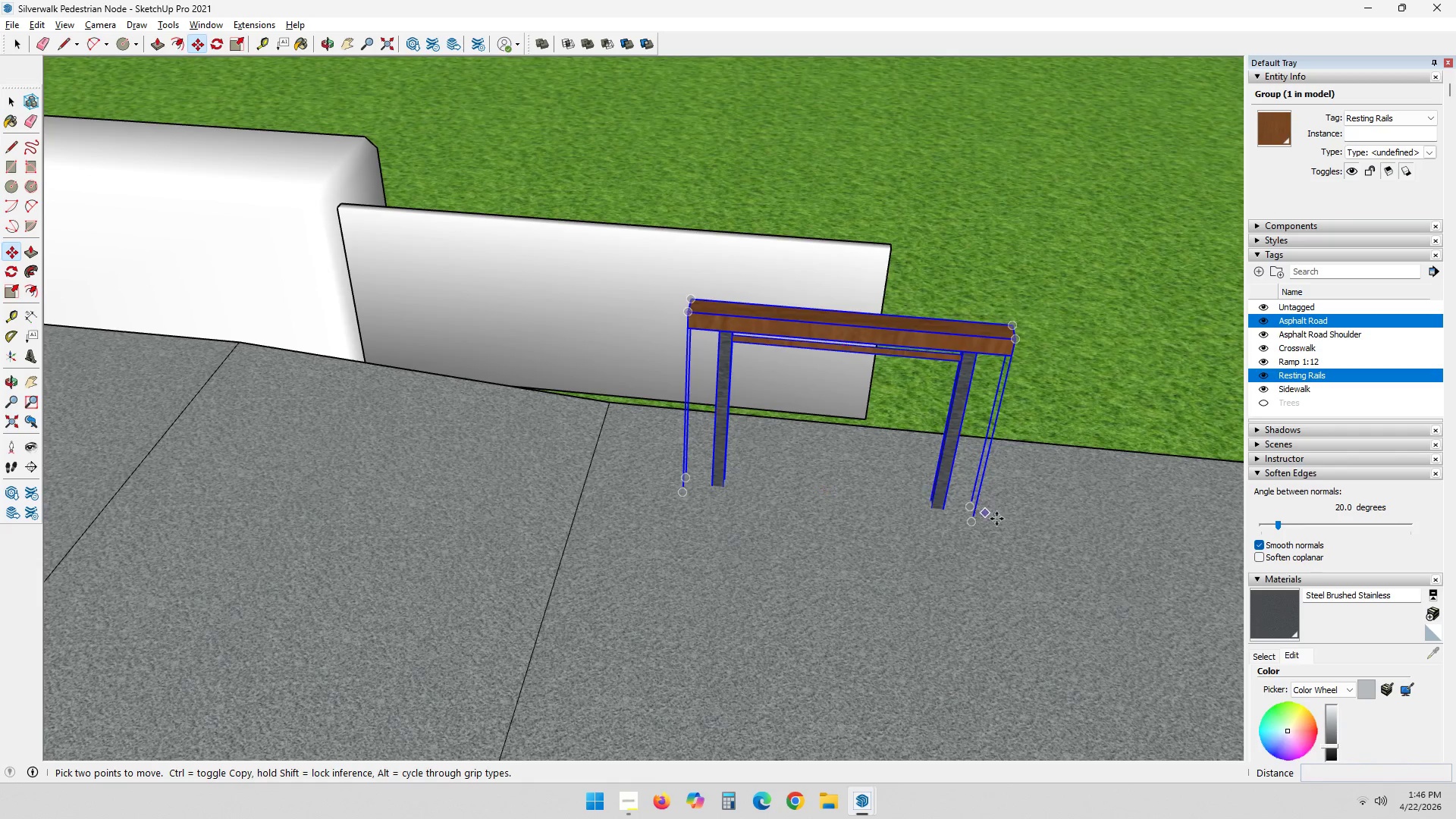 
key(M)
 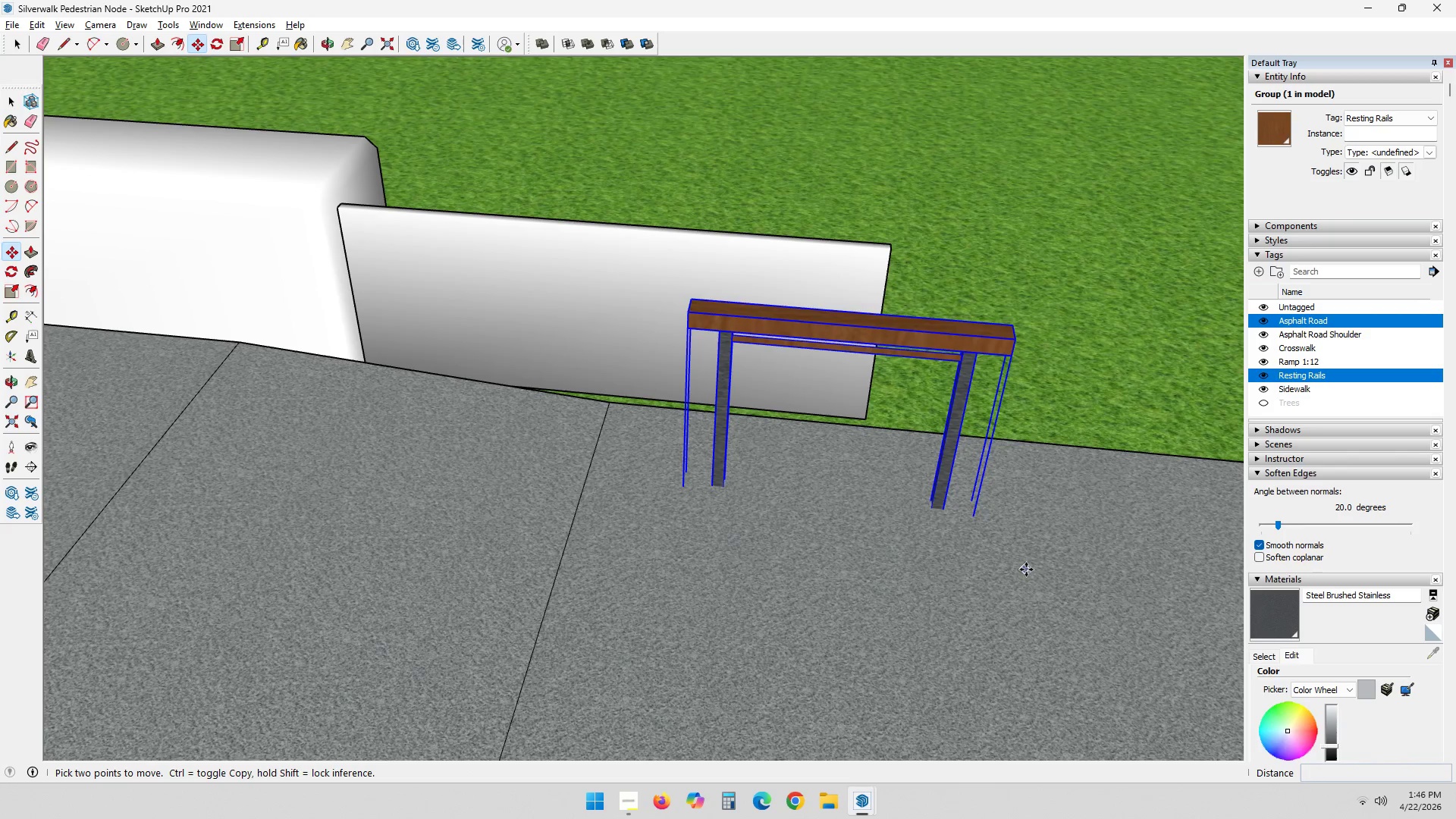 
left_click_drag(start_coordinate=[1027, 571], to_coordinate=[1029, 563])
 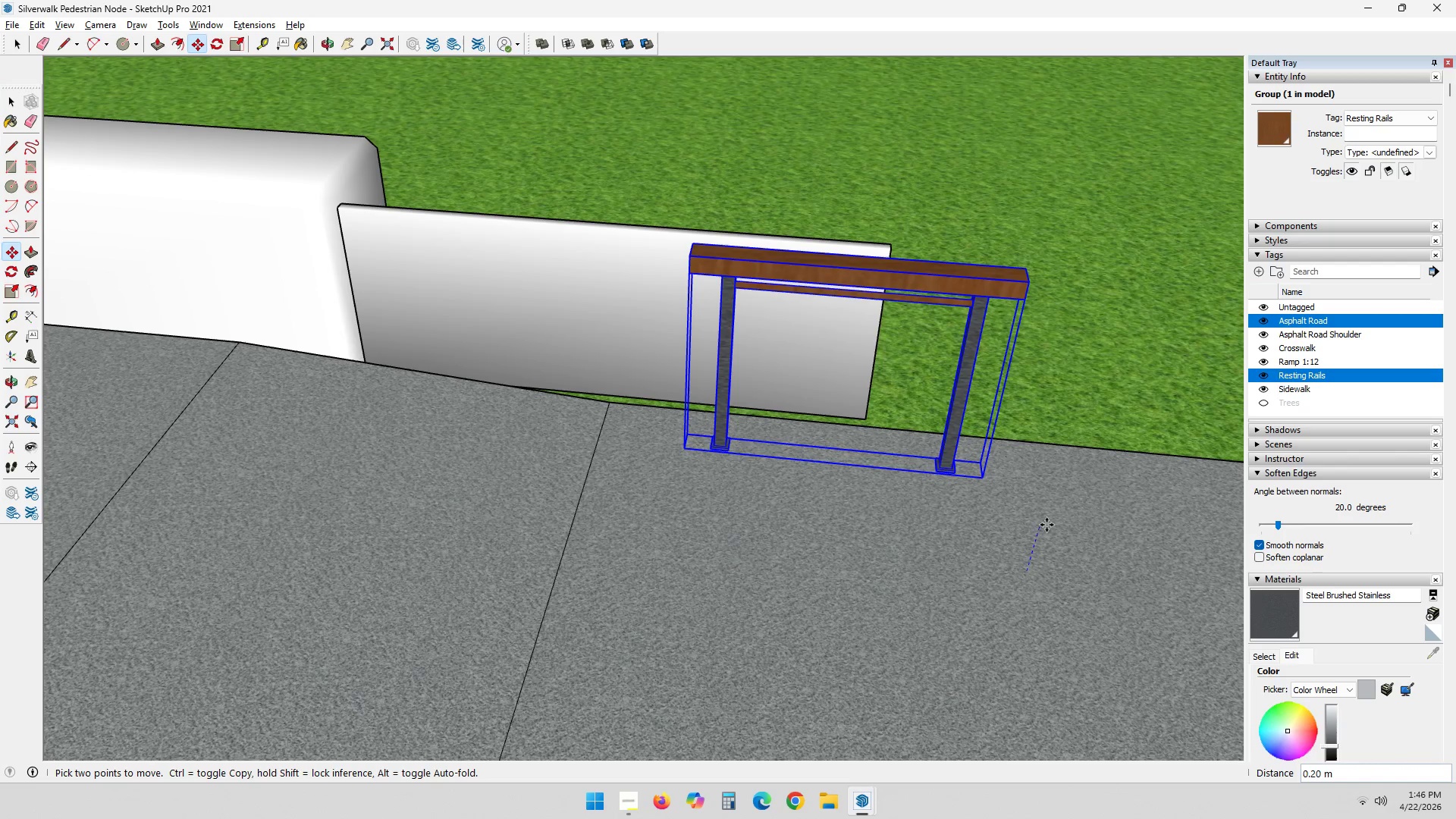 
left_click([1049, 522])
 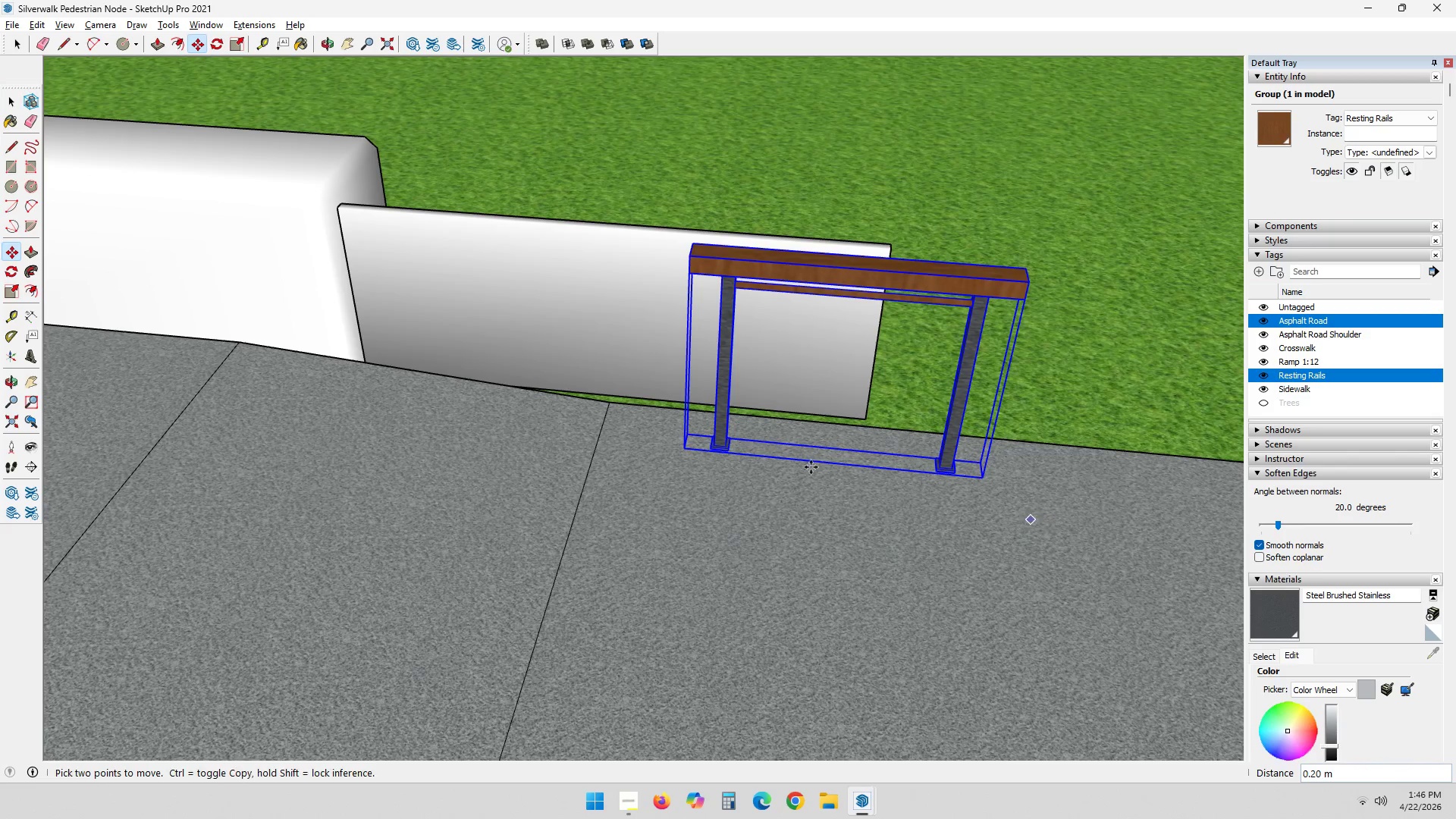 
scroll: coordinate [741, 405], scroll_direction: up, amount: 14.0
 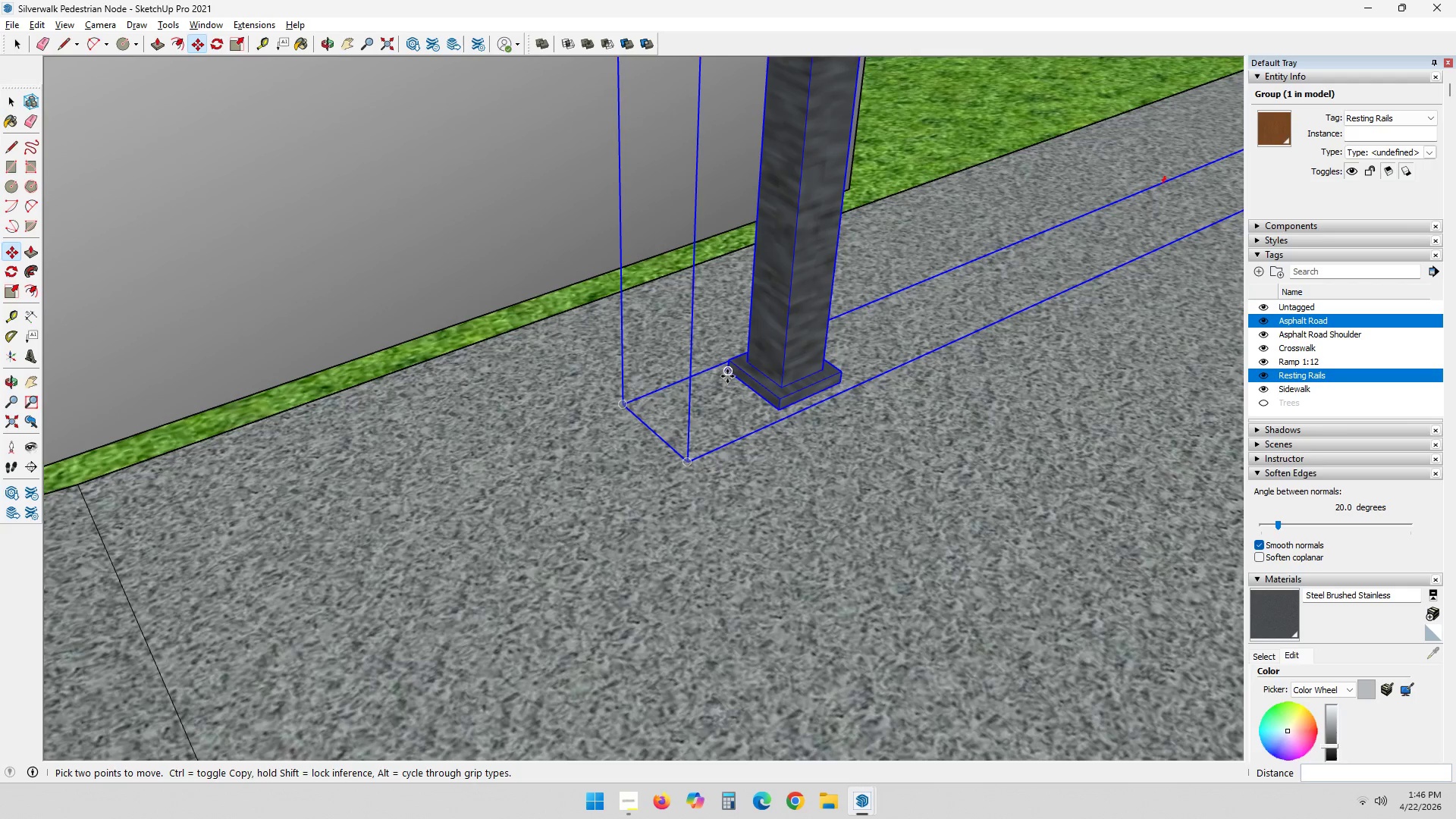 
left_click_drag(start_coordinate=[727, 376], to_coordinate=[704, 380])
 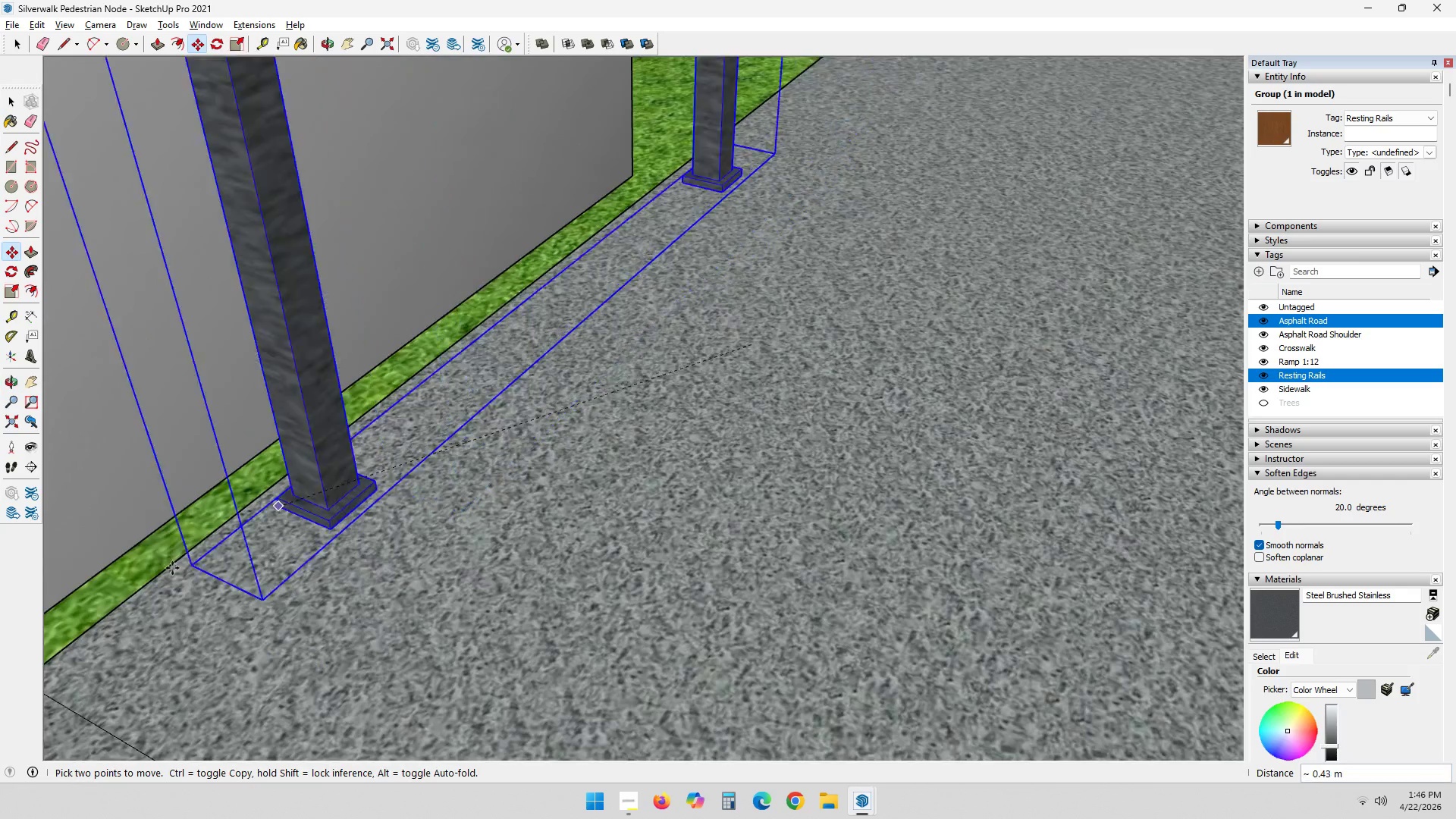 
hold_key(key=ShiftLeft, duration=0.41)
 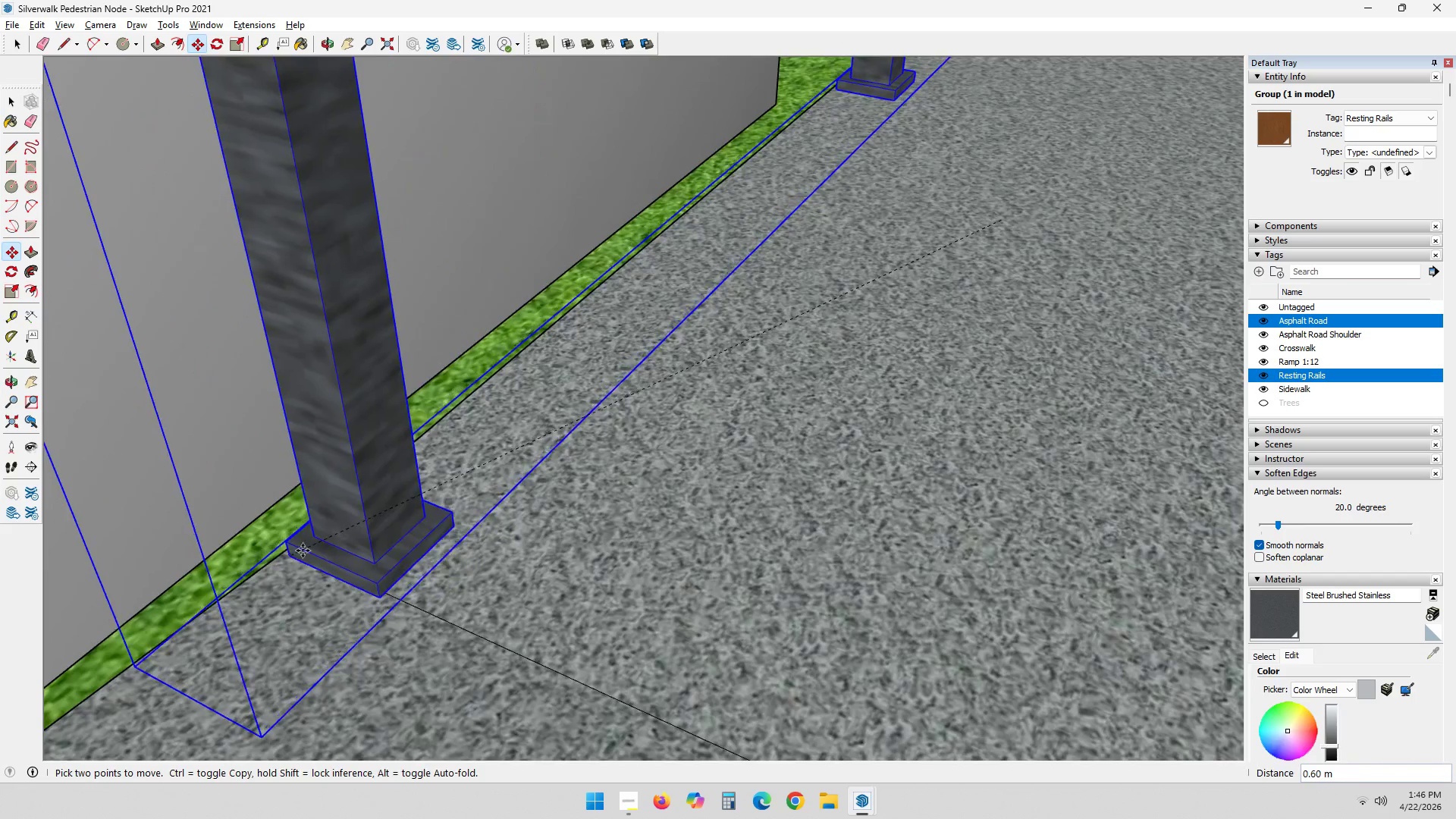 
scroll: coordinate [333, 529], scroll_direction: up, amount: 14.0
 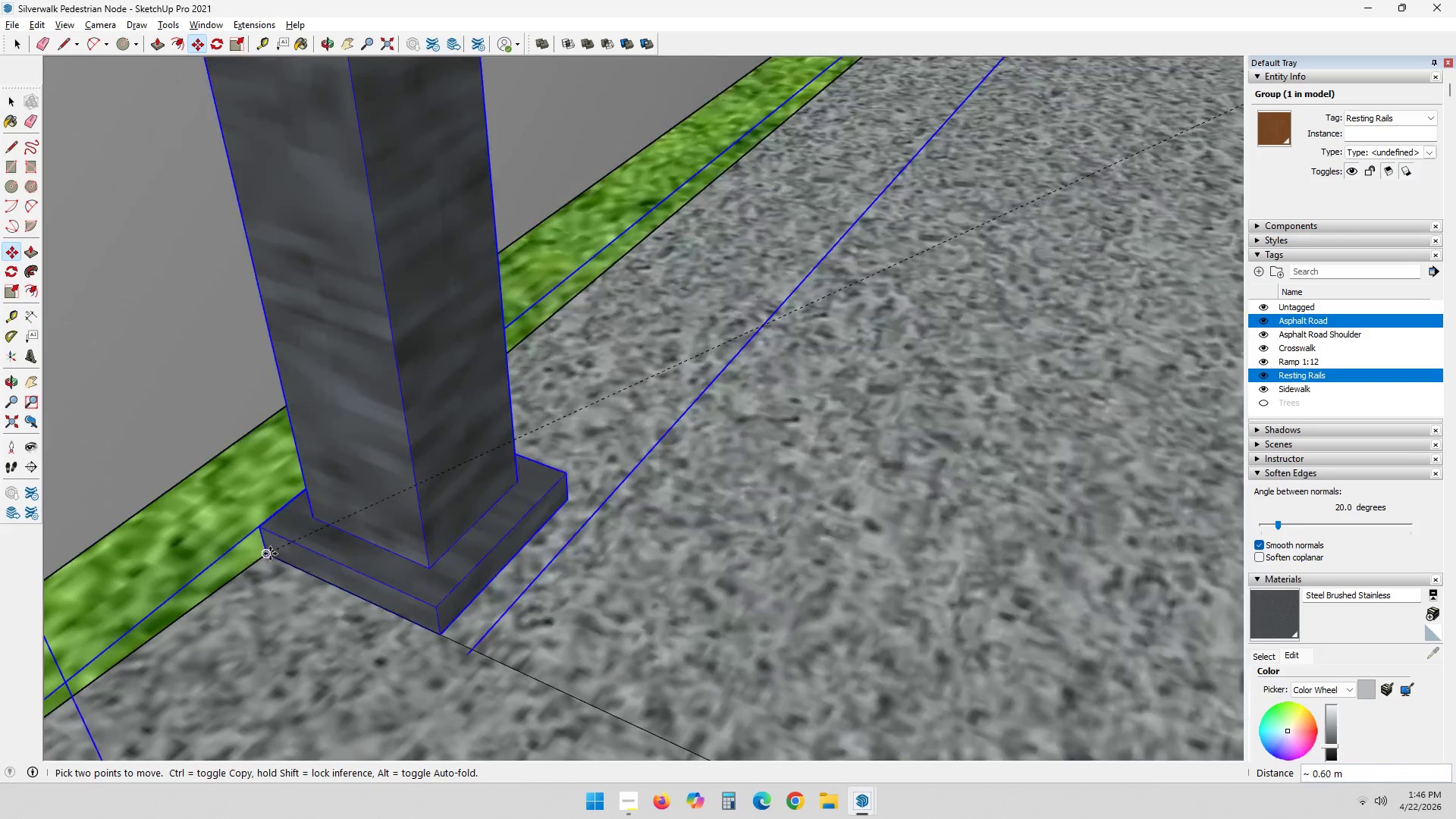 
left_click([270, 554])
 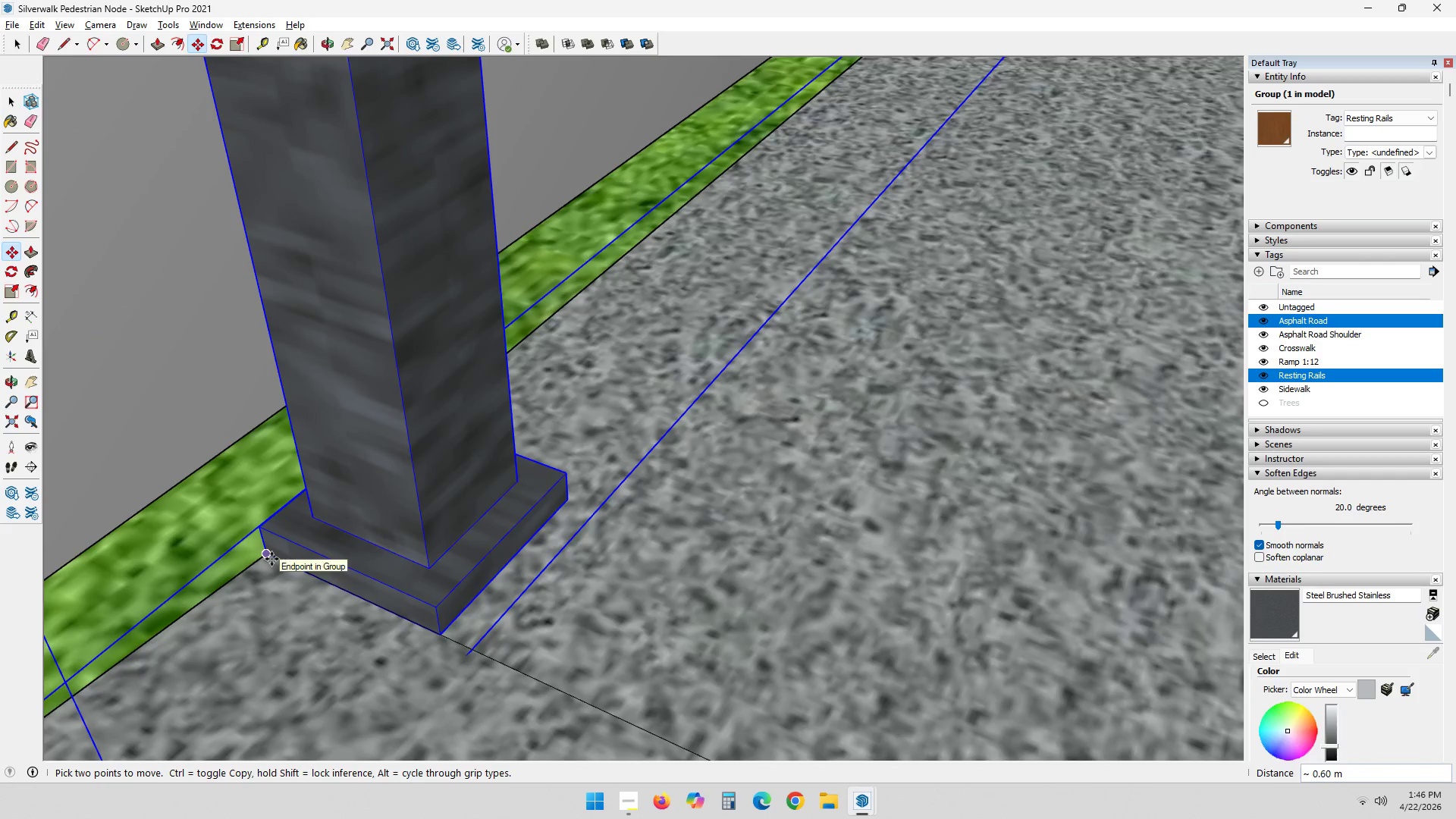 
left_click([270, 559])
 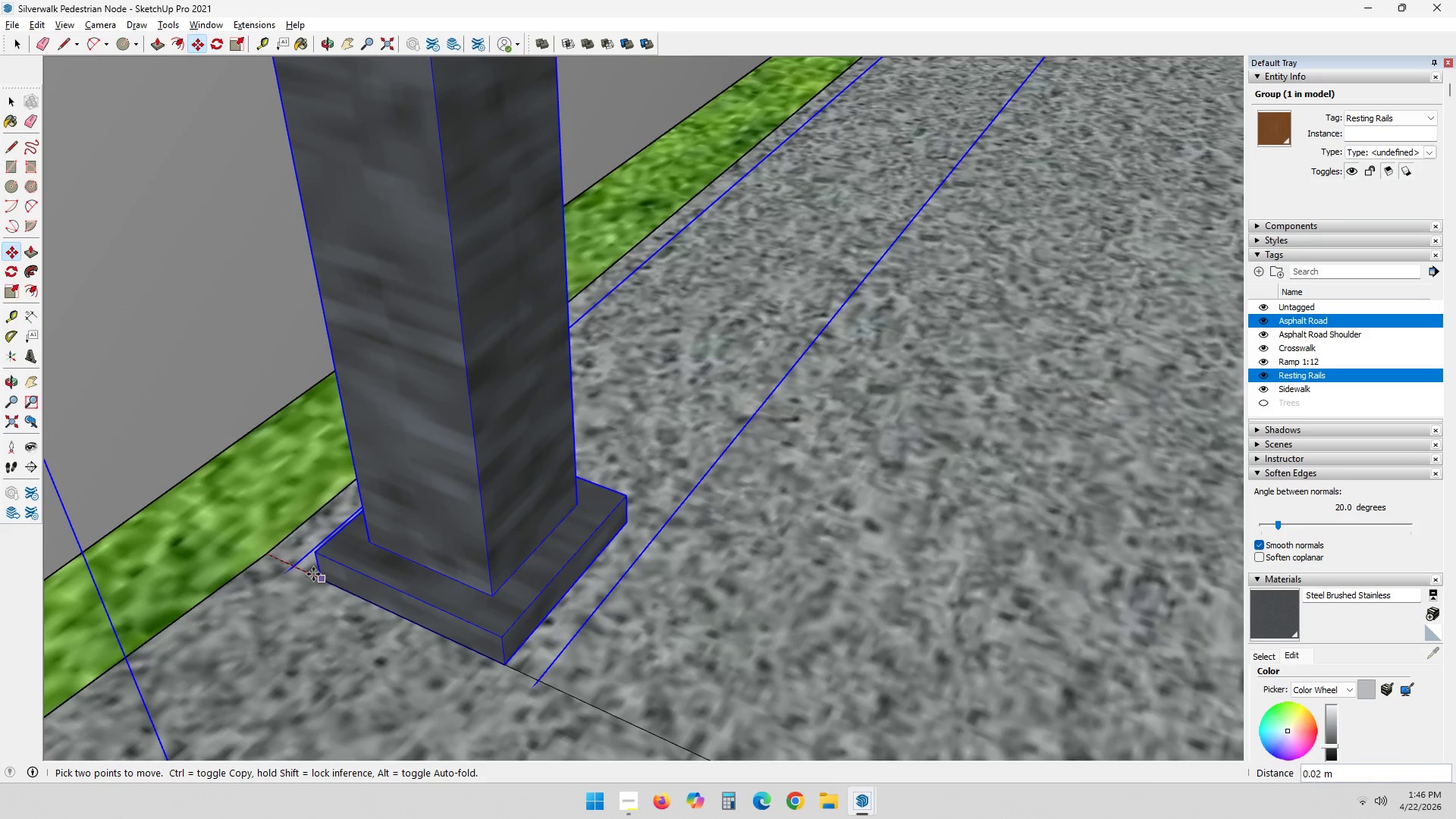 
key(NumpadDecimal)
 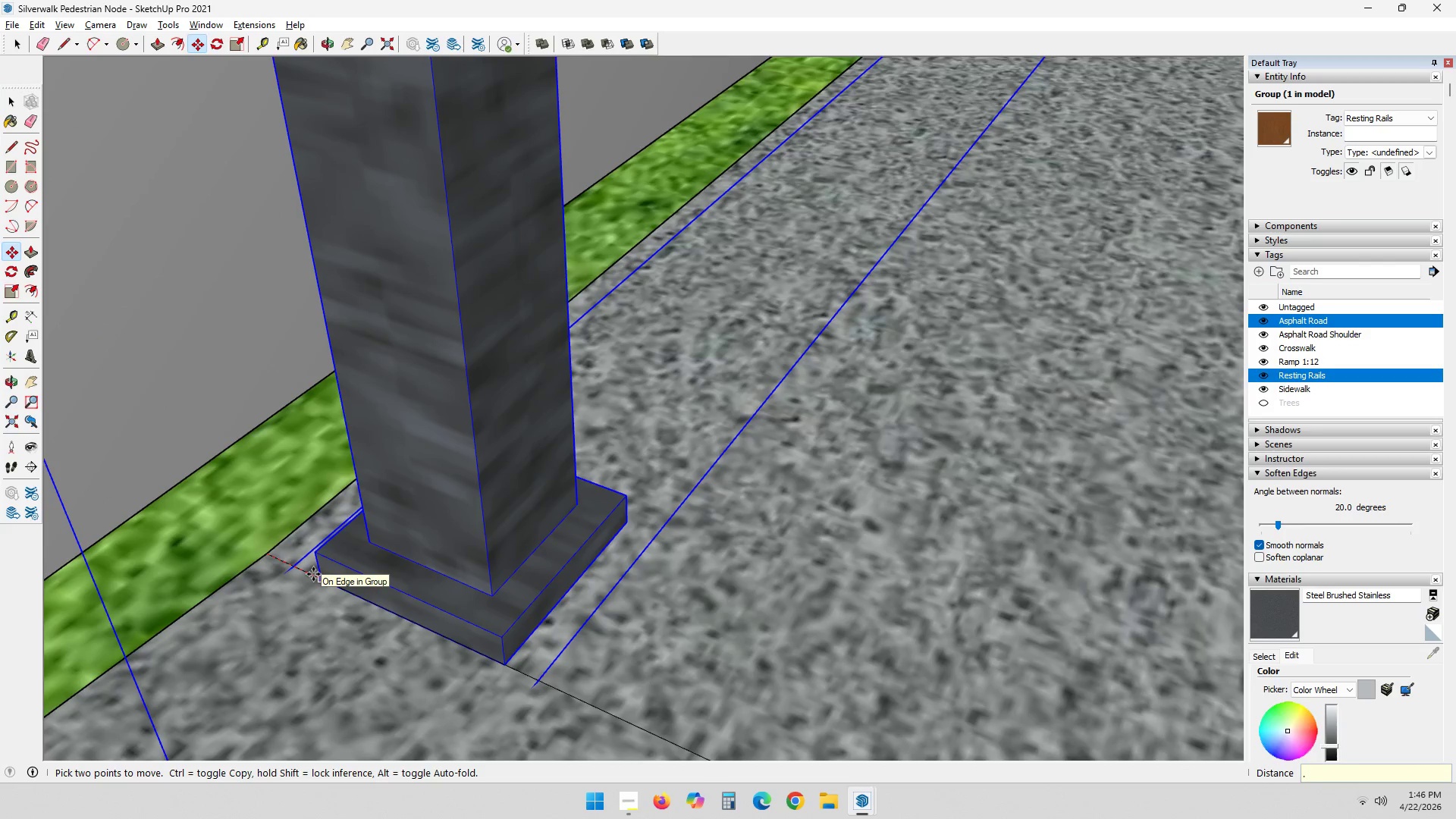 
key(Numpad2)
 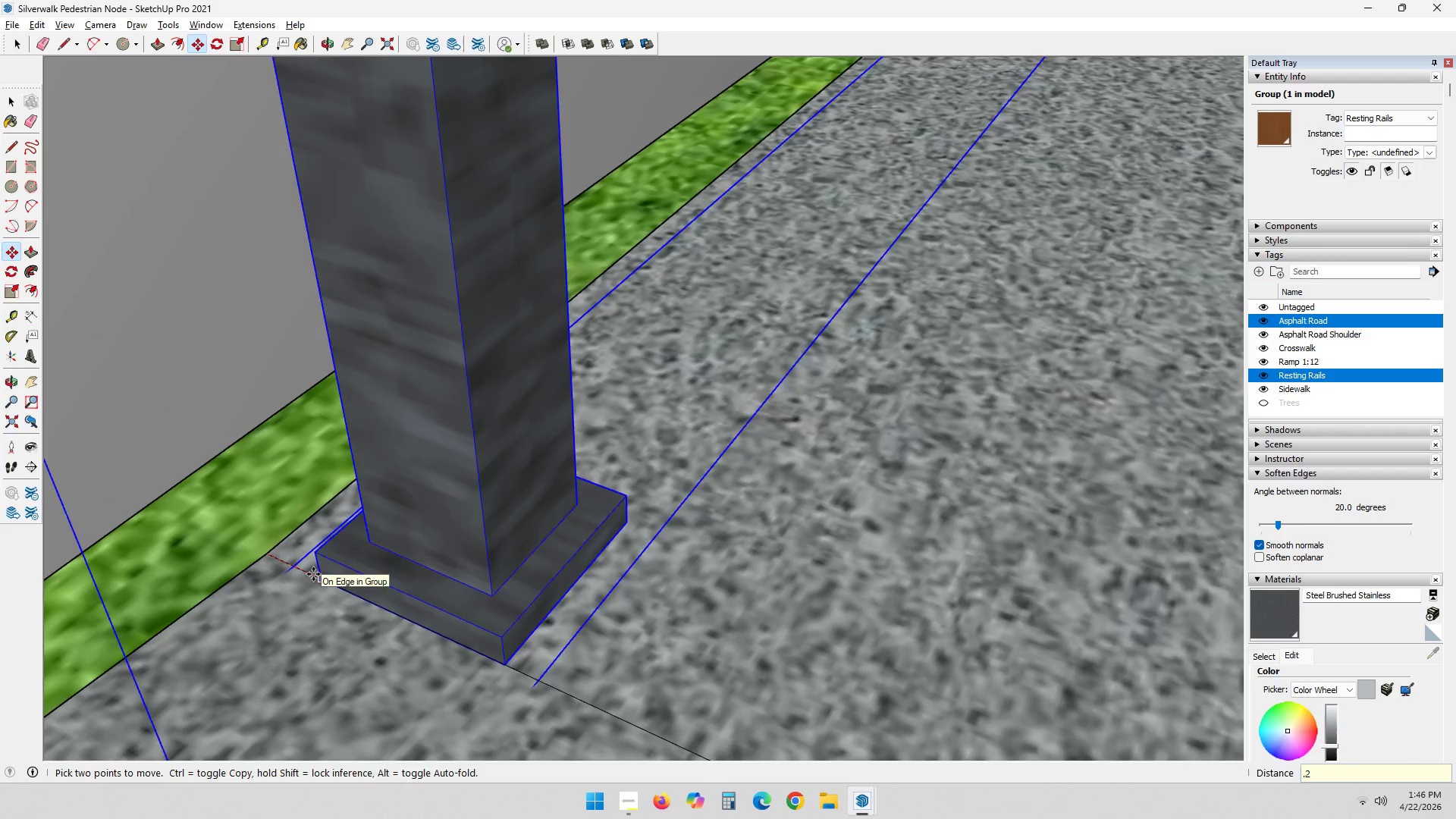 
key(NumpadEnter)
 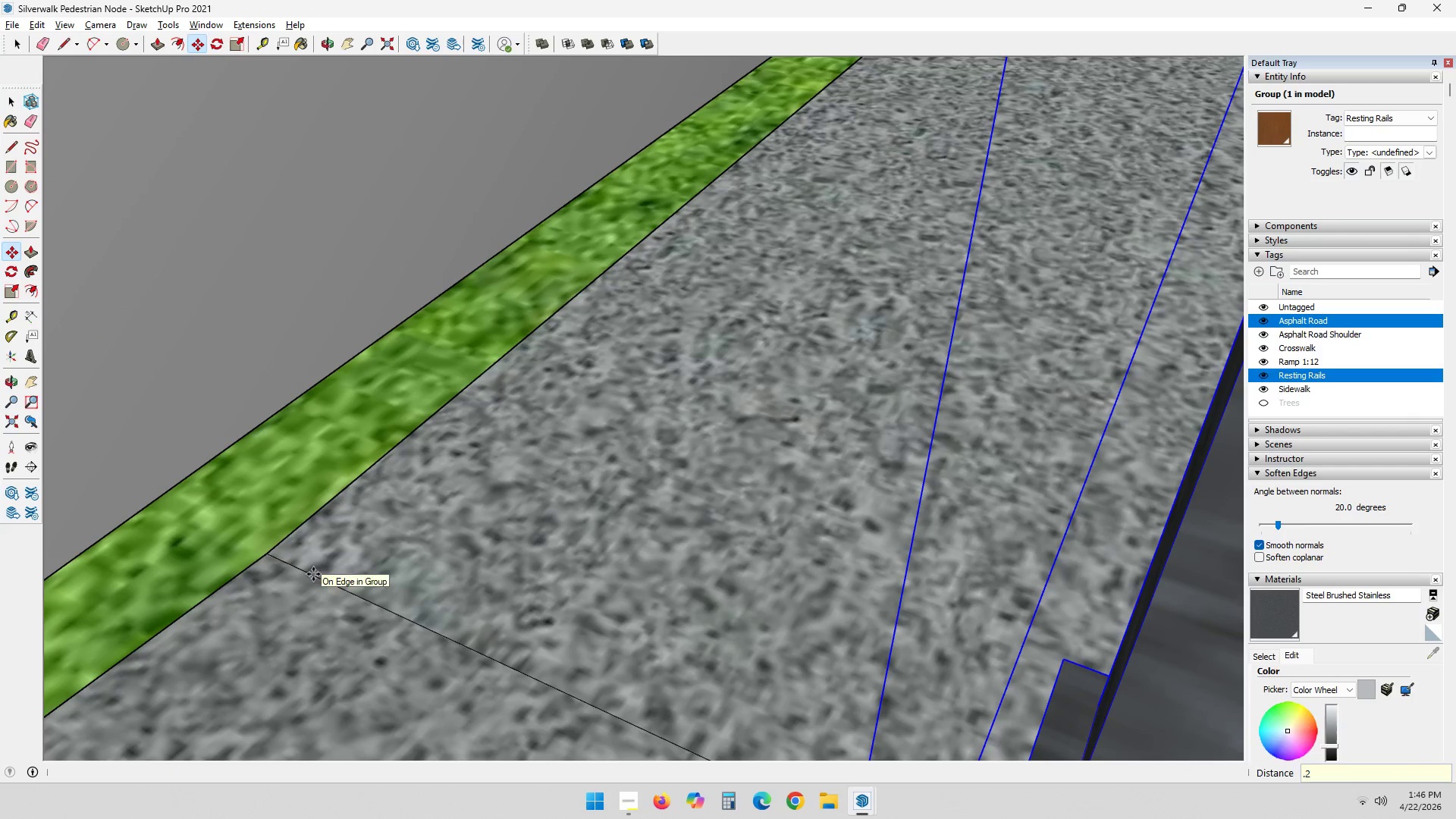 
key(Space)
 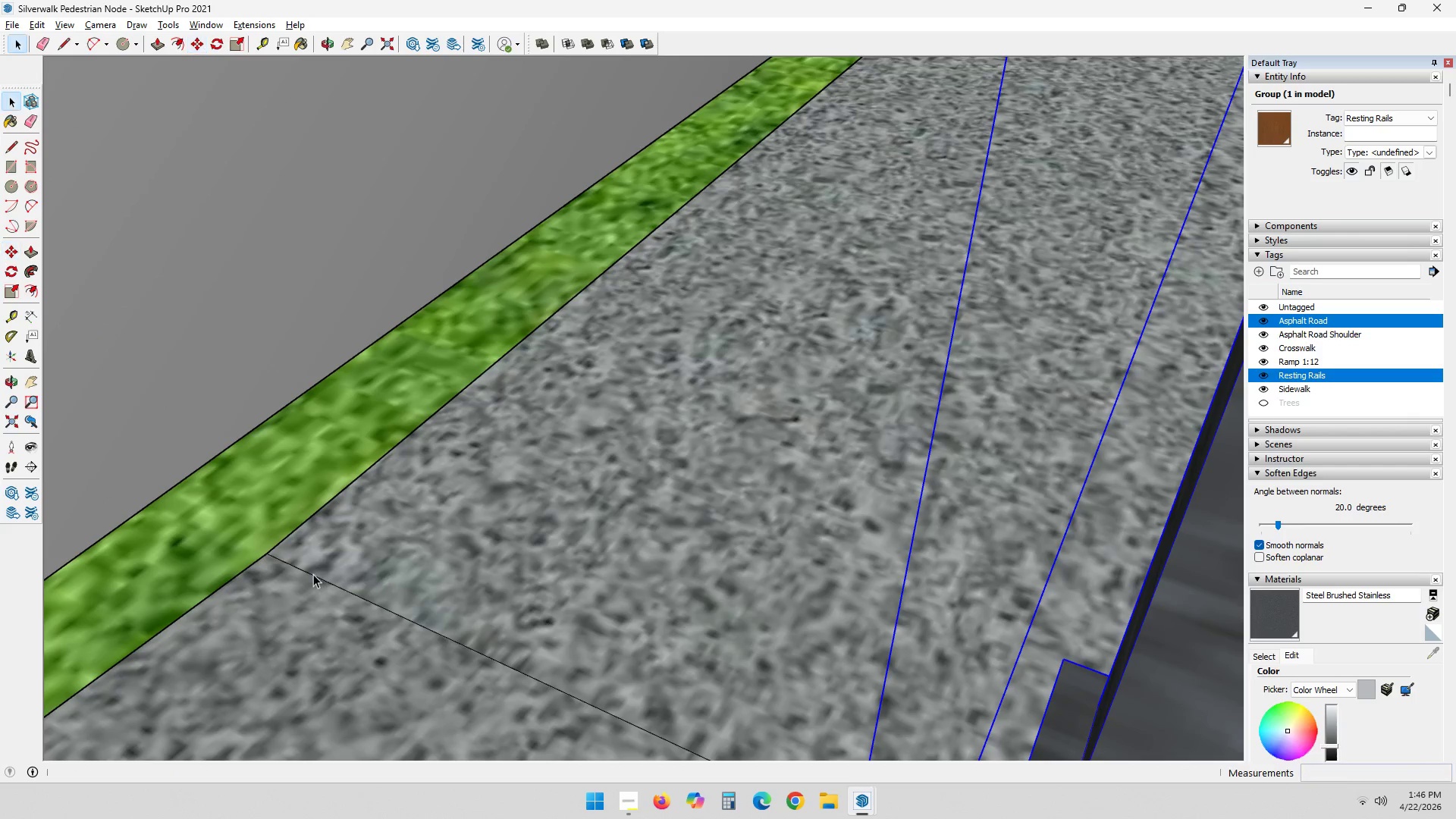 
key(Escape)
 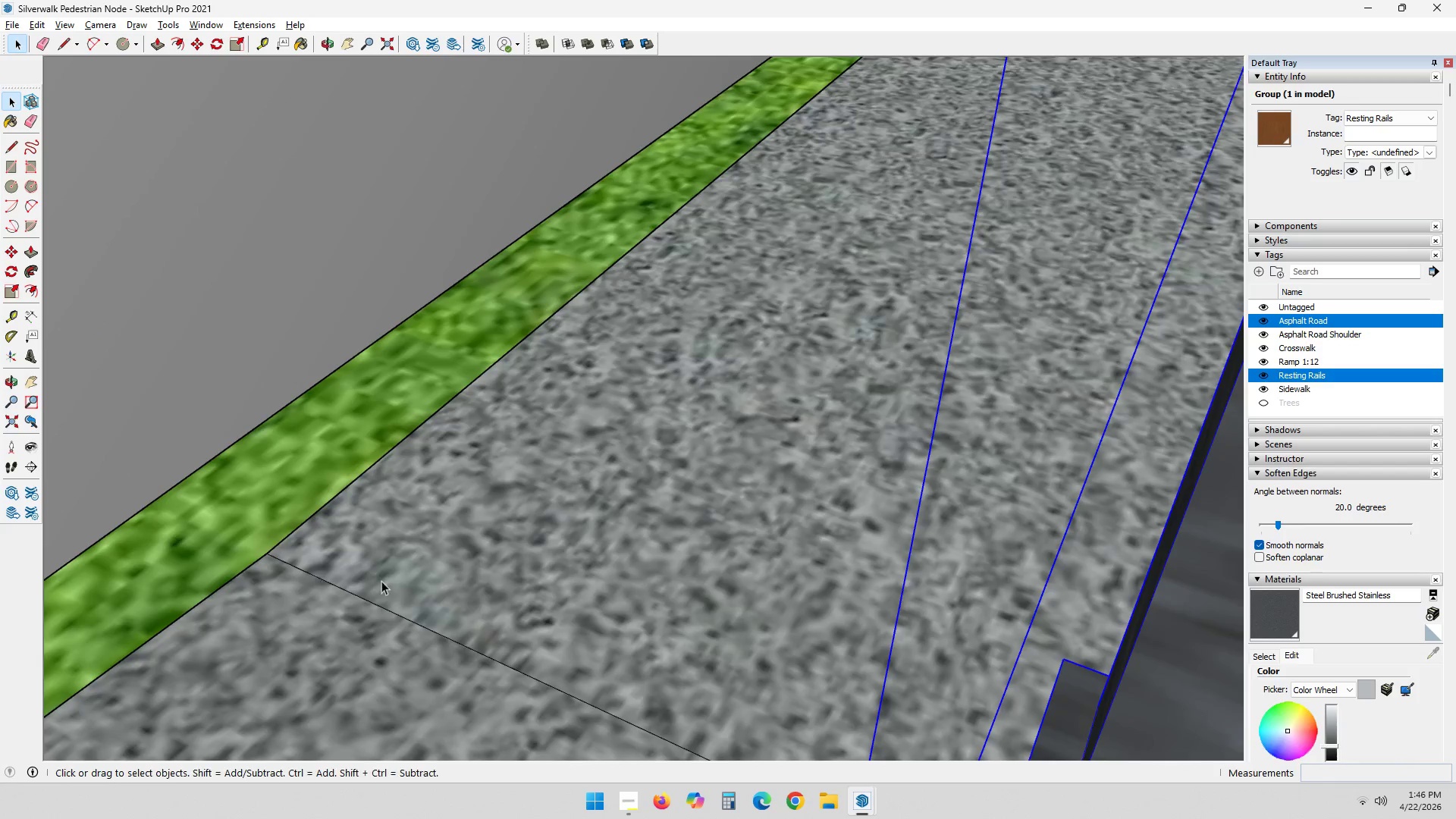 
key(Escape)
 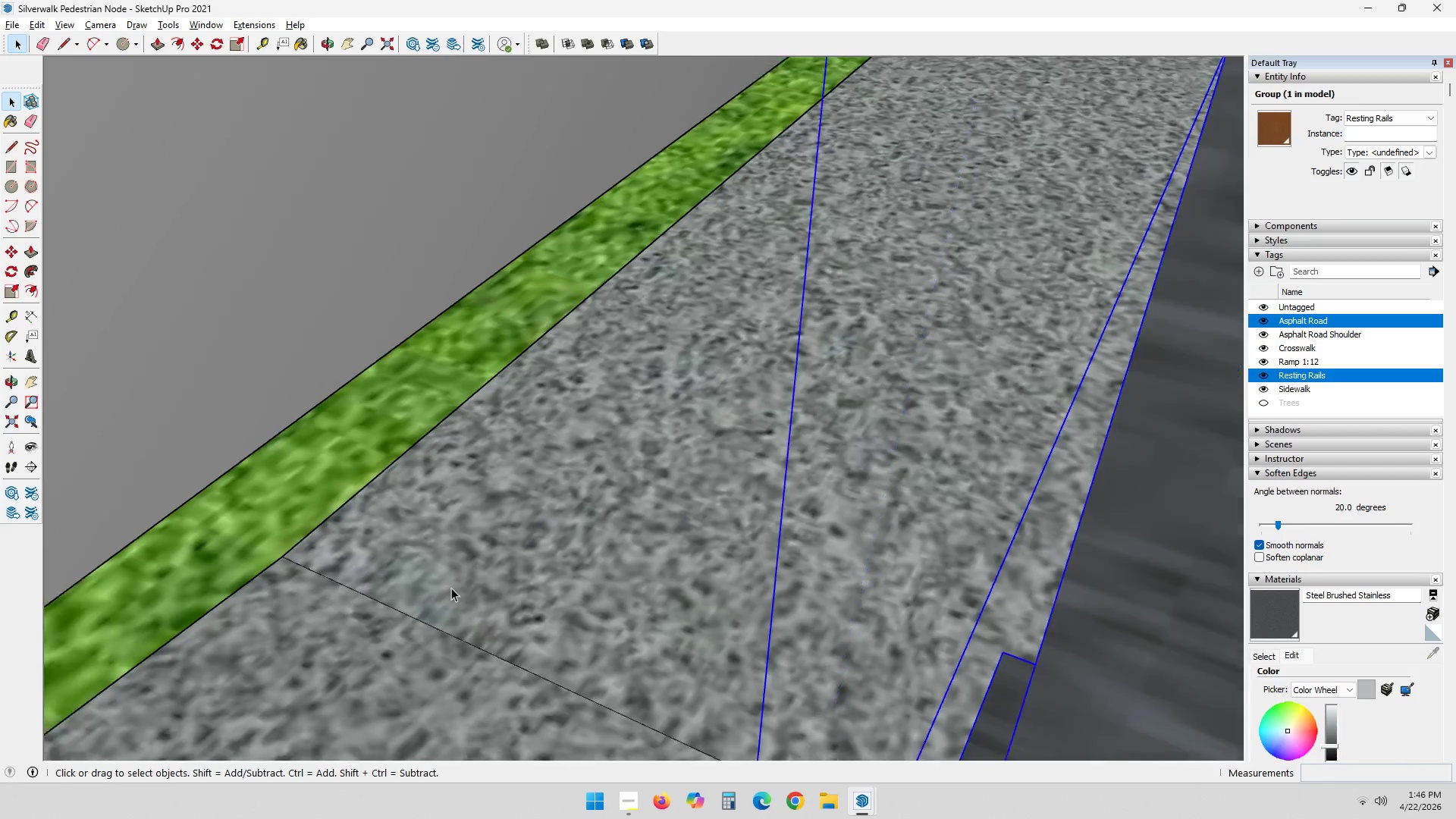 
scroll: coordinate [784, 522], scroll_direction: down, amount: 54.0
 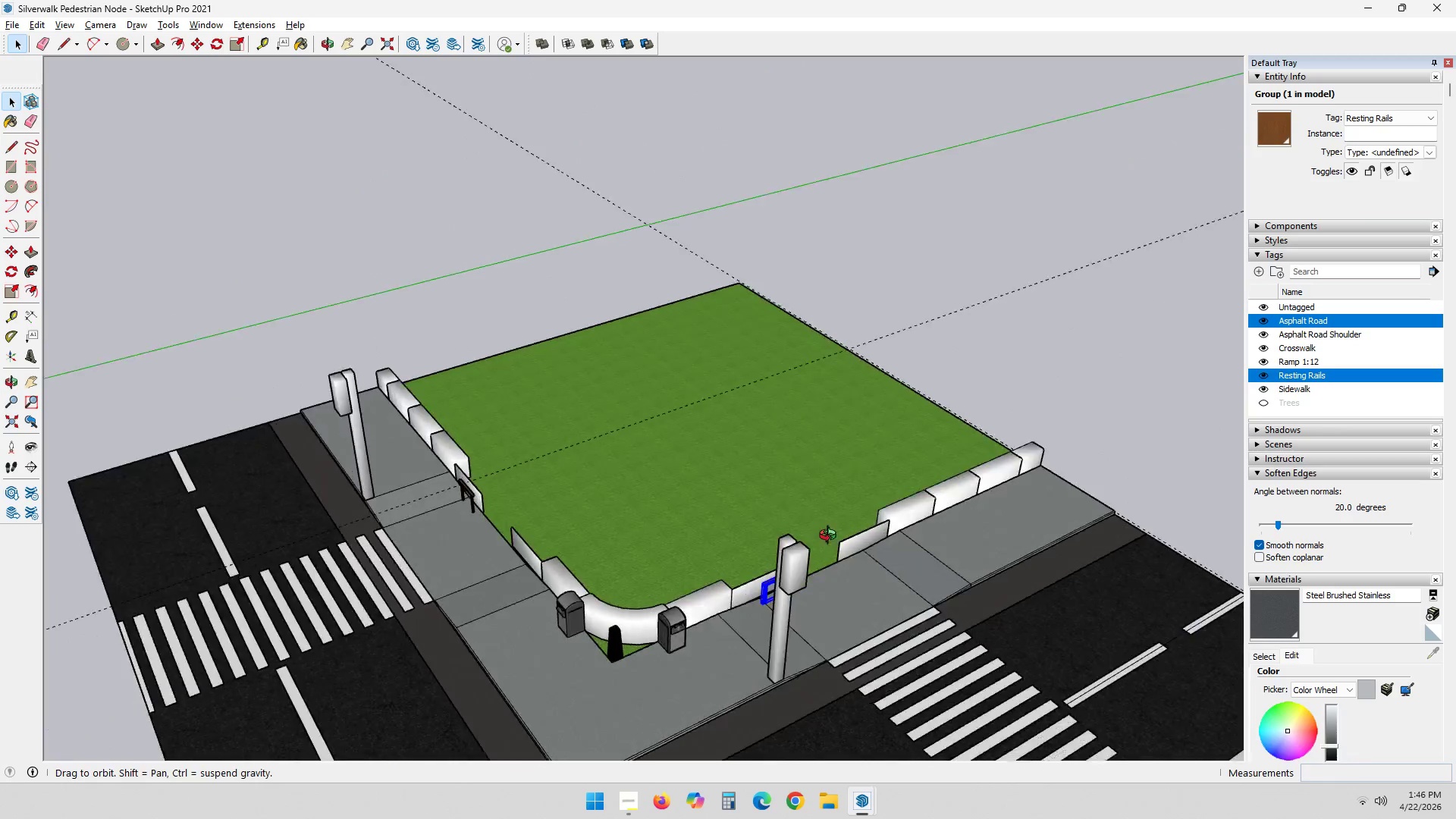 
key(Alt+AltLeft)
 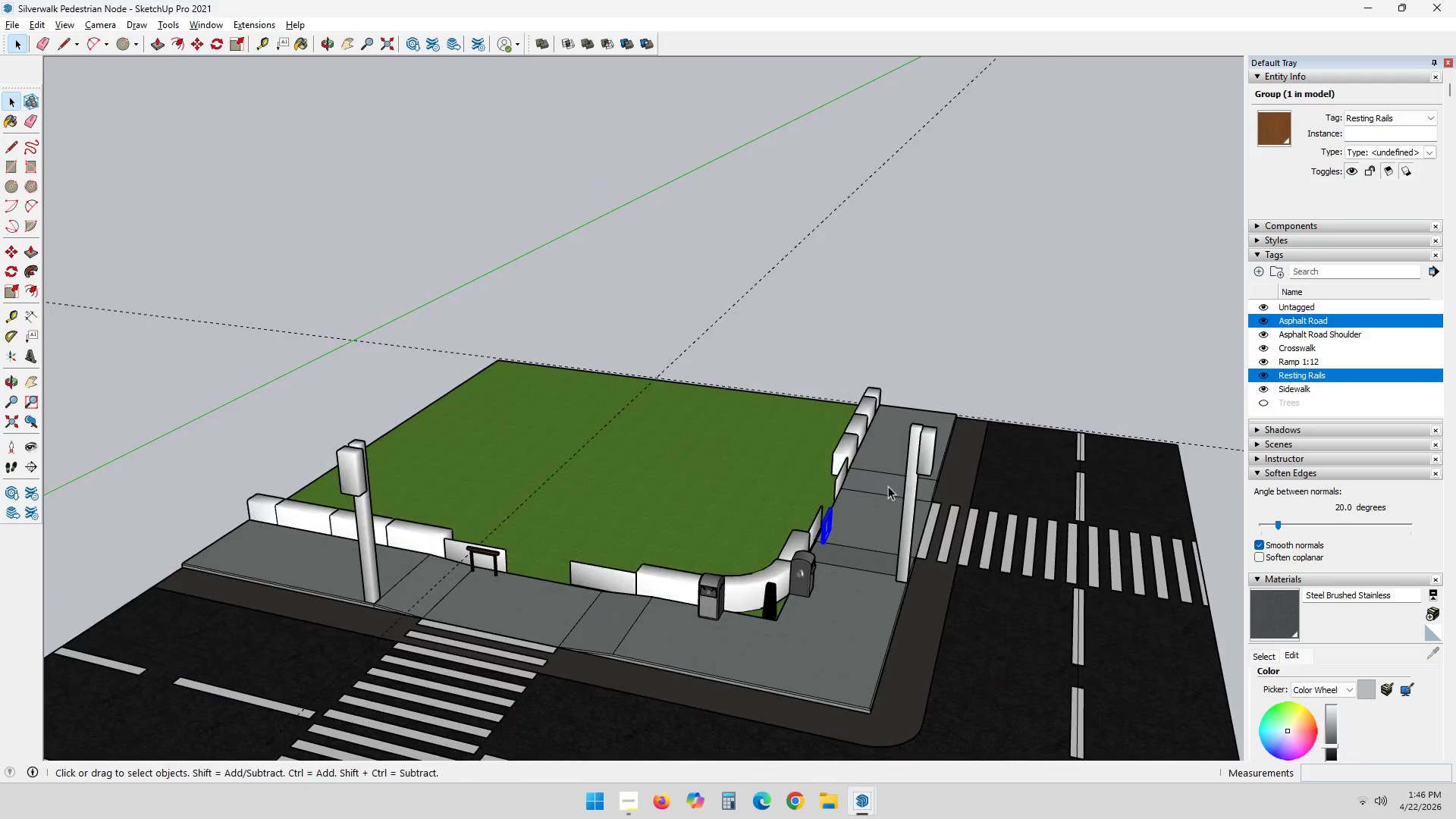 
key(Alt+Tab)
 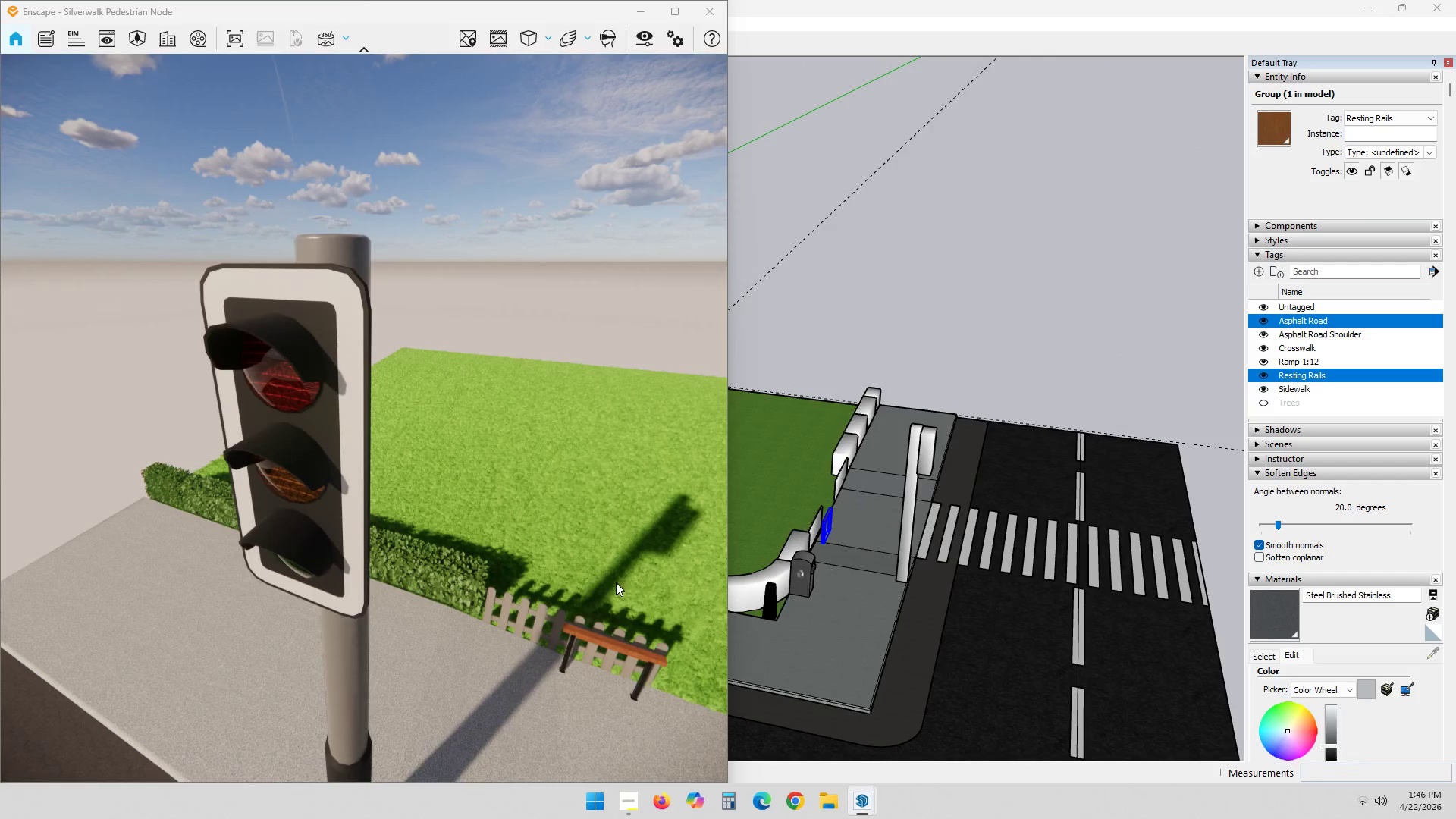 
left_click_drag(start_coordinate=[526, 602], to_coordinate=[318, 369])
 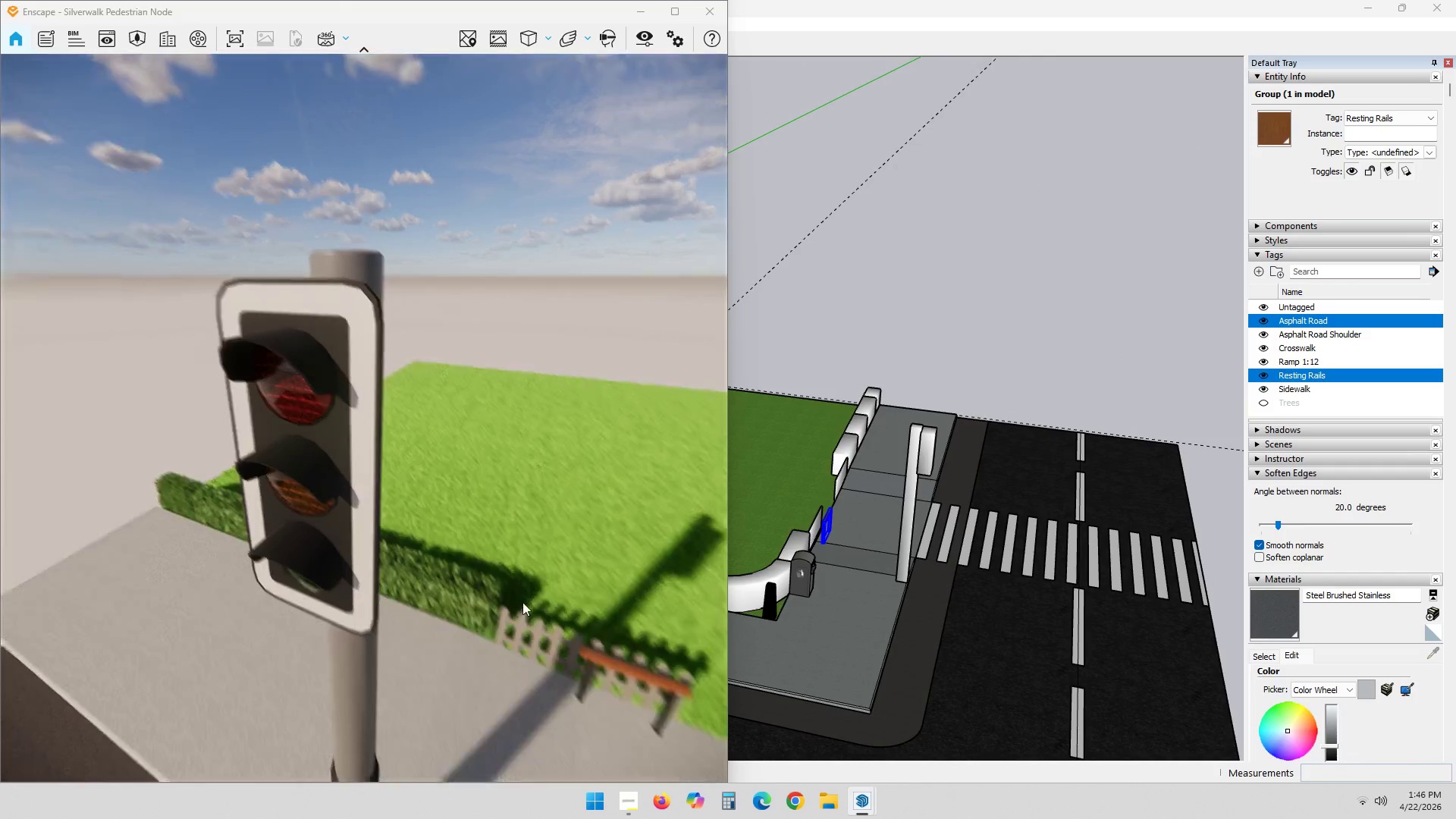 
hold_key(key=ShiftLeft, duration=0.5)
 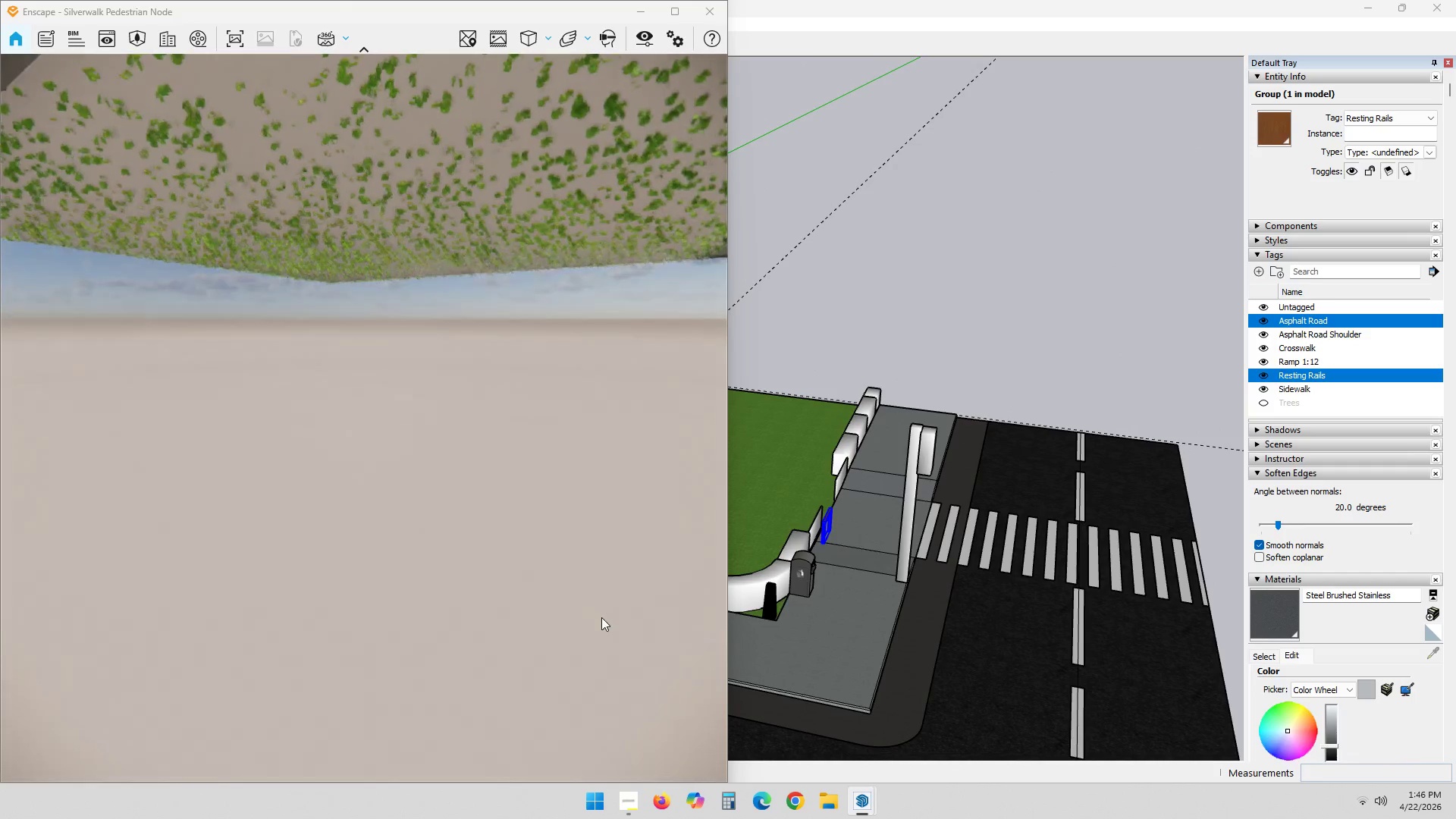 
scroll: coordinate [601, 618], scroll_direction: down, amount: 6.0
 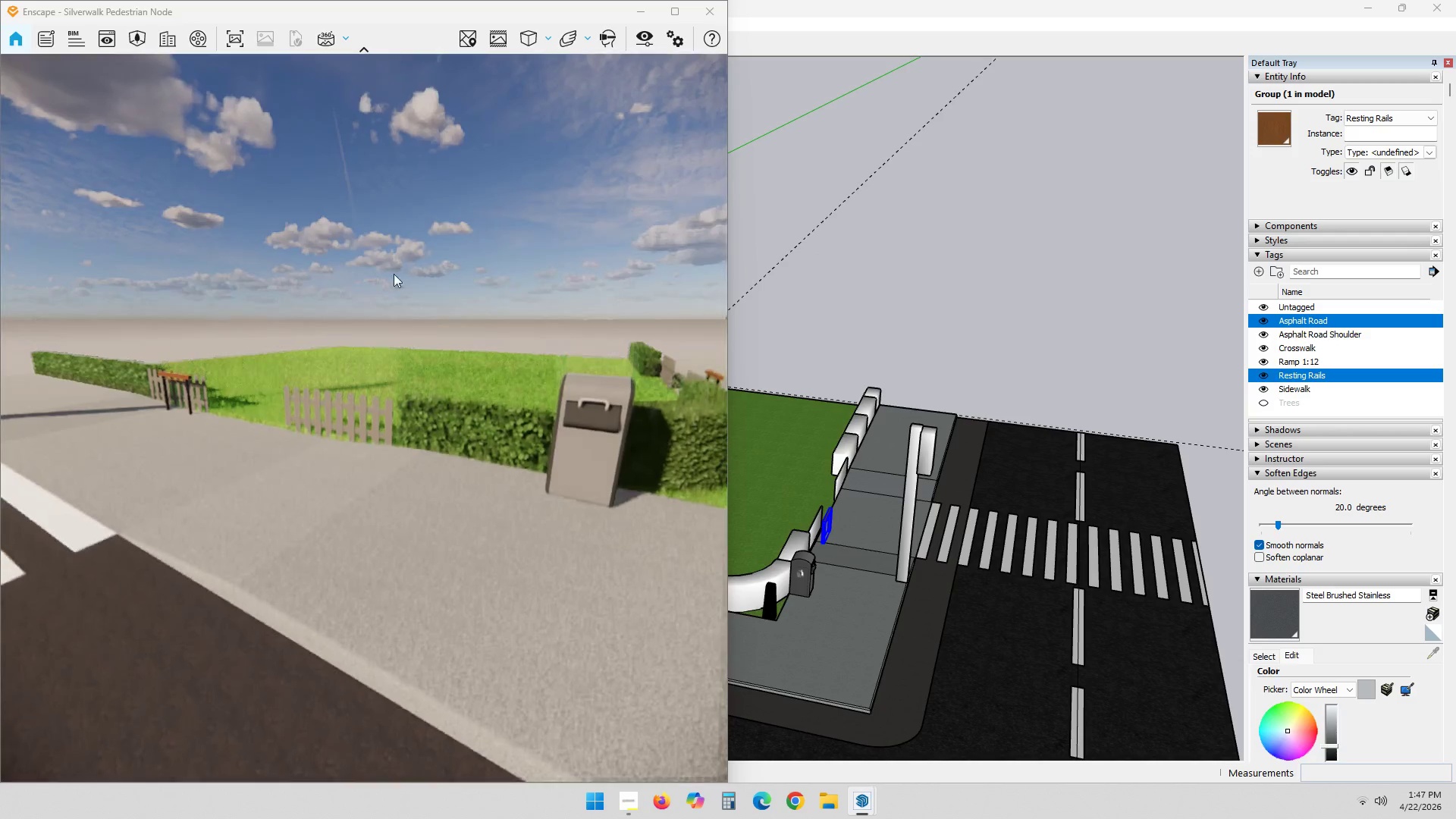 
left_click_drag(start_coordinate=[378, 420], to_coordinate=[349, 495])
 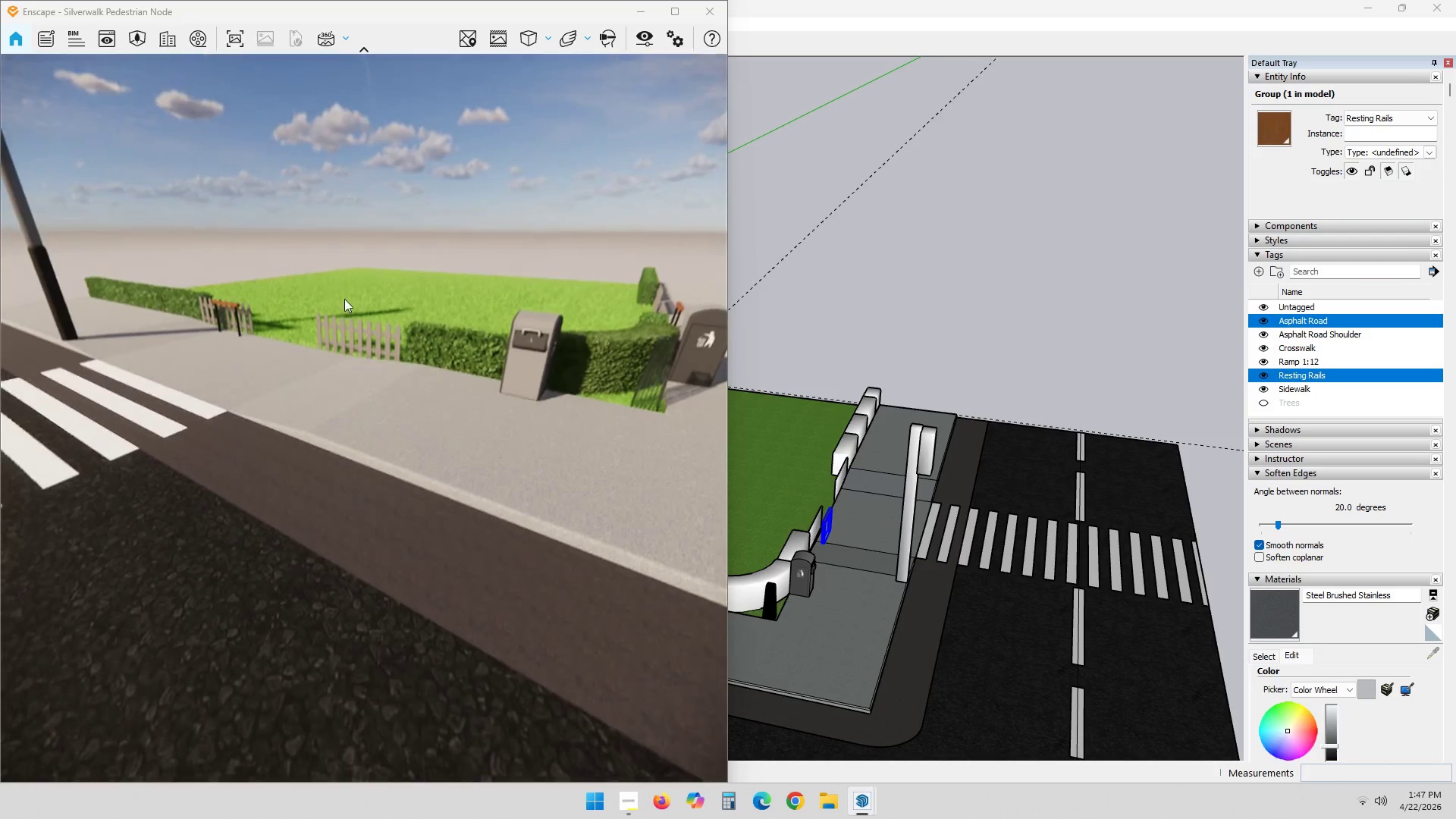 
scroll: coordinate [360, 391], scroll_direction: down, amount: 3.0
 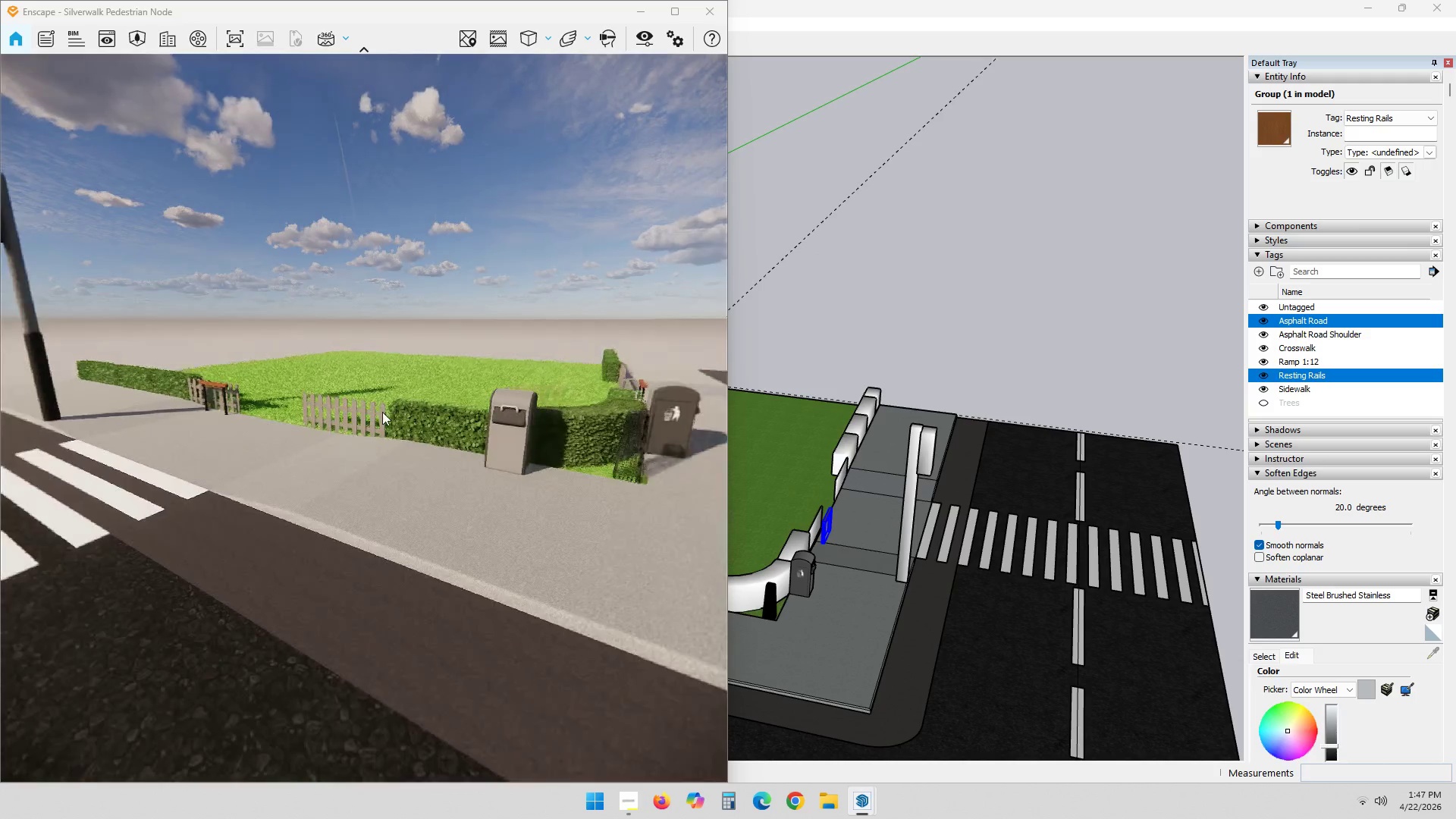 
hold_key(key=ShiftLeft, duration=0.83)
 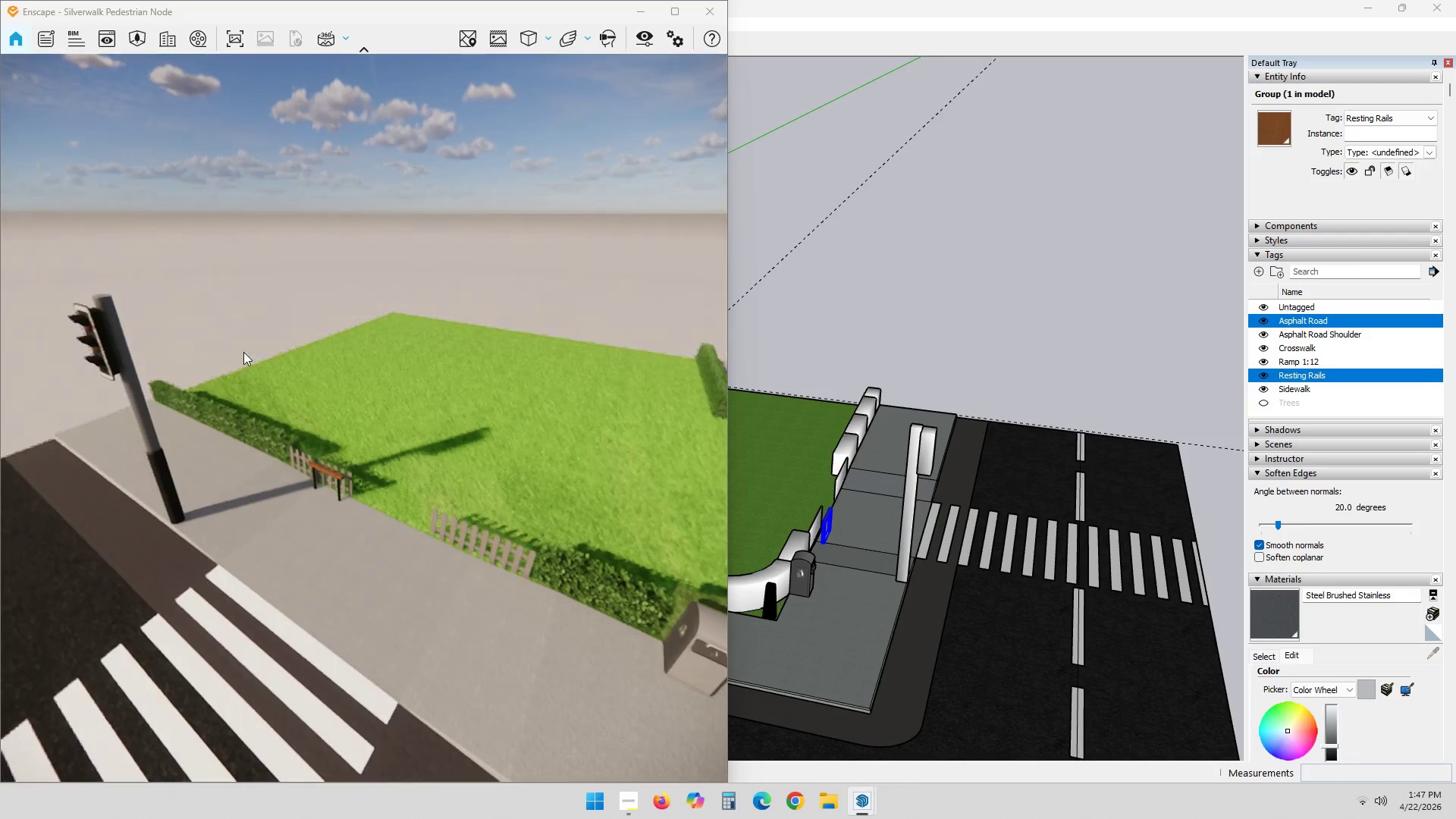 
scroll: coordinate [882, 604], scroll_direction: up, amount: 3.0
 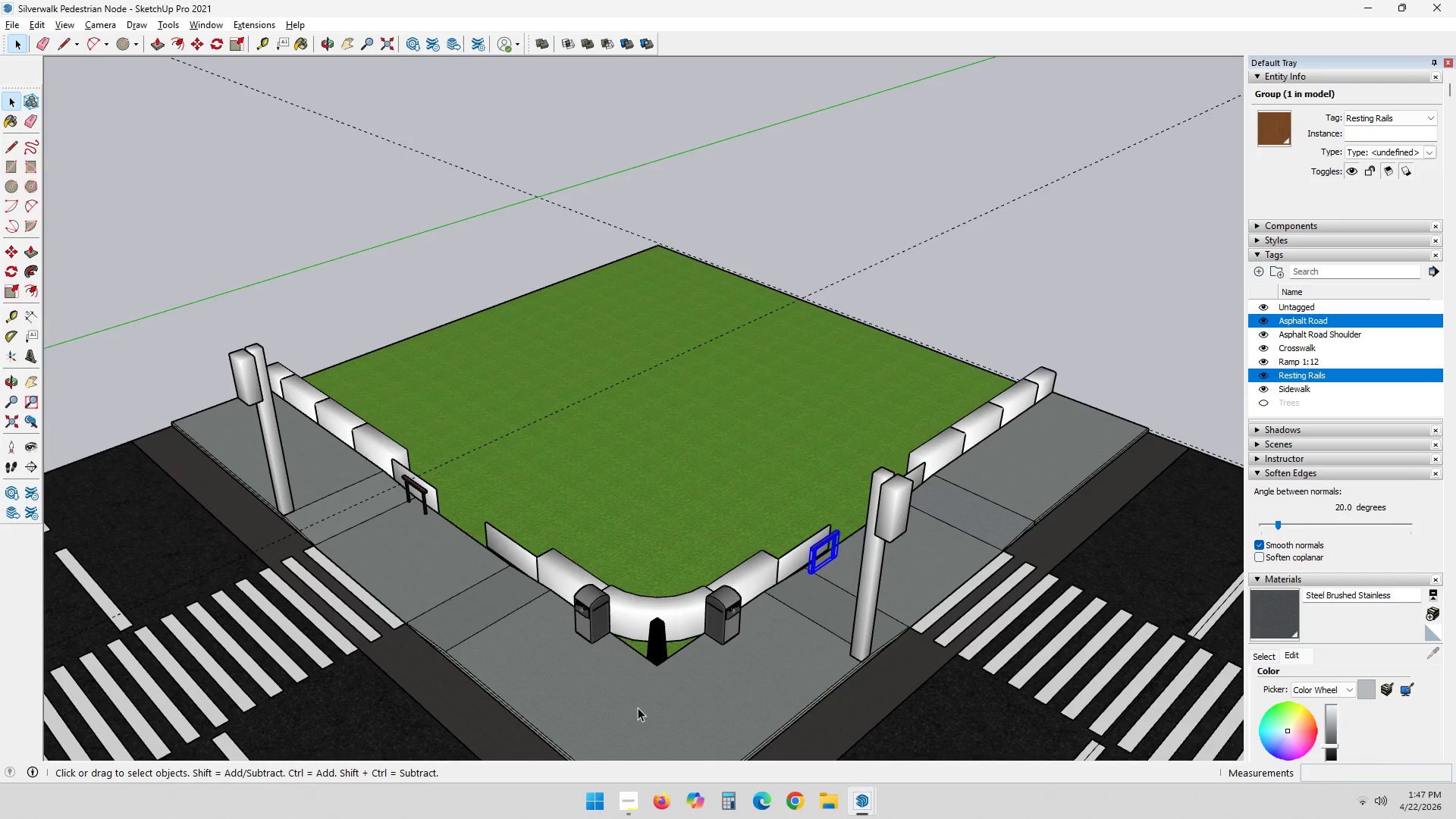 
hold_key(key=ShiftLeft, duration=0.55)
 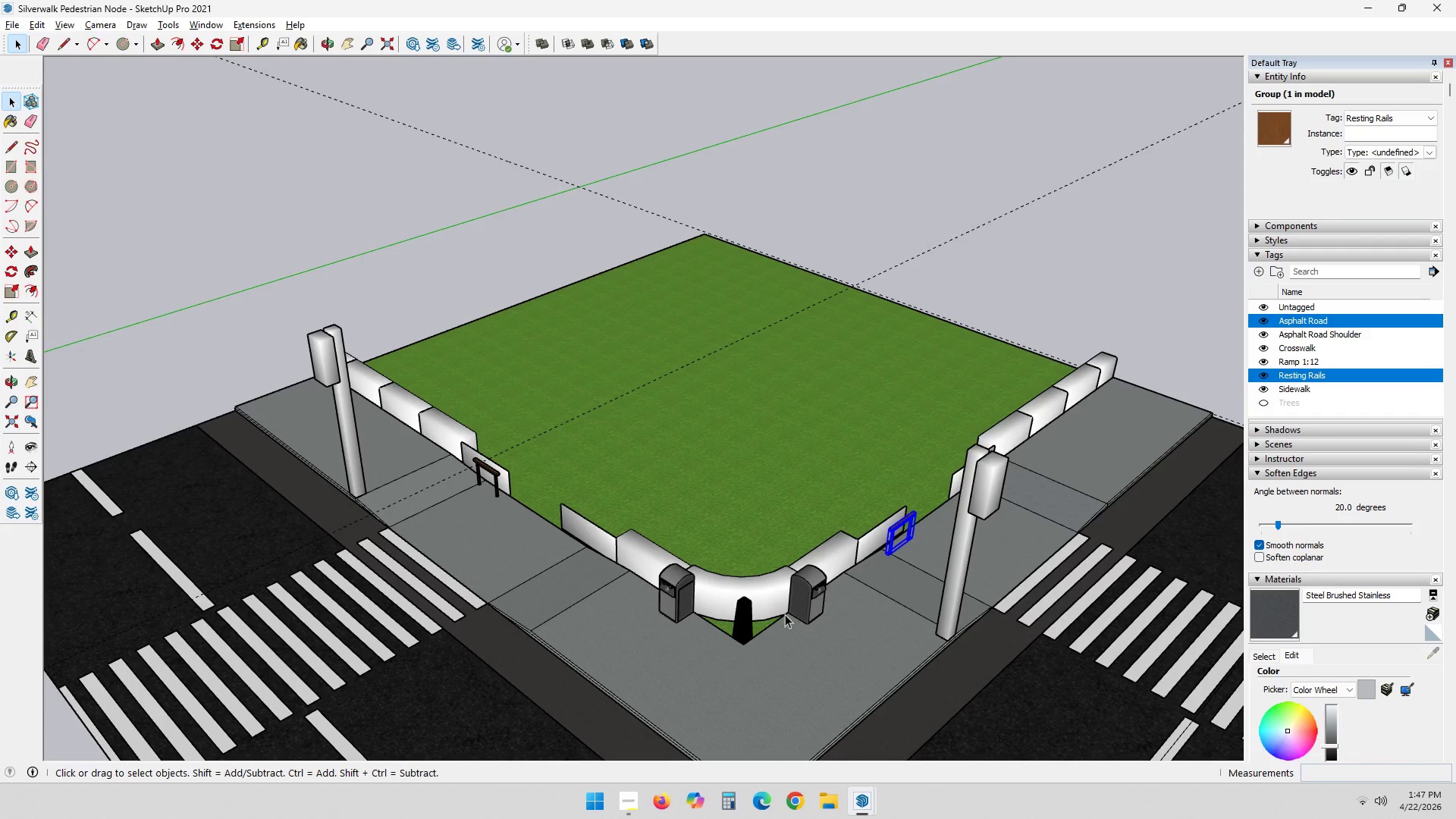 
hold_key(key=ShiftLeft, duration=0.41)
 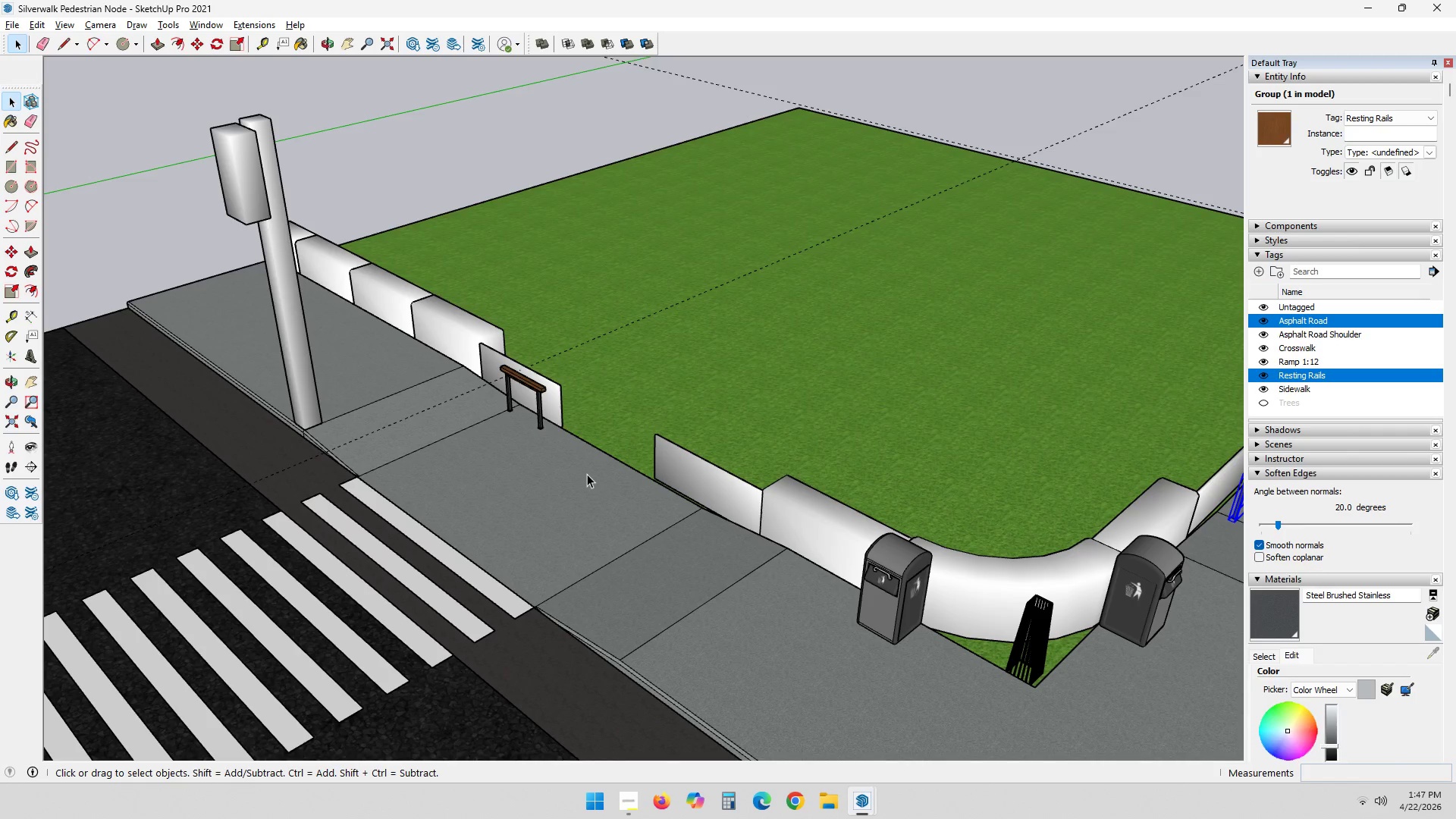 
scroll: coordinate [461, 510], scroll_direction: up, amount: 6.0
 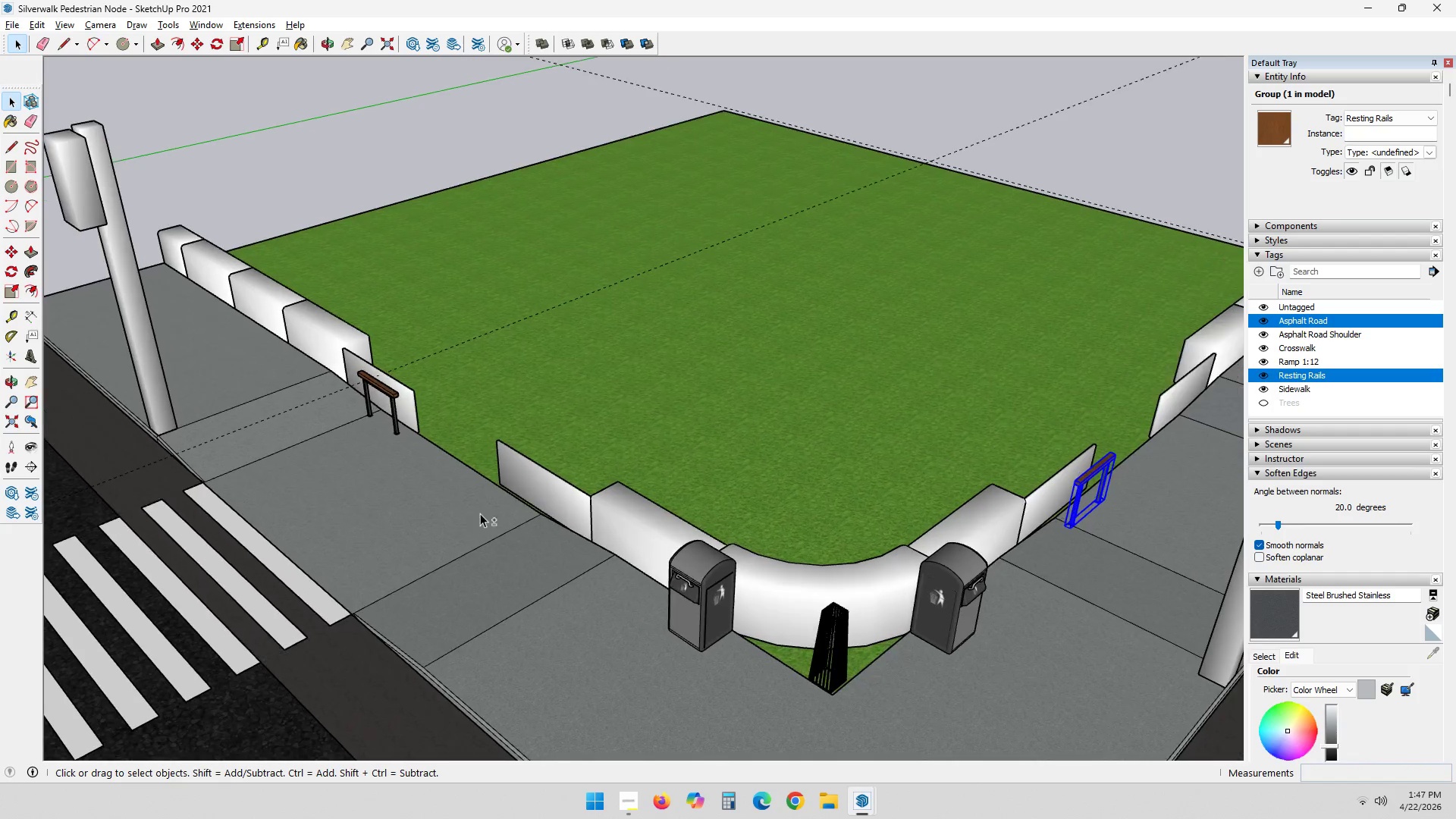 
wait(5.03)
 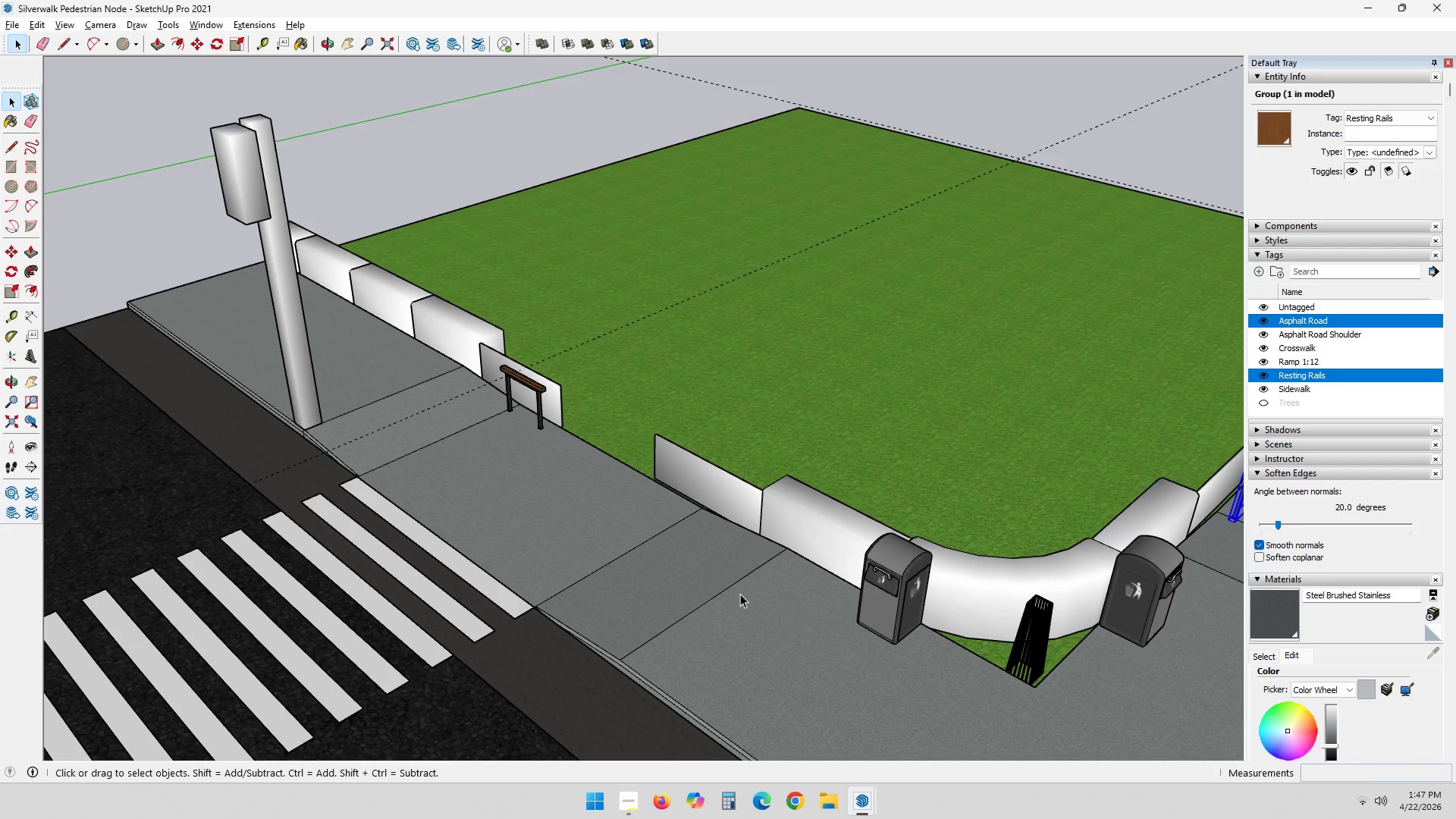 
scroll: coordinate [1009, 544], scroll_direction: down, amount: 2.0
 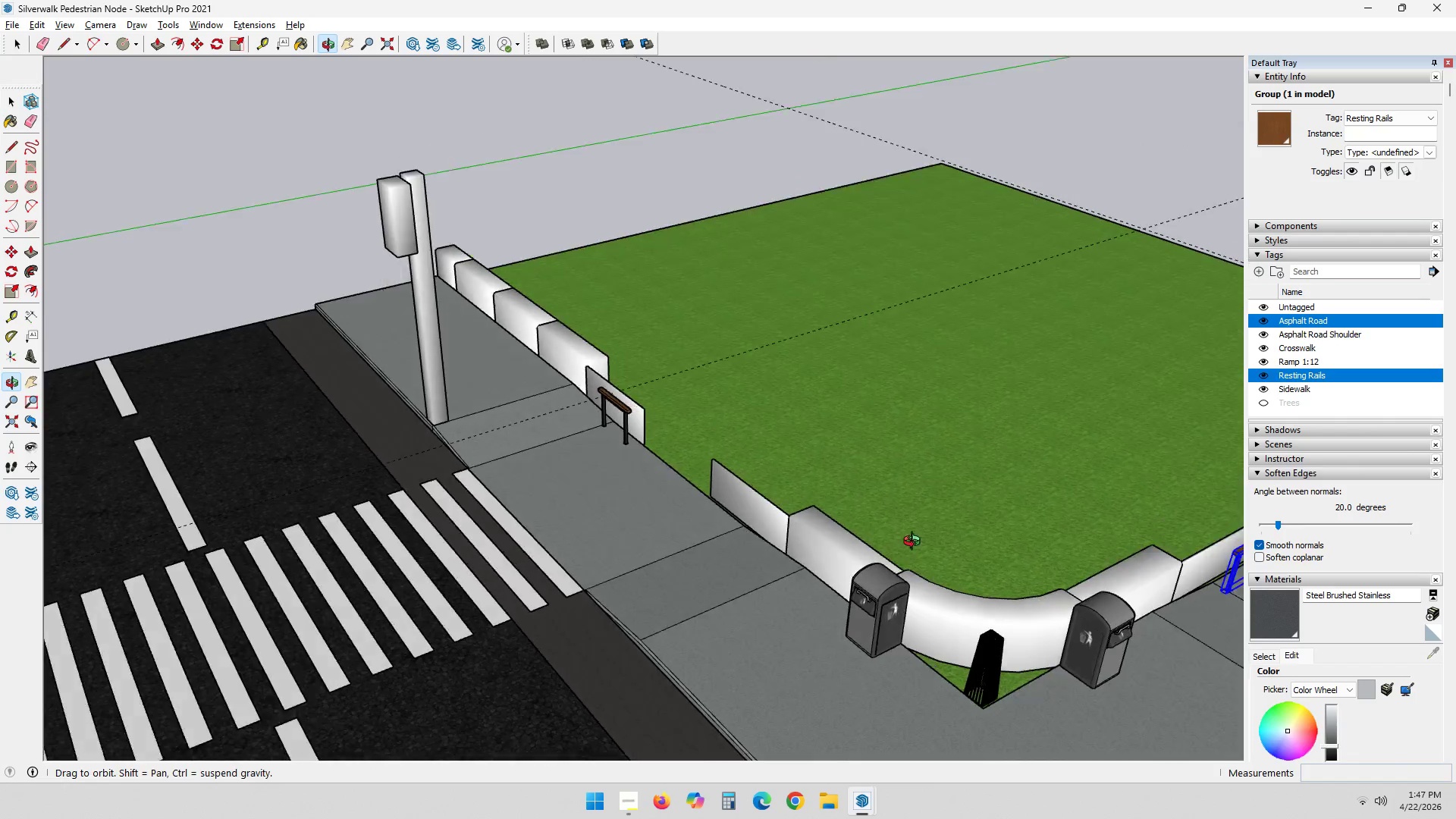 
hold_key(key=ShiftLeft, duration=0.52)
 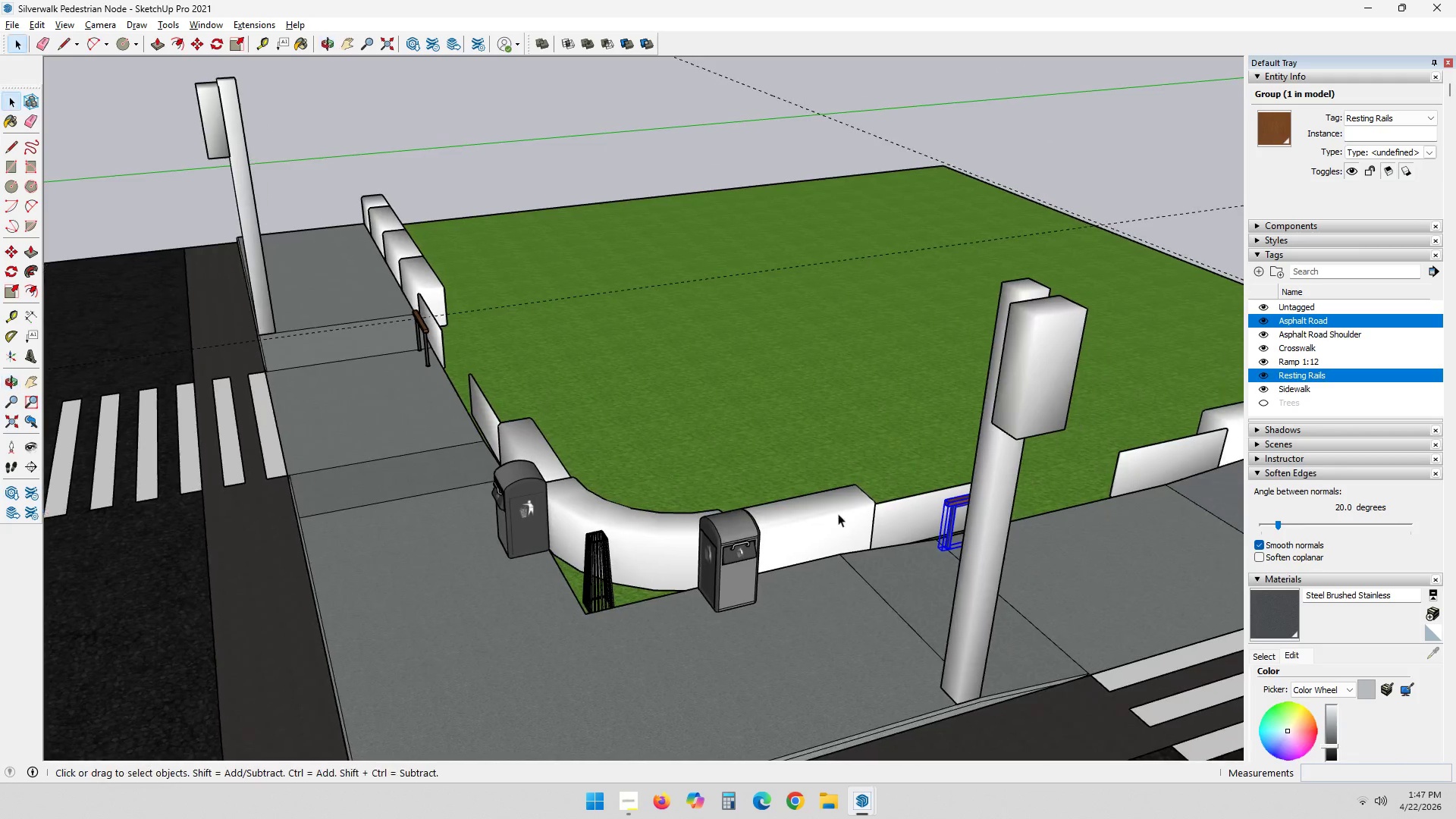 
scroll: coordinate [934, 522], scroll_direction: down, amount: 4.0
 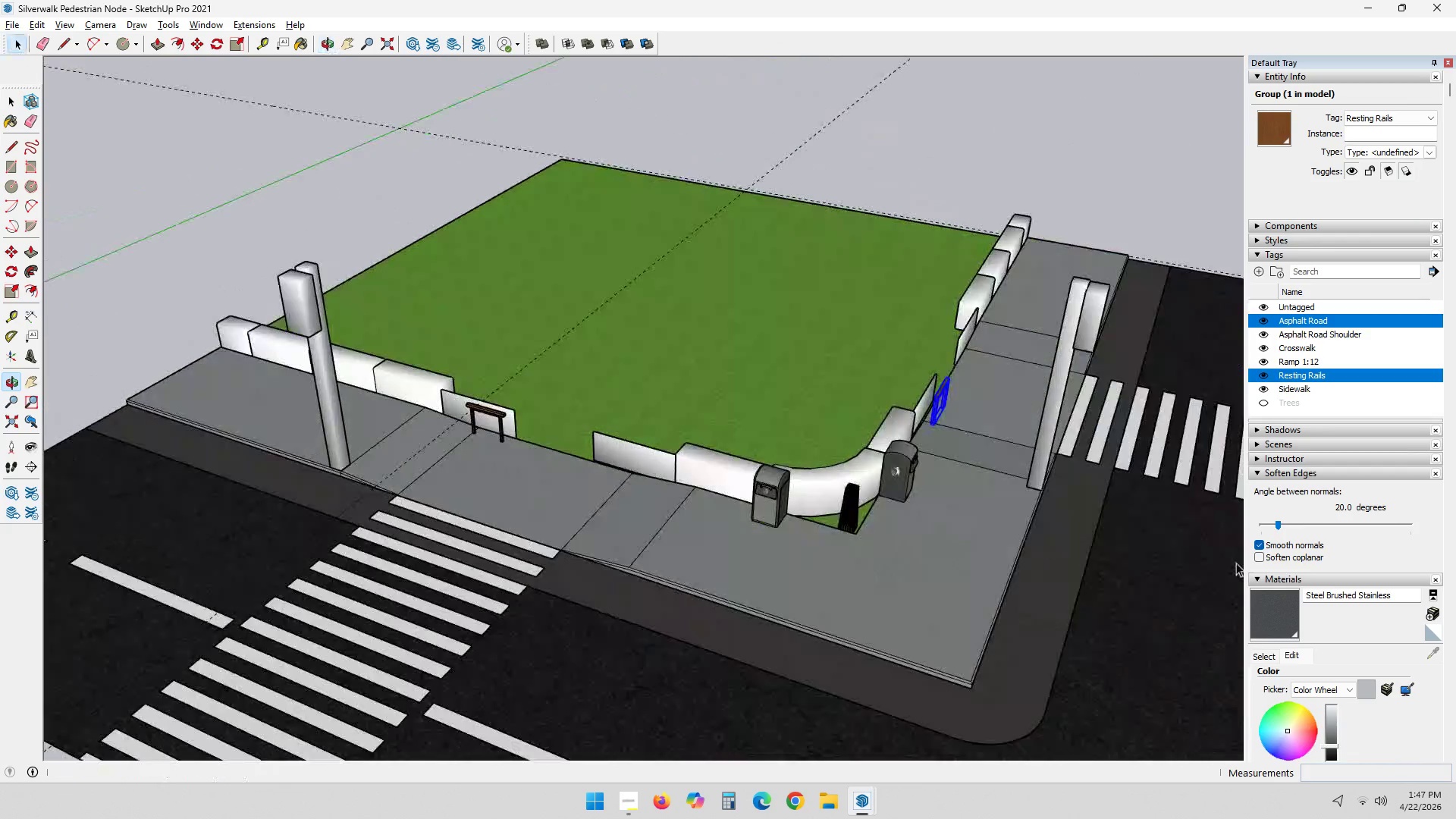 
scroll: coordinate [682, 528], scroll_direction: up, amount: 2.0
 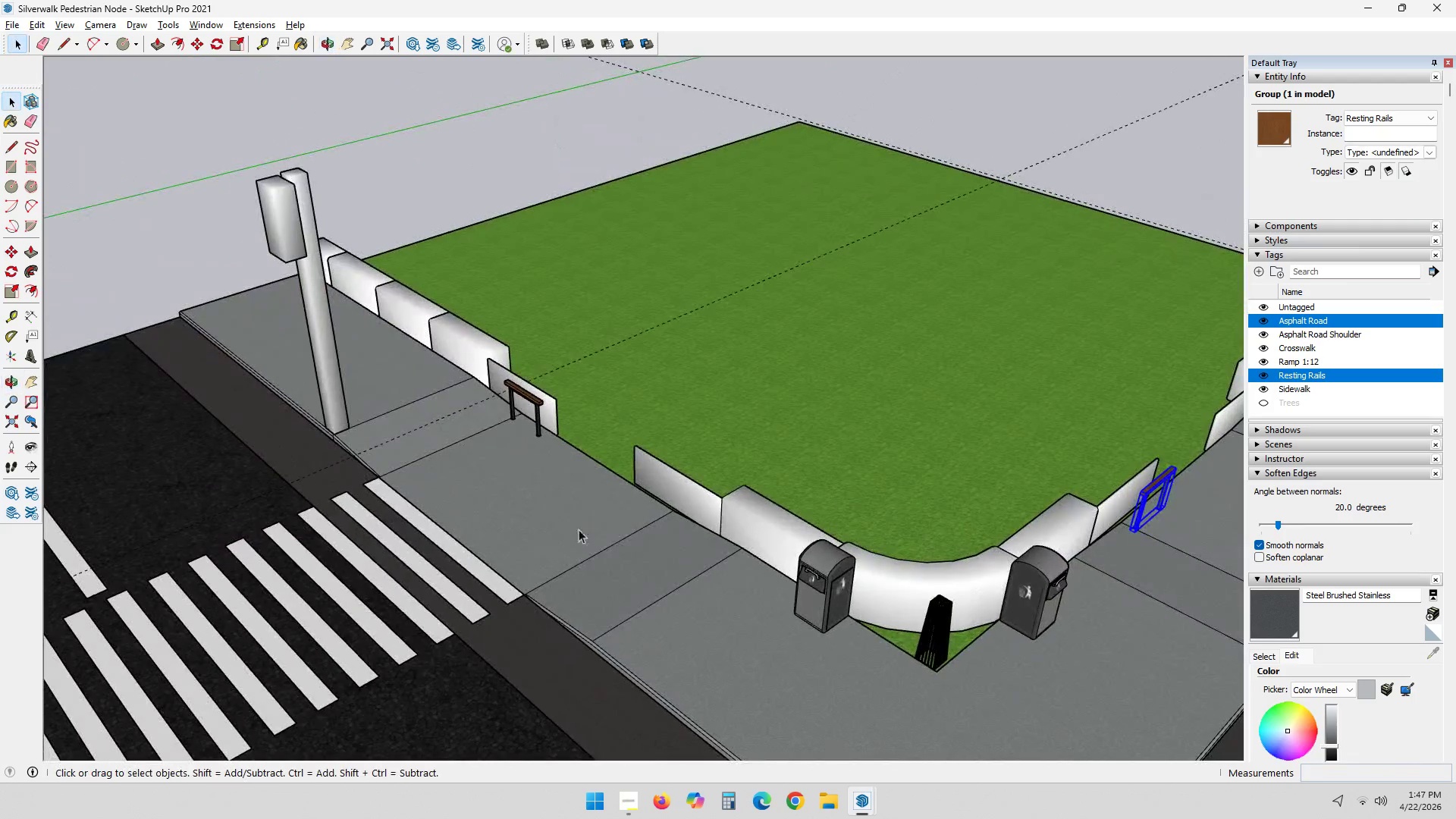 
key(Alt+AltLeft)
 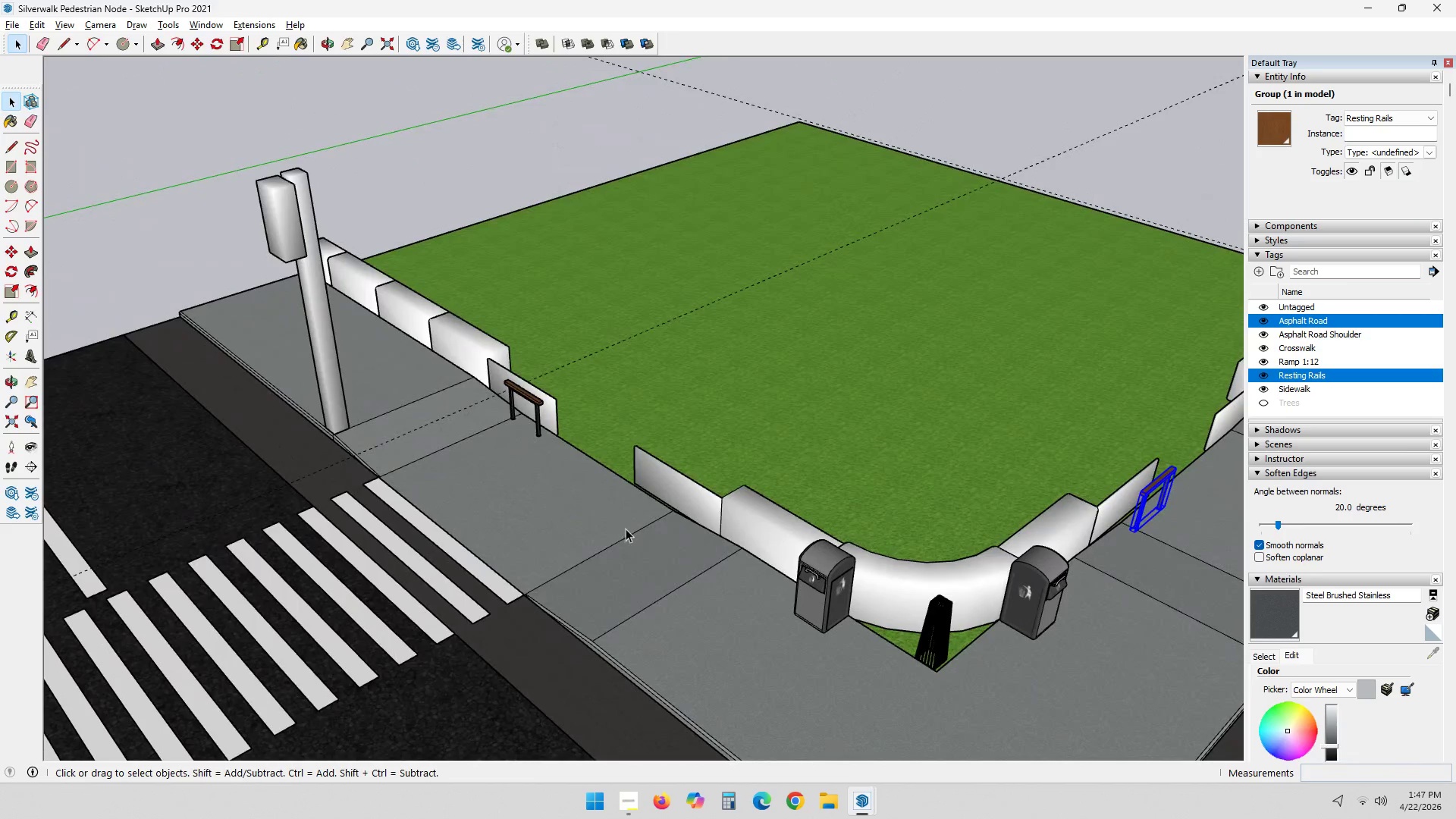 
key(Alt+Tab)
 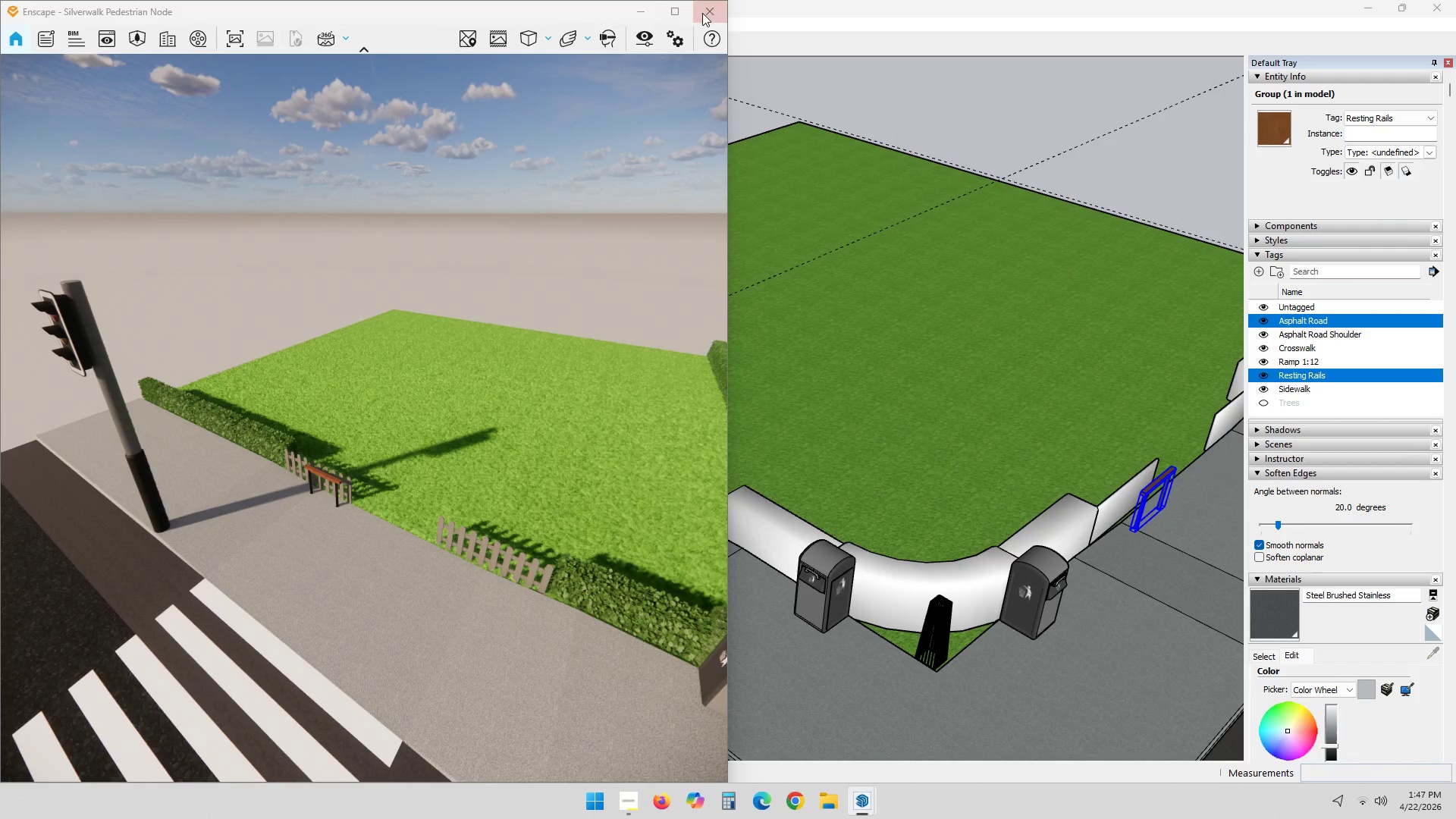 
left_click([676, 6])
 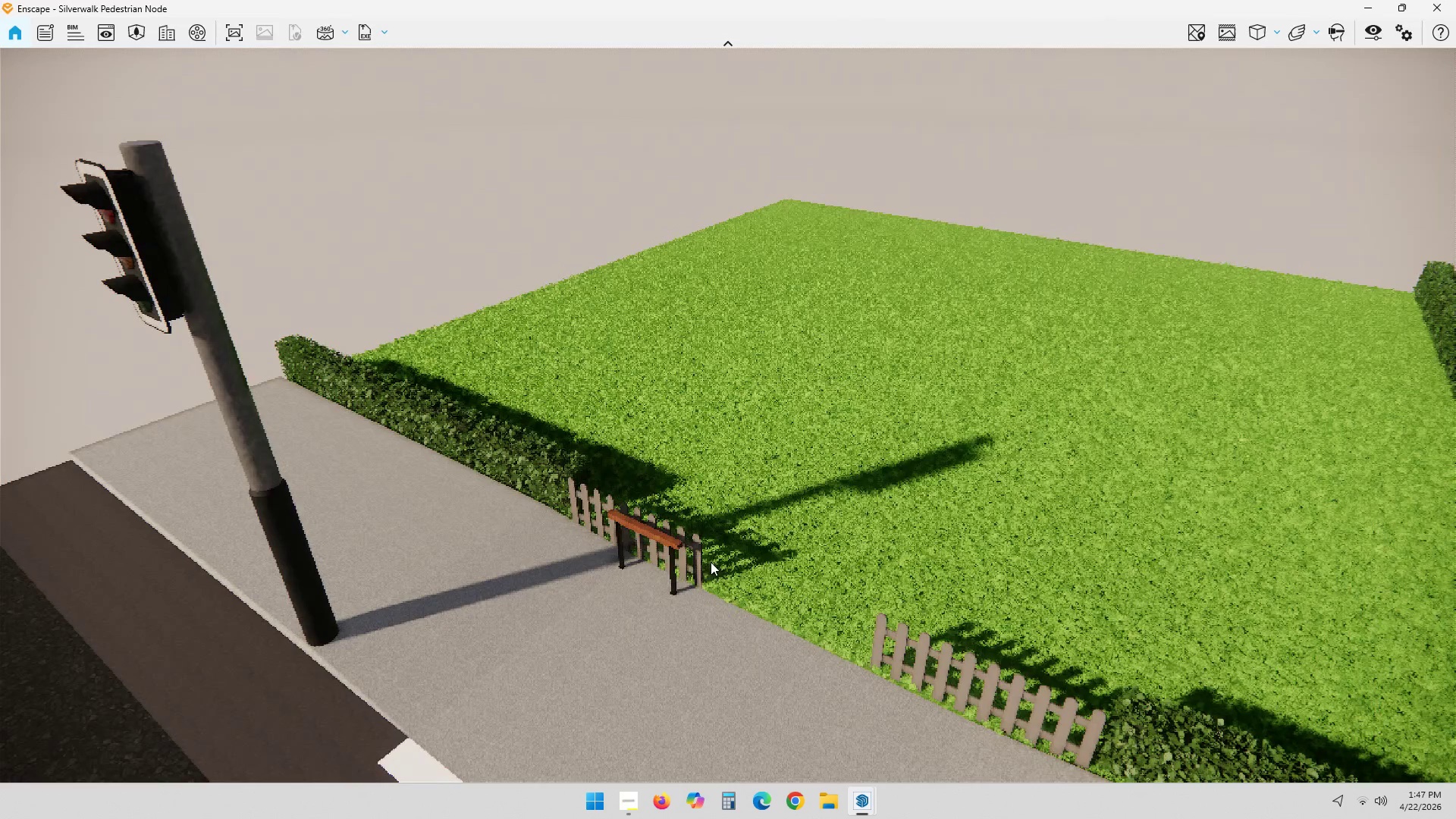 
left_click_drag(start_coordinate=[744, 567], to_coordinate=[708, 380])
 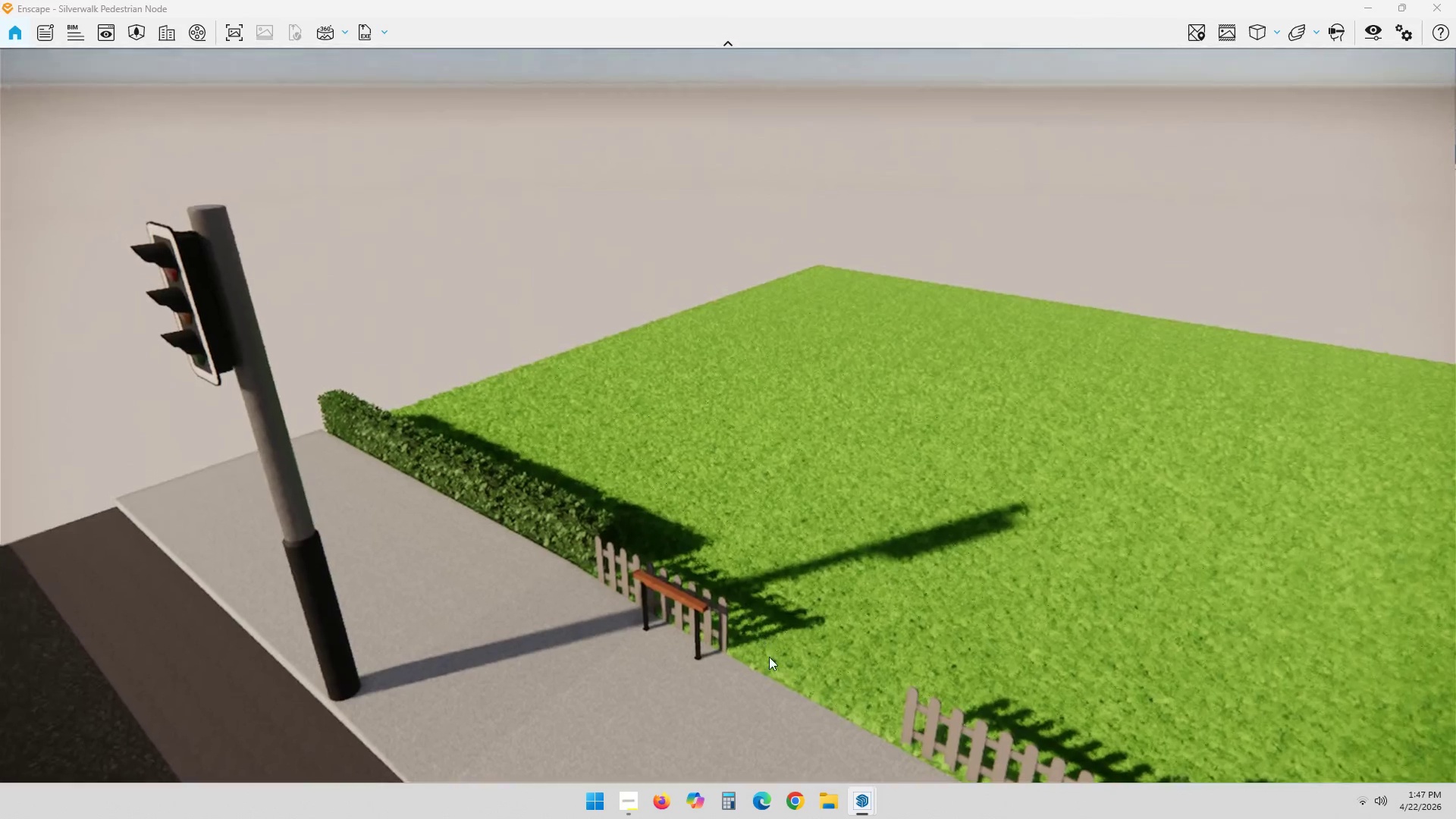 
hold_key(key=ShiftLeft, duration=1.42)
 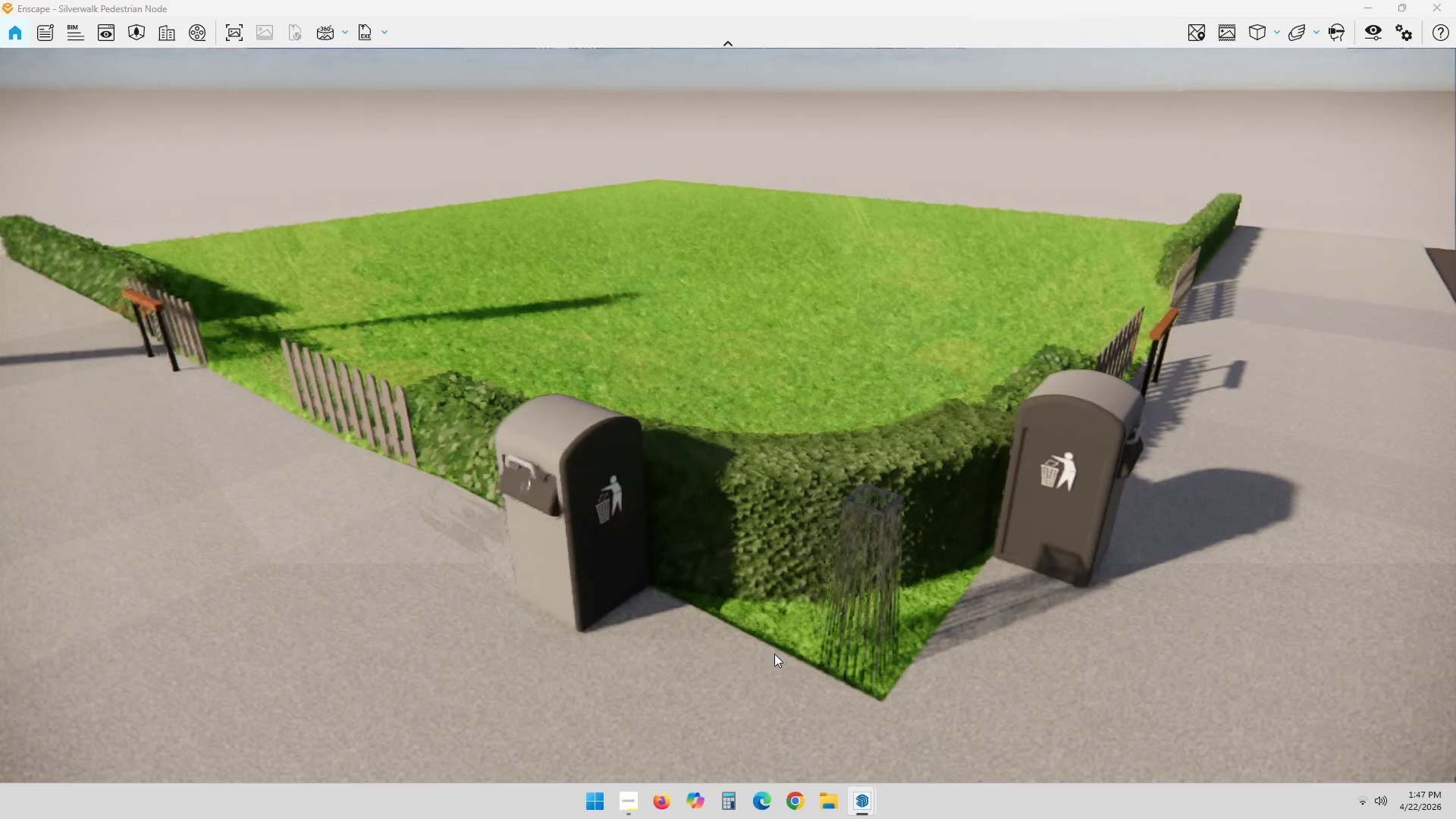 
scroll: coordinate [774, 654], scroll_direction: down, amount: 6.0
 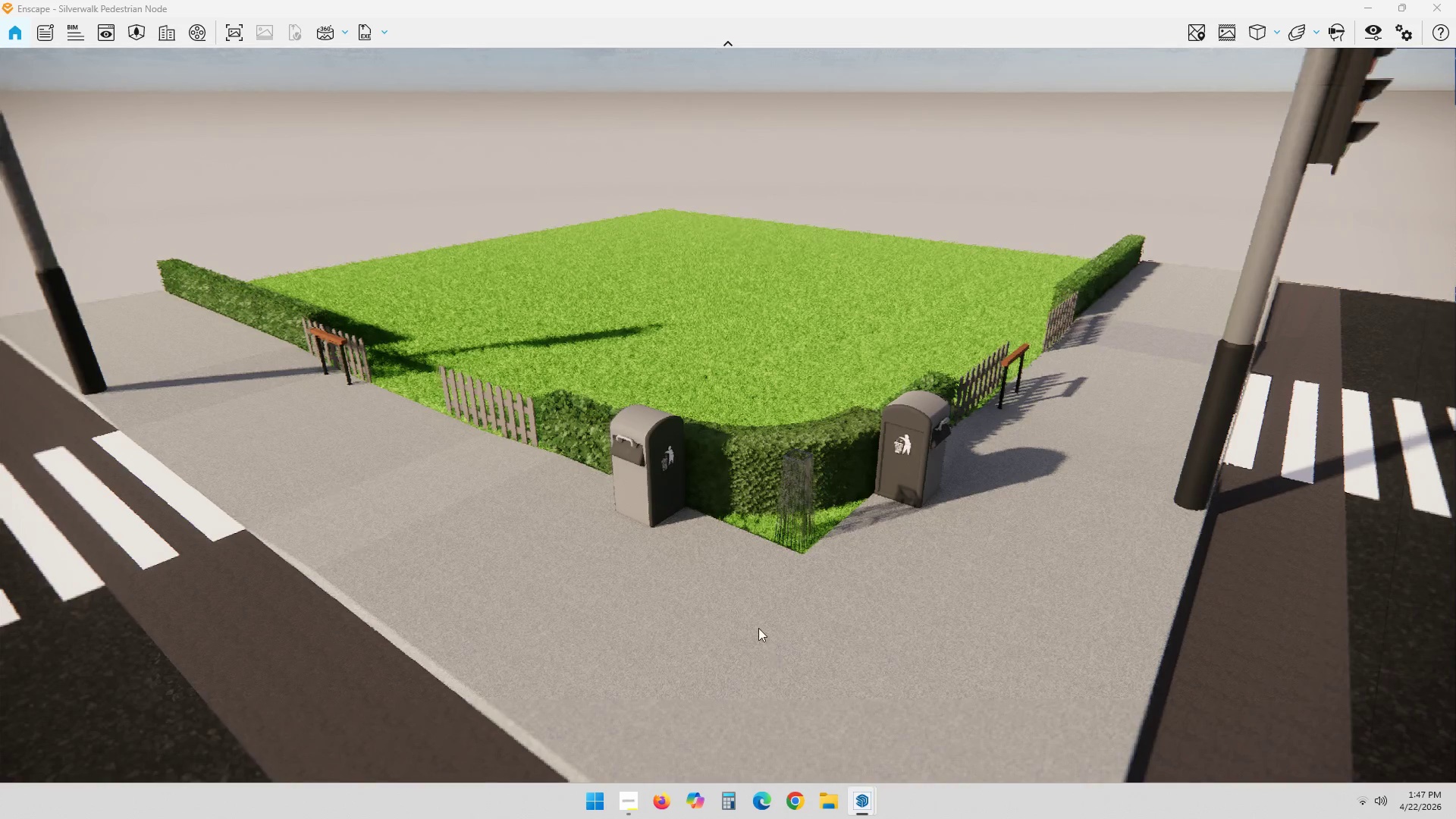 
left_click_drag(start_coordinate=[758, 626], to_coordinate=[767, 431])
 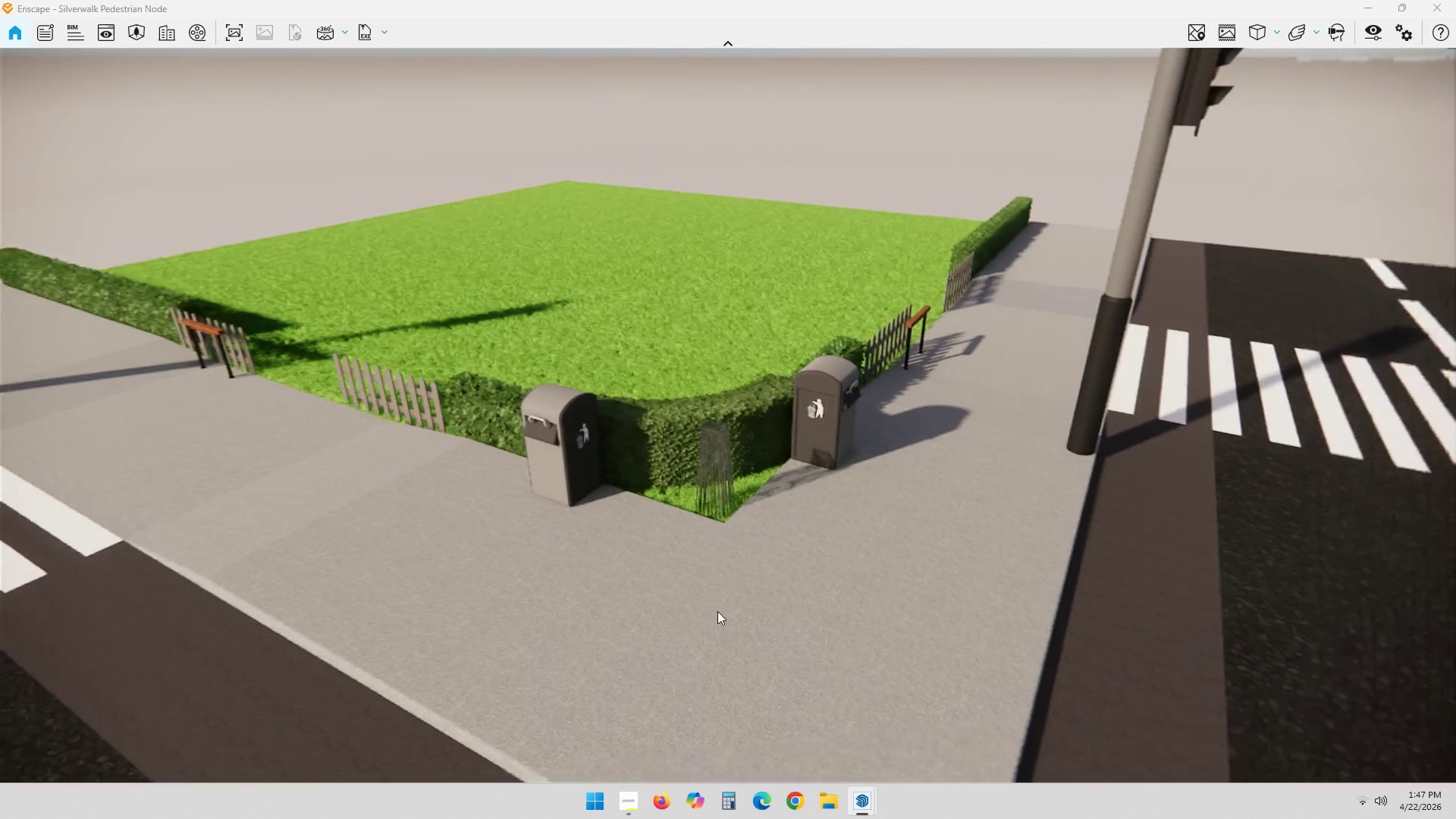 
scroll: coordinate [708, 607], scroll_direction: down, amount: 3.0
 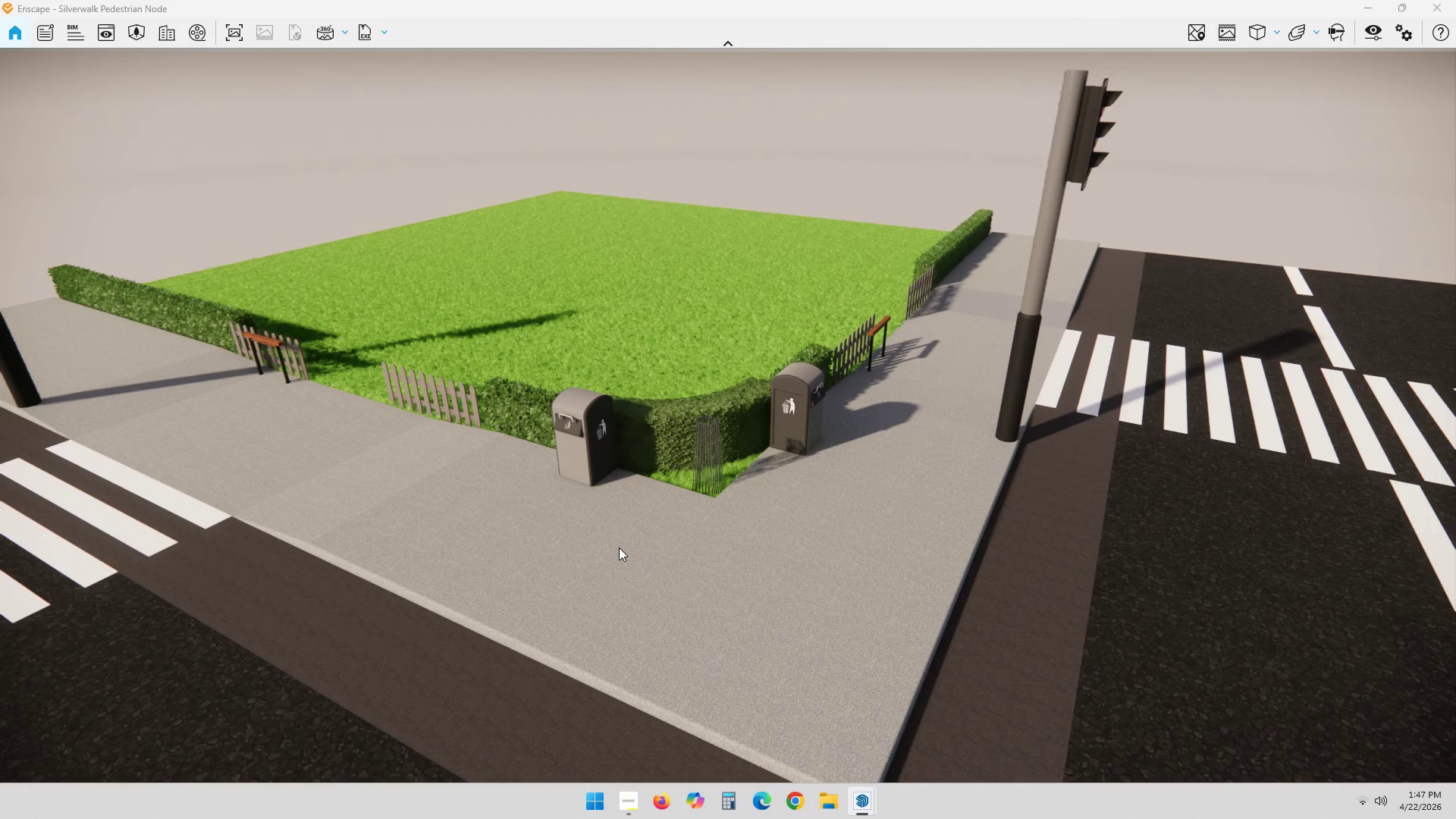 
hold_key(key=ShiftLeft, duration=0.94)
 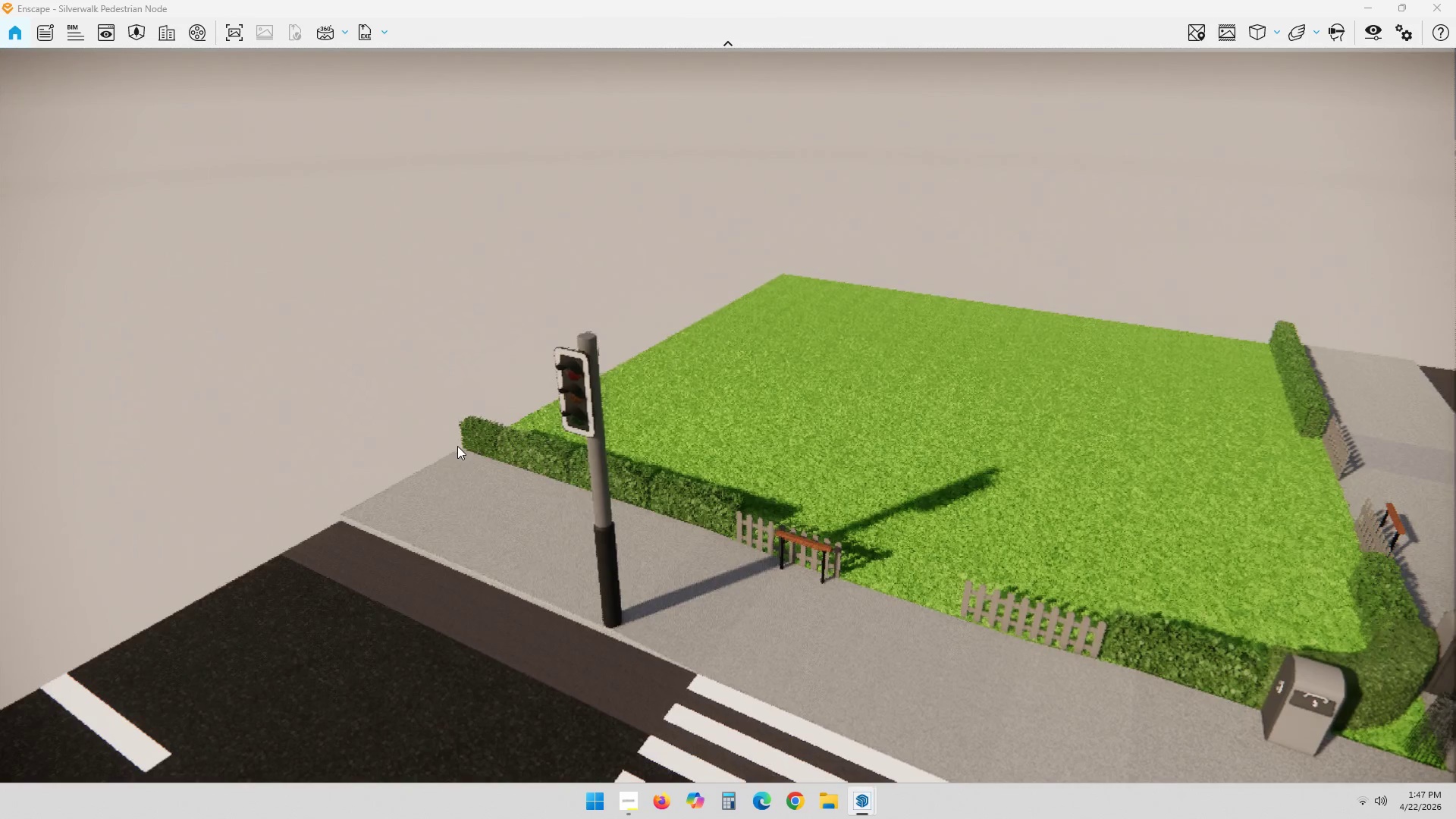 
key(Alt+AltLeft)
 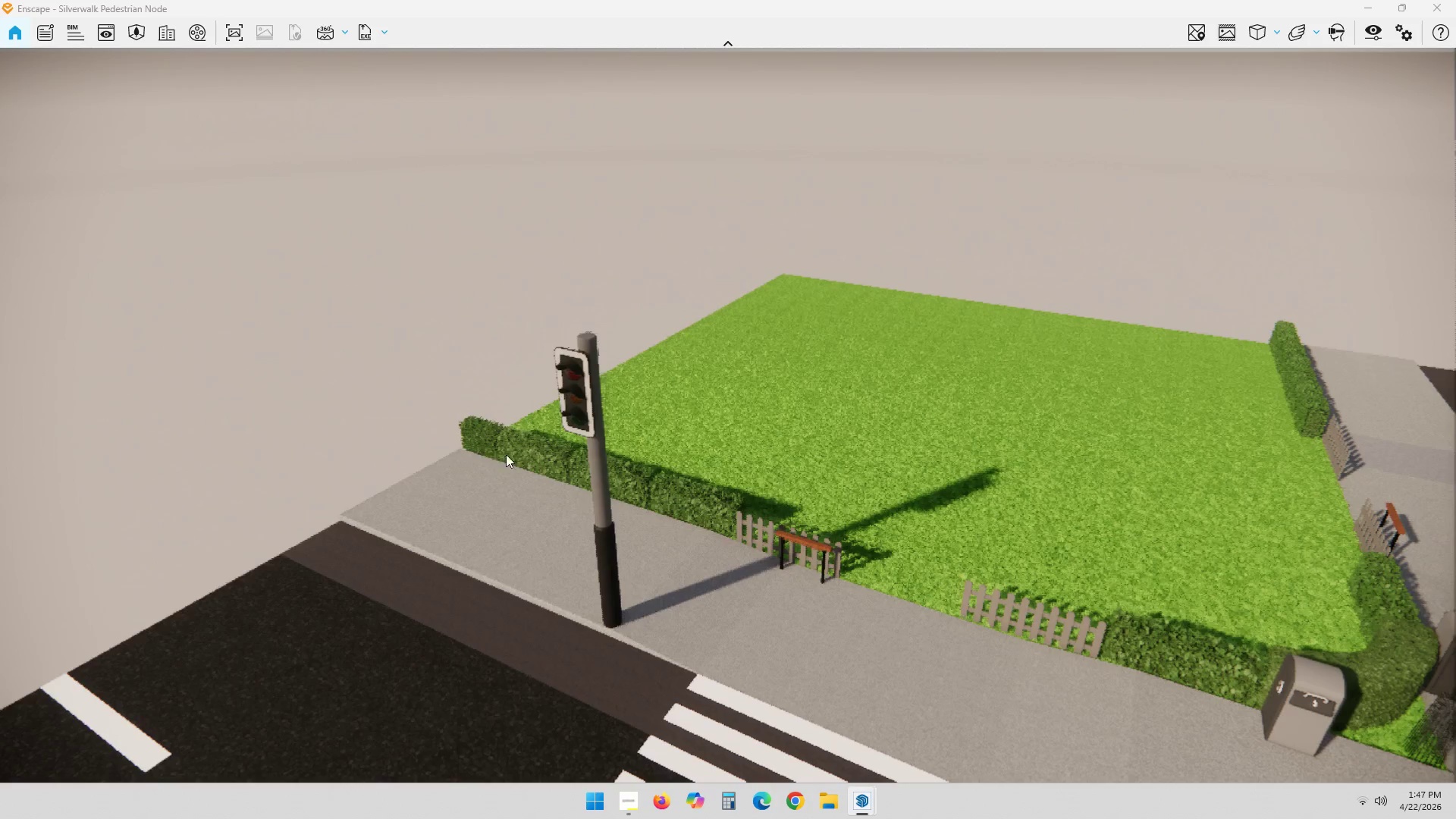 
key(Alt+Tab)
 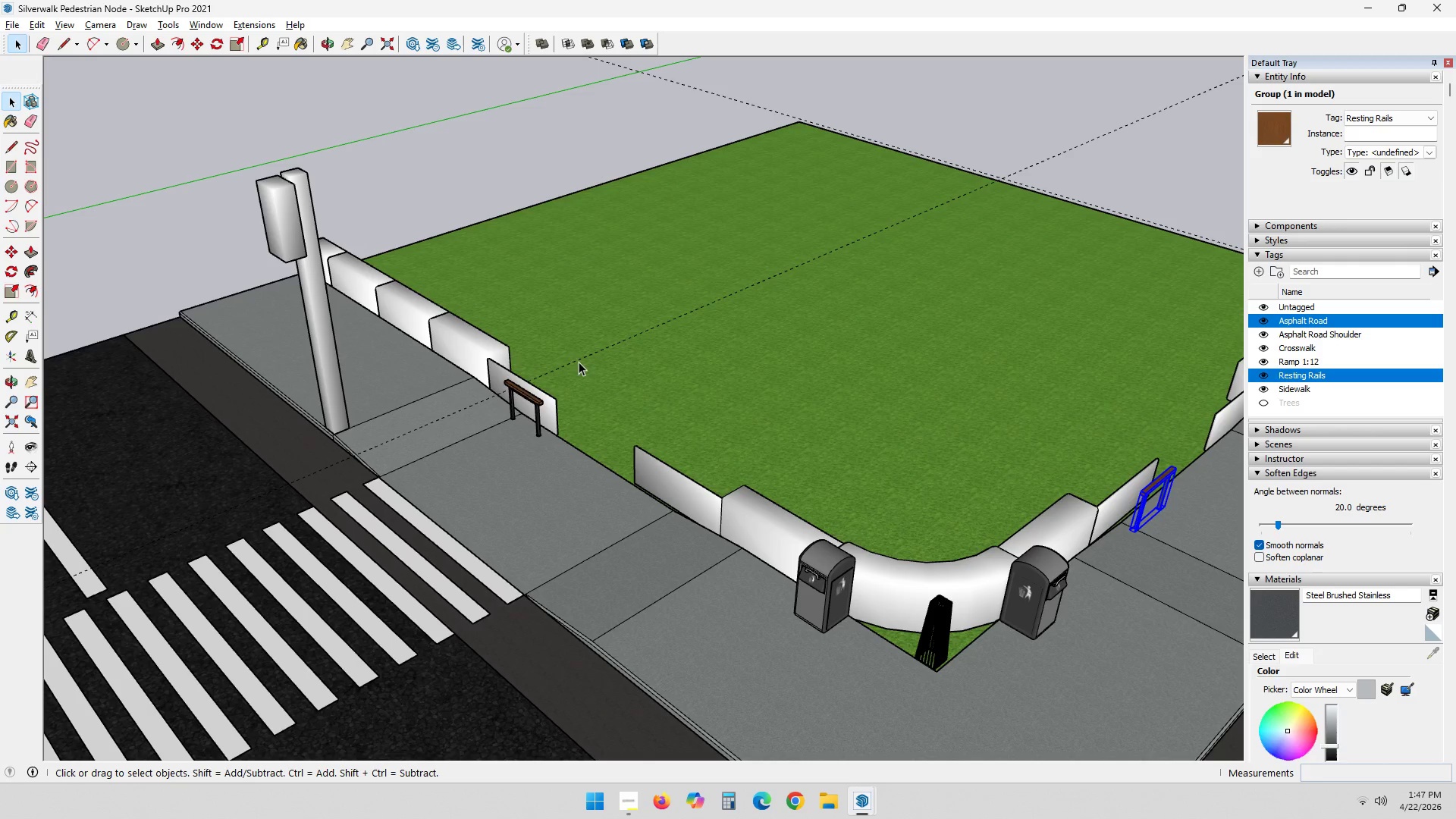 
scroll: coordinate [535, 465], scroll_direction: up, amount: 13.0
 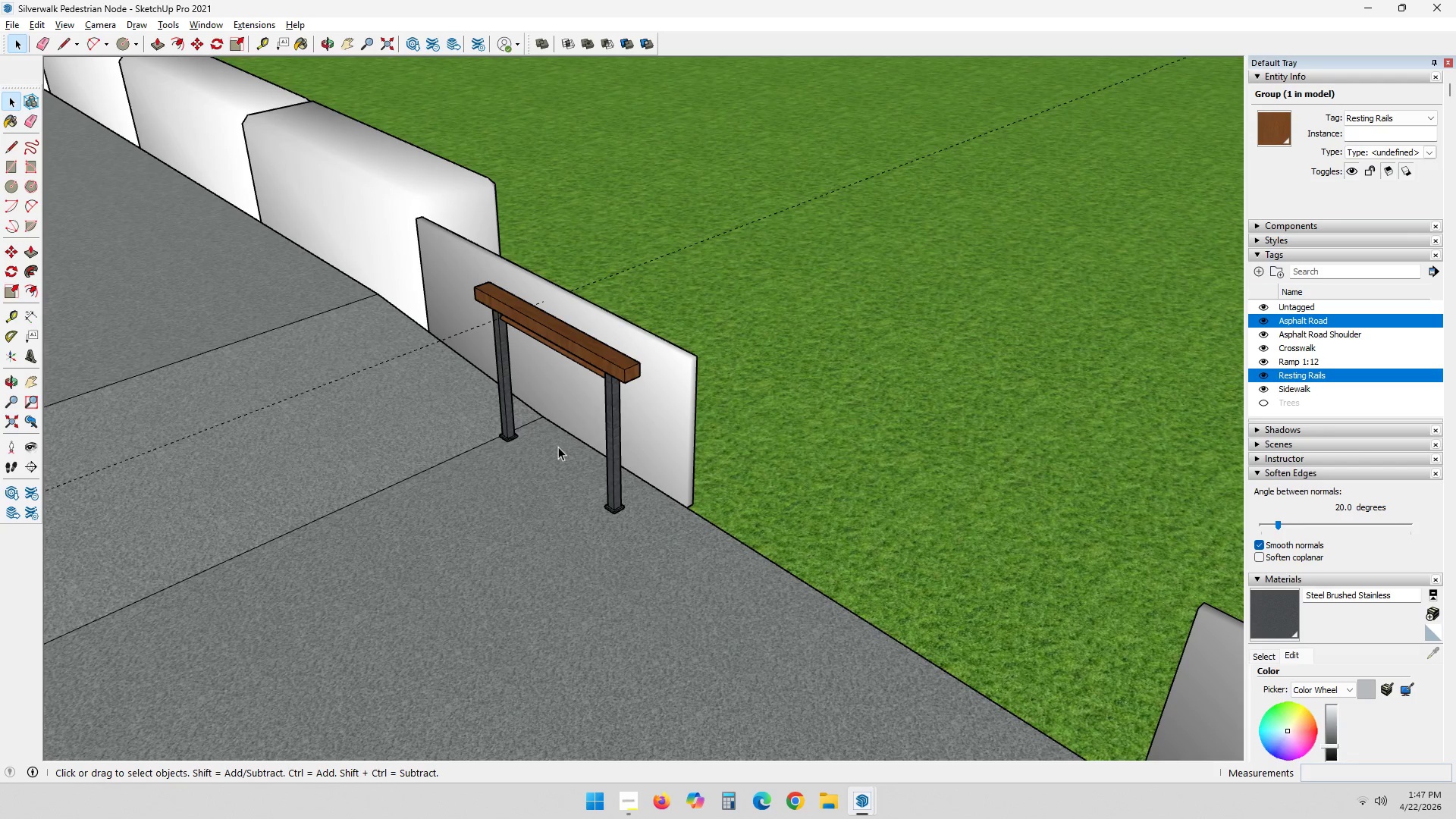 
key(Alt+AltLeft)
 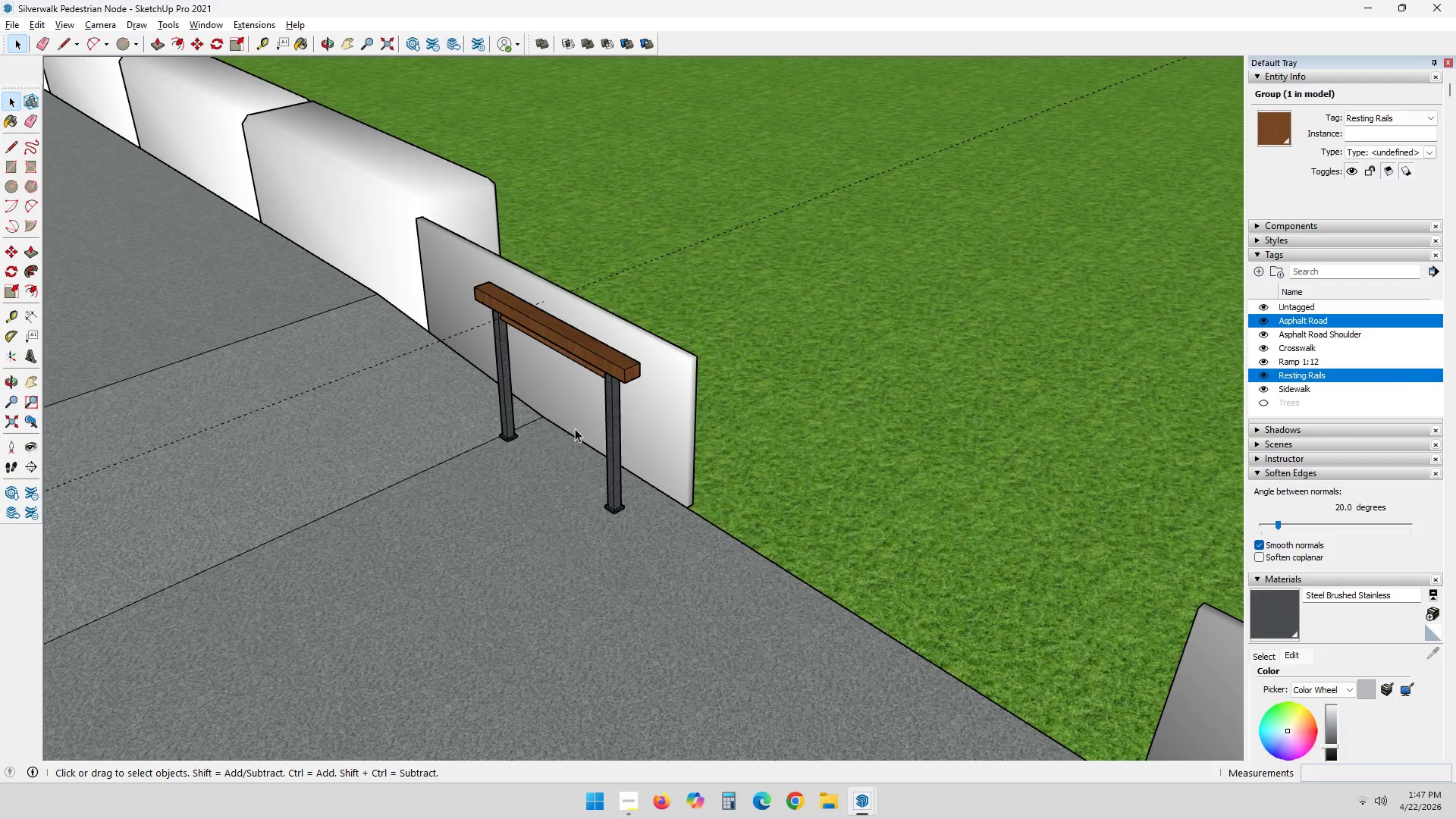 
key(Alt+Tab)
 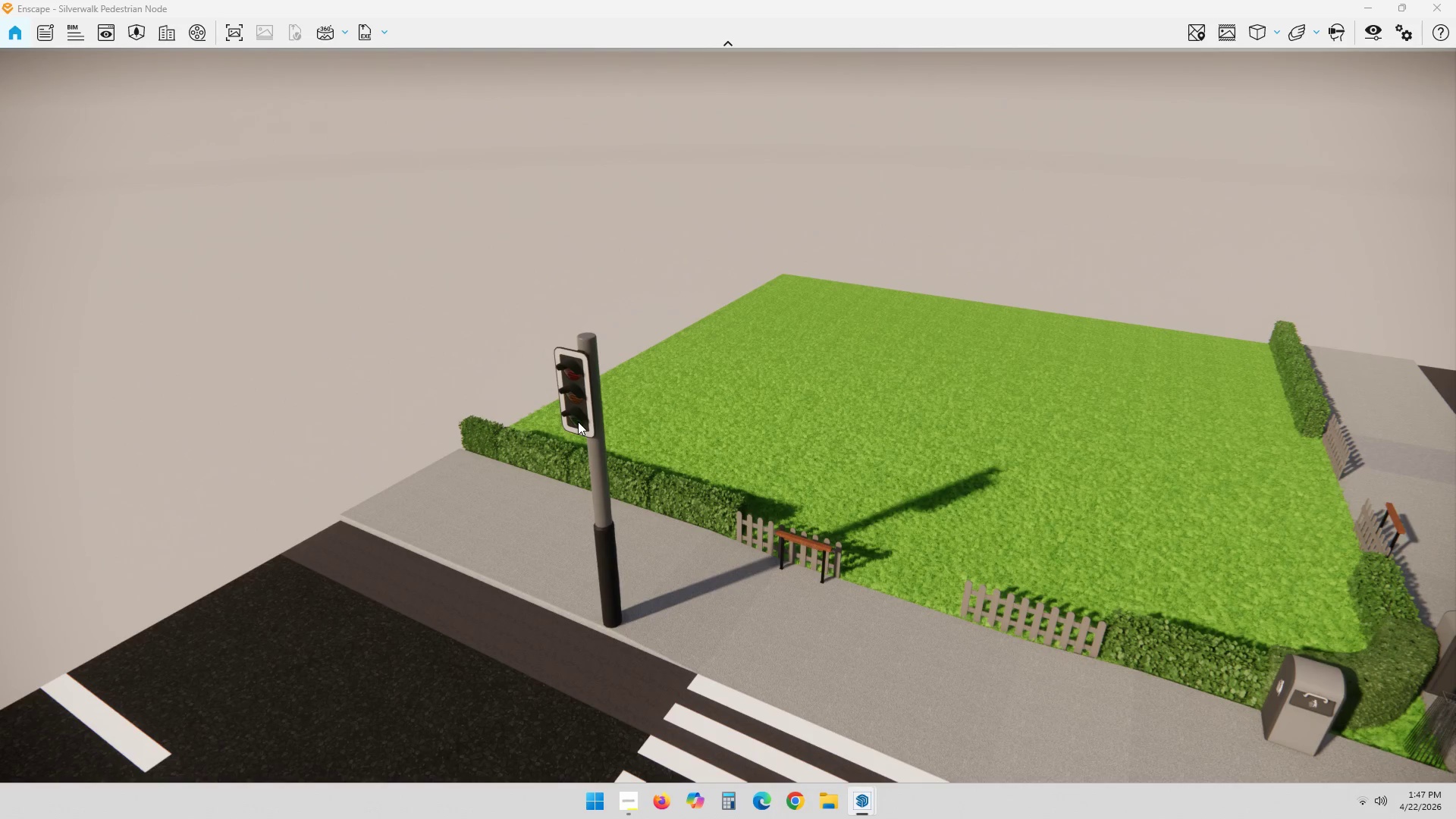 
left_click_drag(start_coordinate=[871, 579], to_coordinate=[617, 403])
 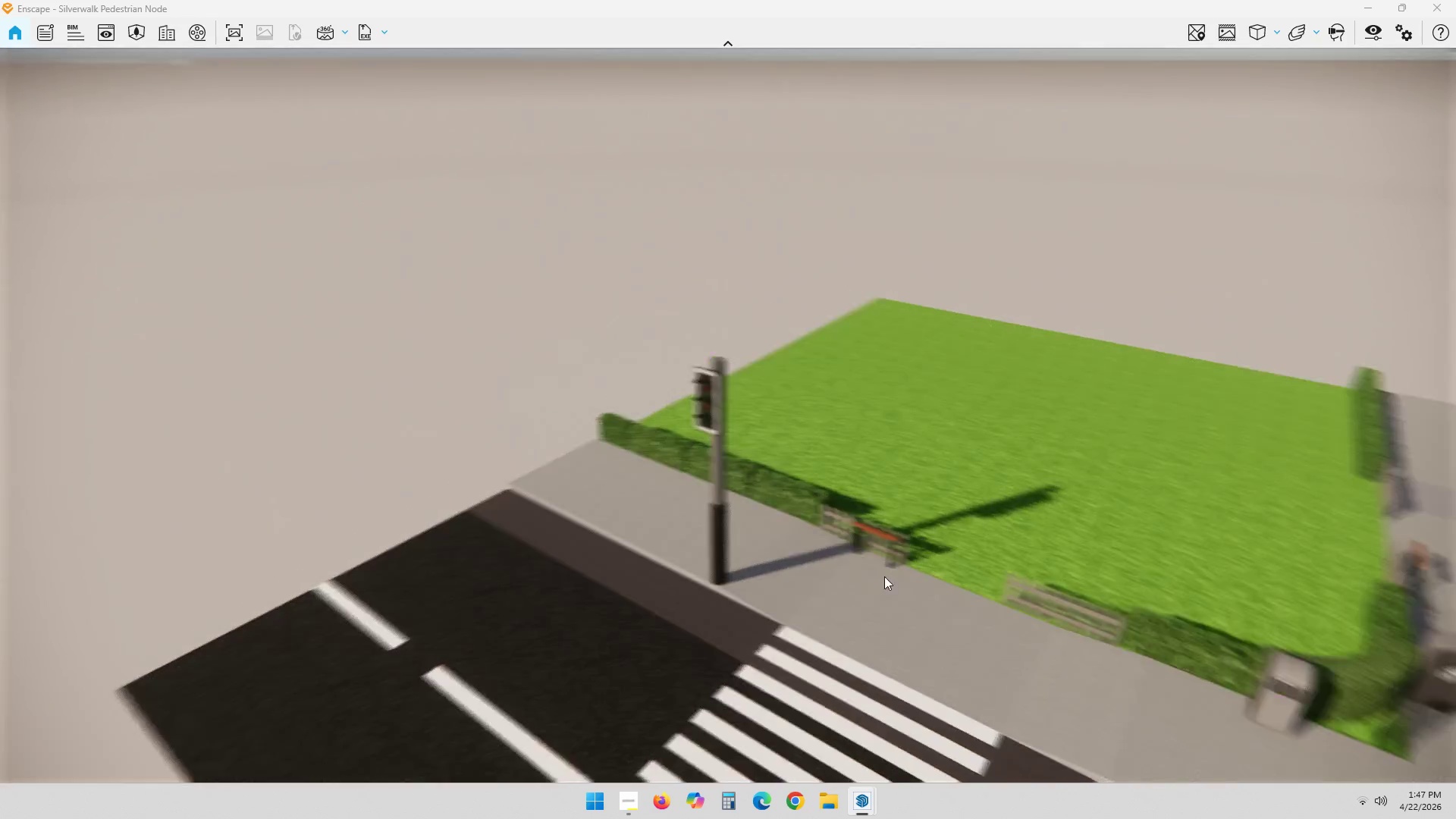 
scroll: coordinate [613, 417], scroll_direction: down, amount: 5.0
 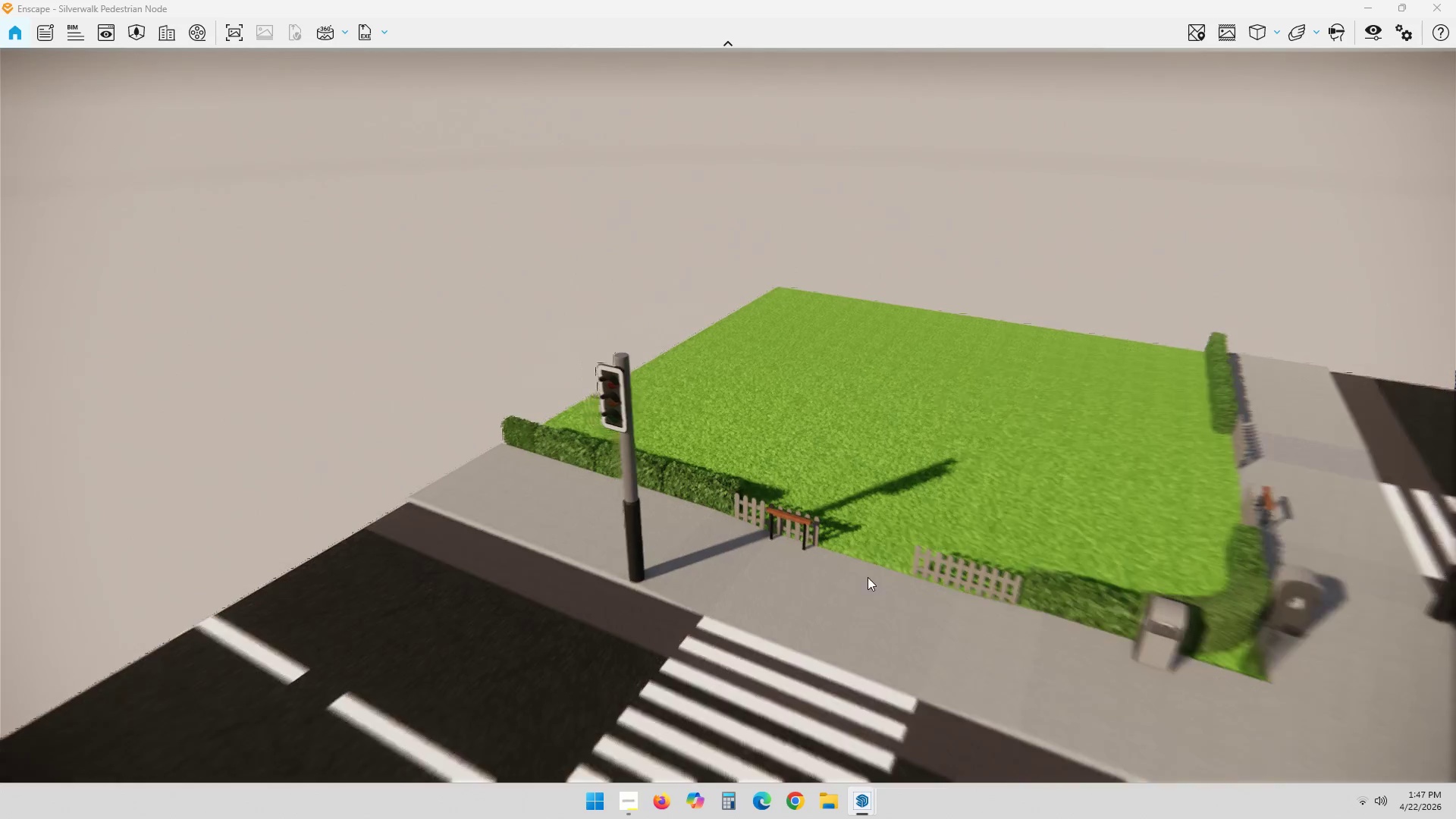 
hold_key(key=ShiftLeft, duration=0.36)
 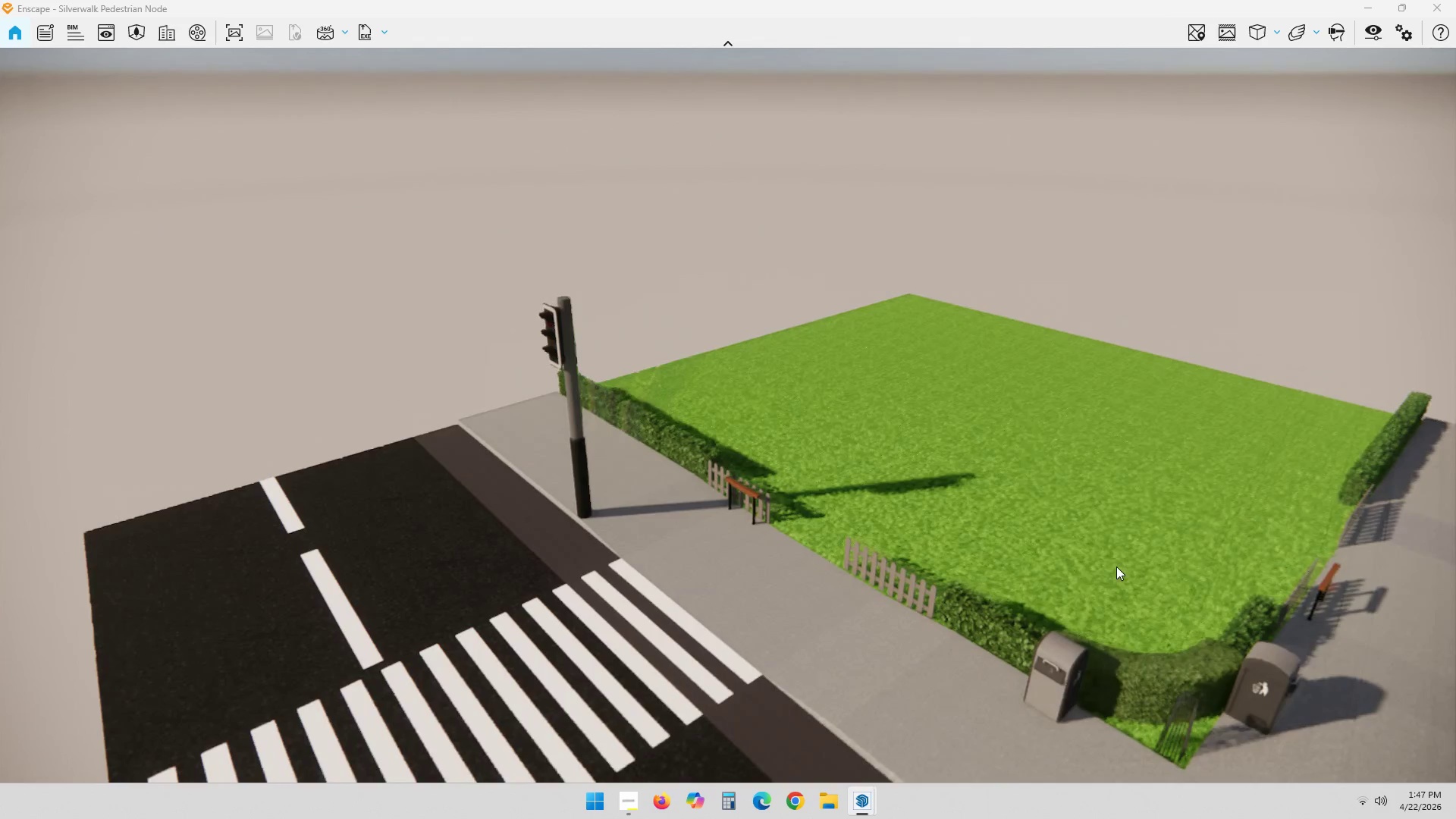 
scroll: coordinate [967, 575], scroll_direction: down, amount: 2.0
 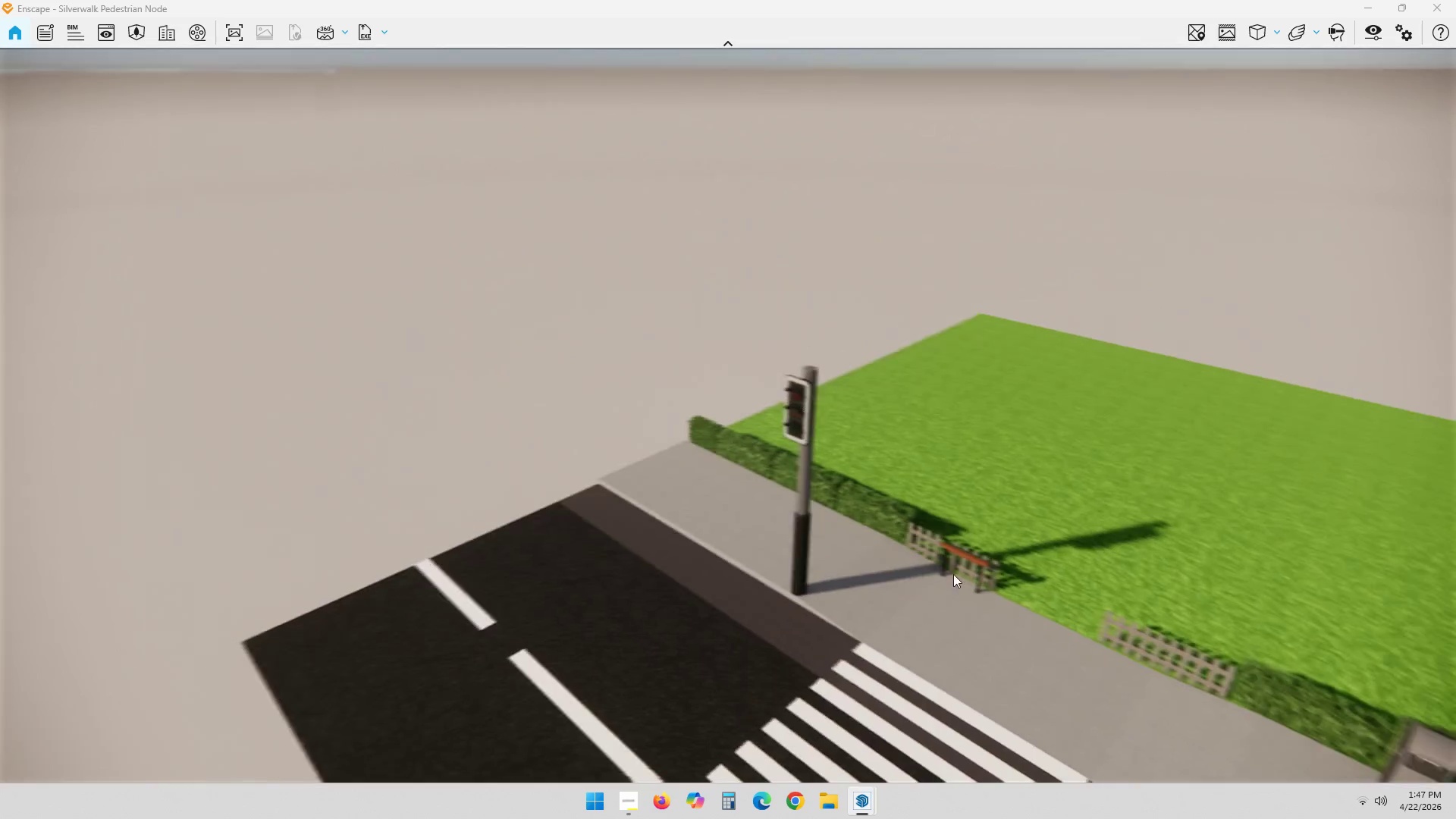 
key(Alt+AltLeft)
 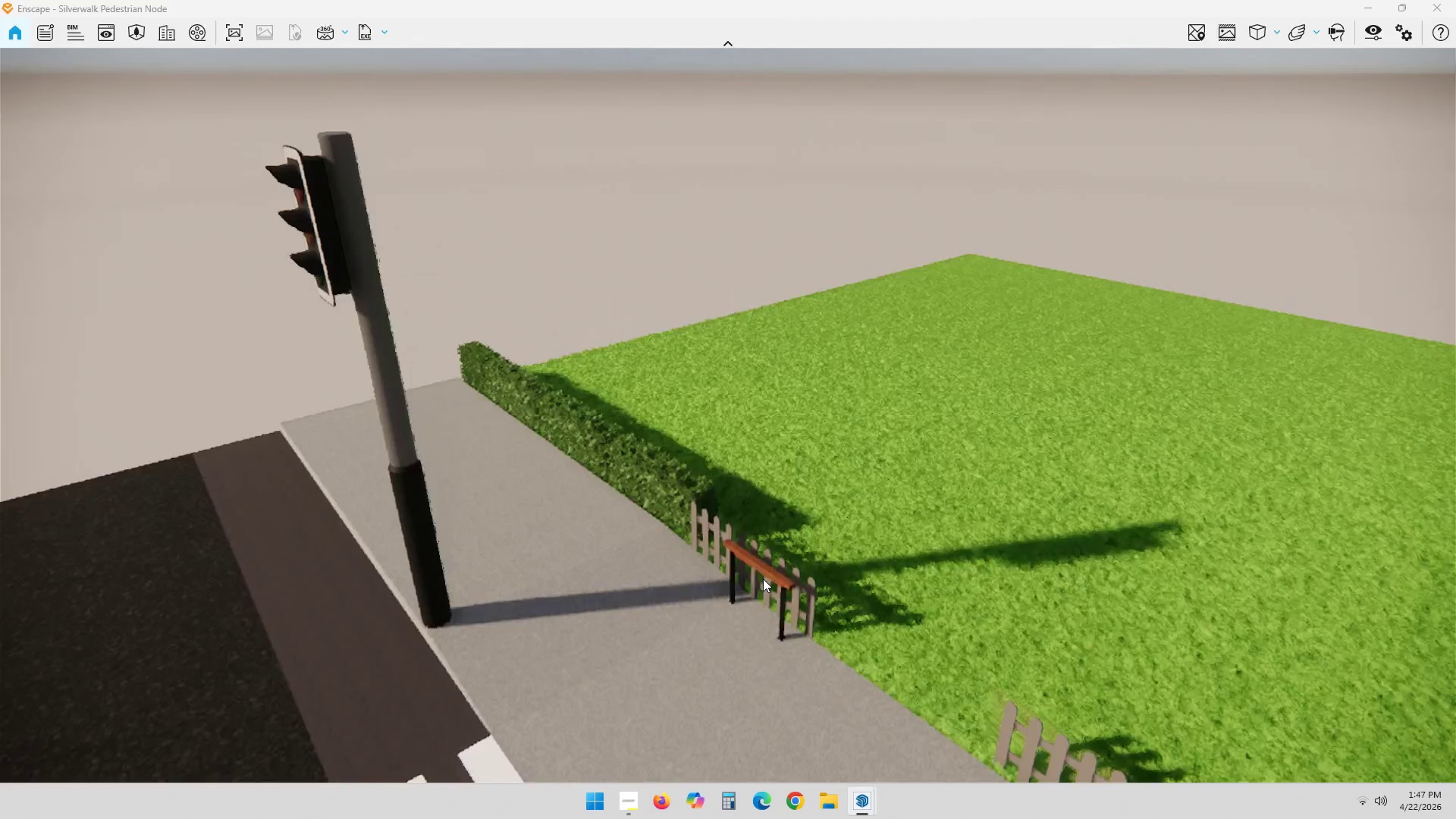 
key(Alt+Tab)
 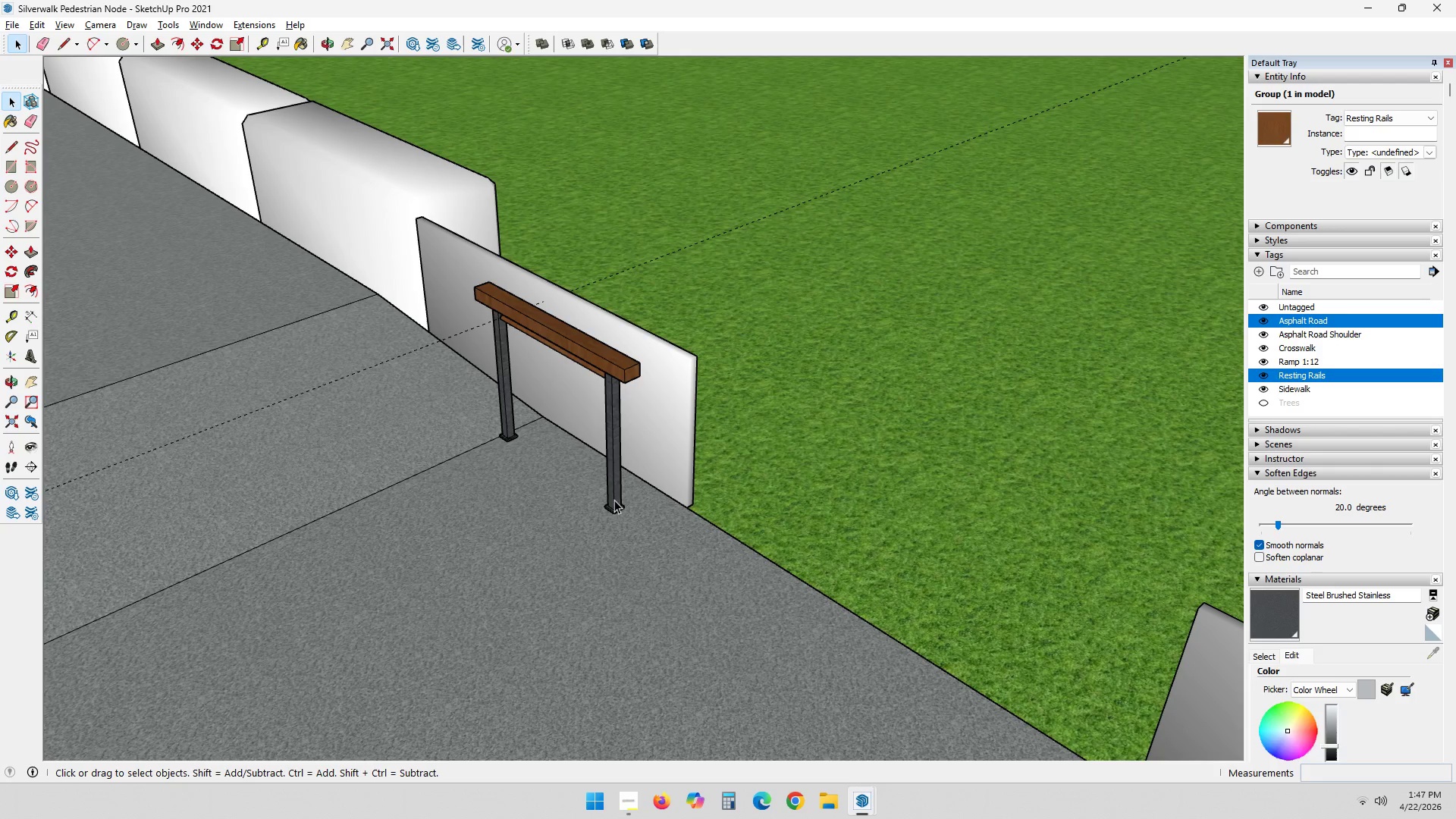 
scroll: coordinate [762, 570], scroll_direction: up, amount: 13.0
 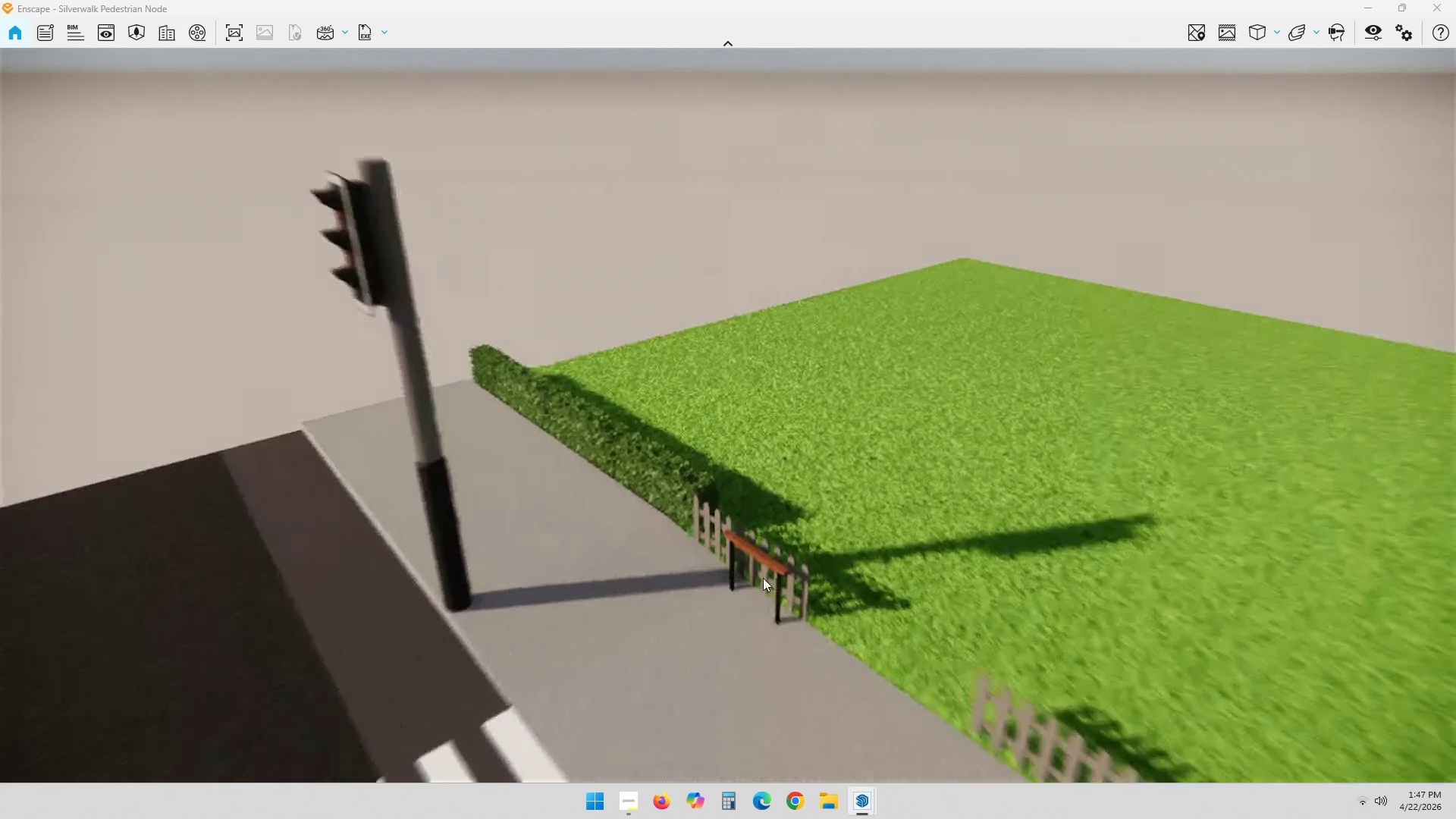 
left_click([611, 504])
 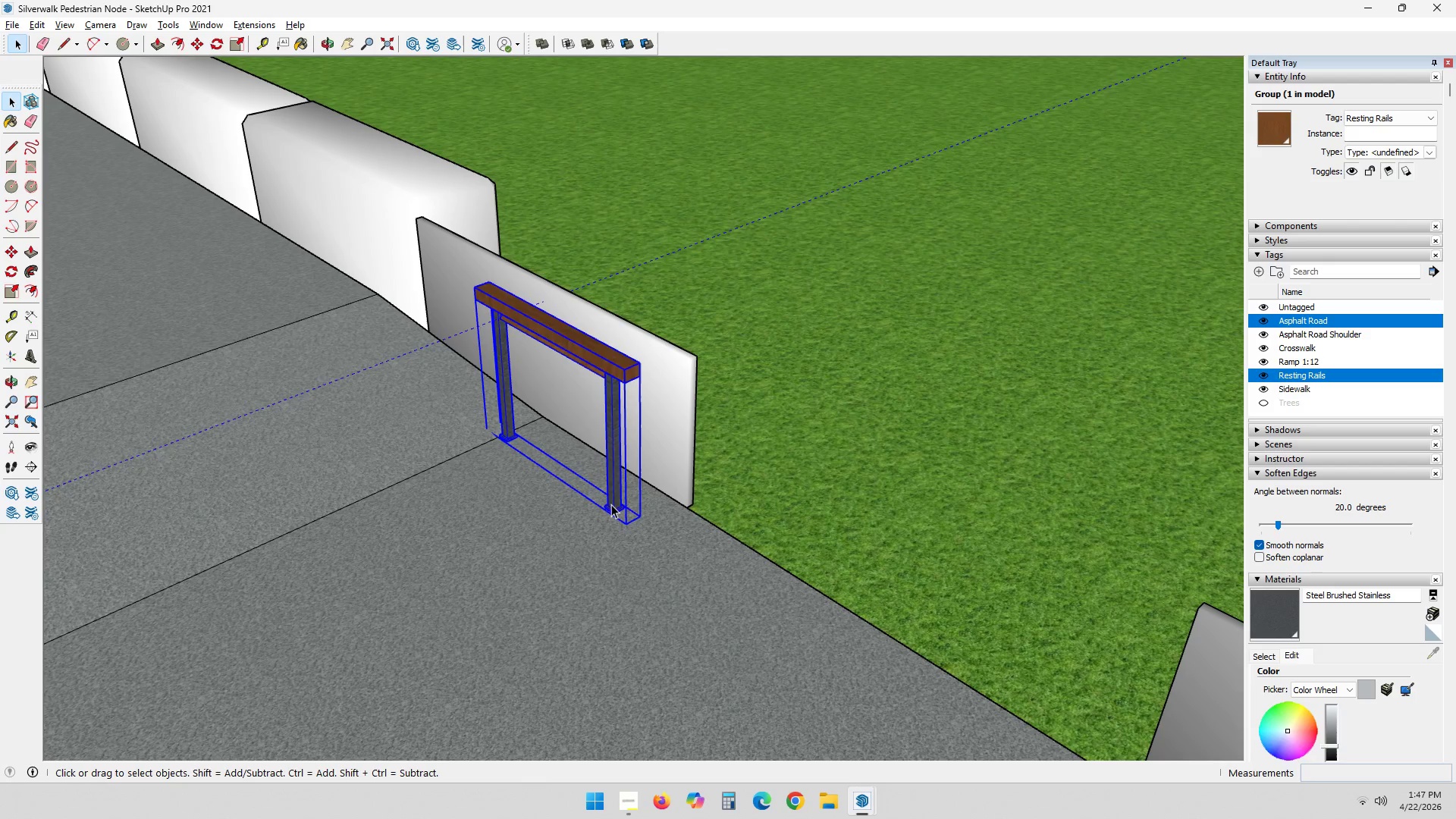 
key(M)
 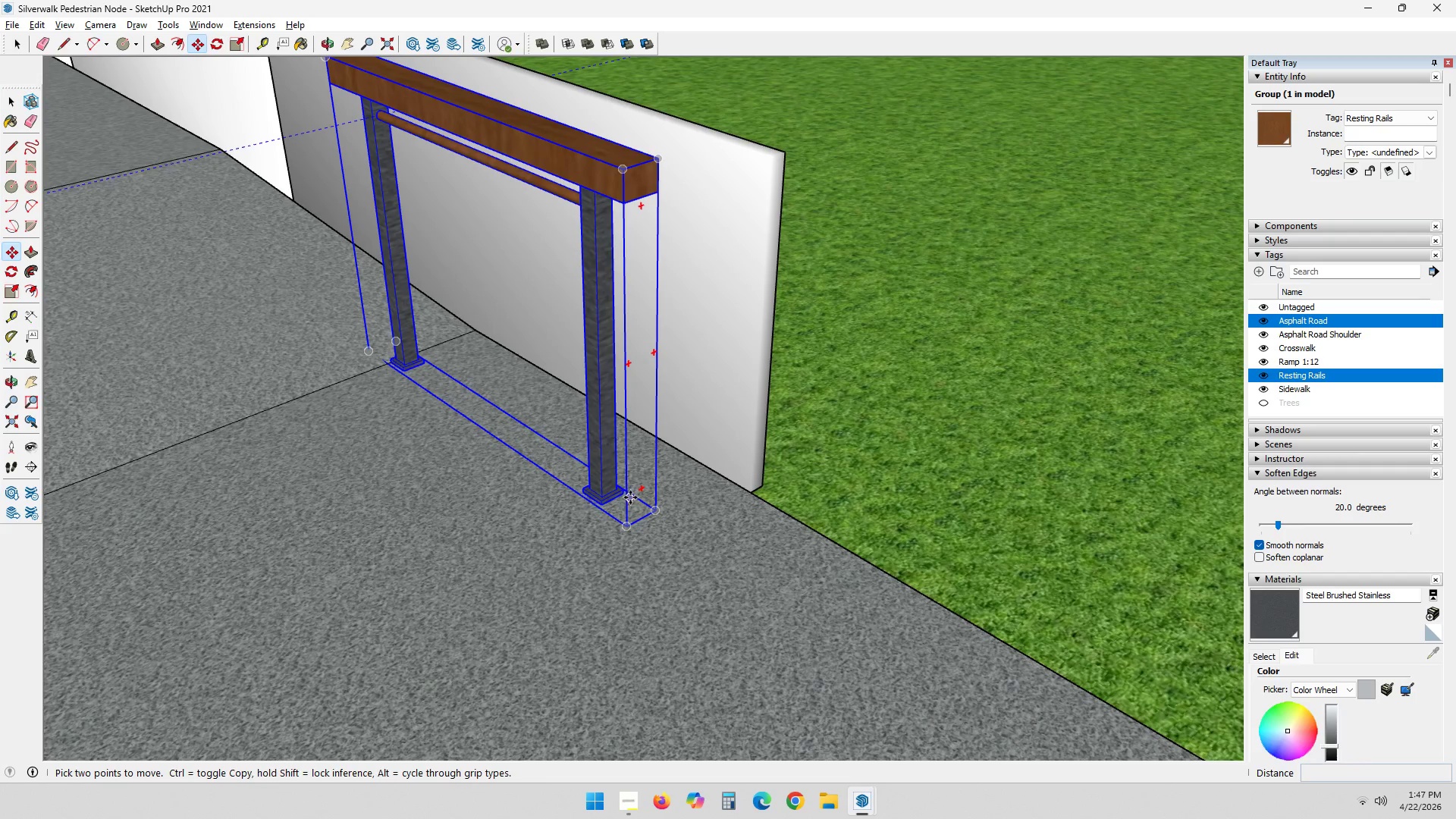 
scroll: coordinate [610, 506], scroll_direction: up, amount: 8.0
 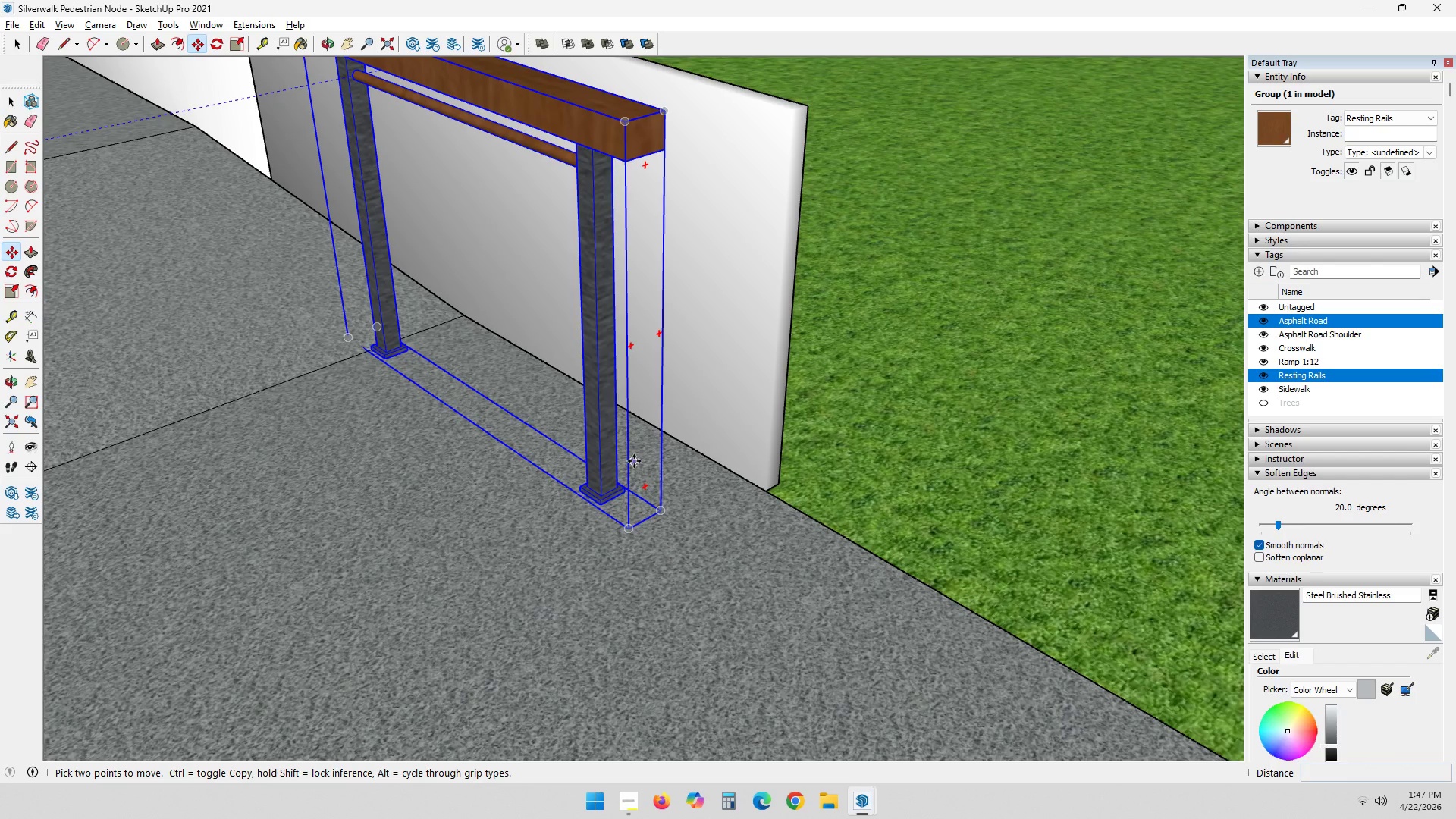 
wait(12.19)
 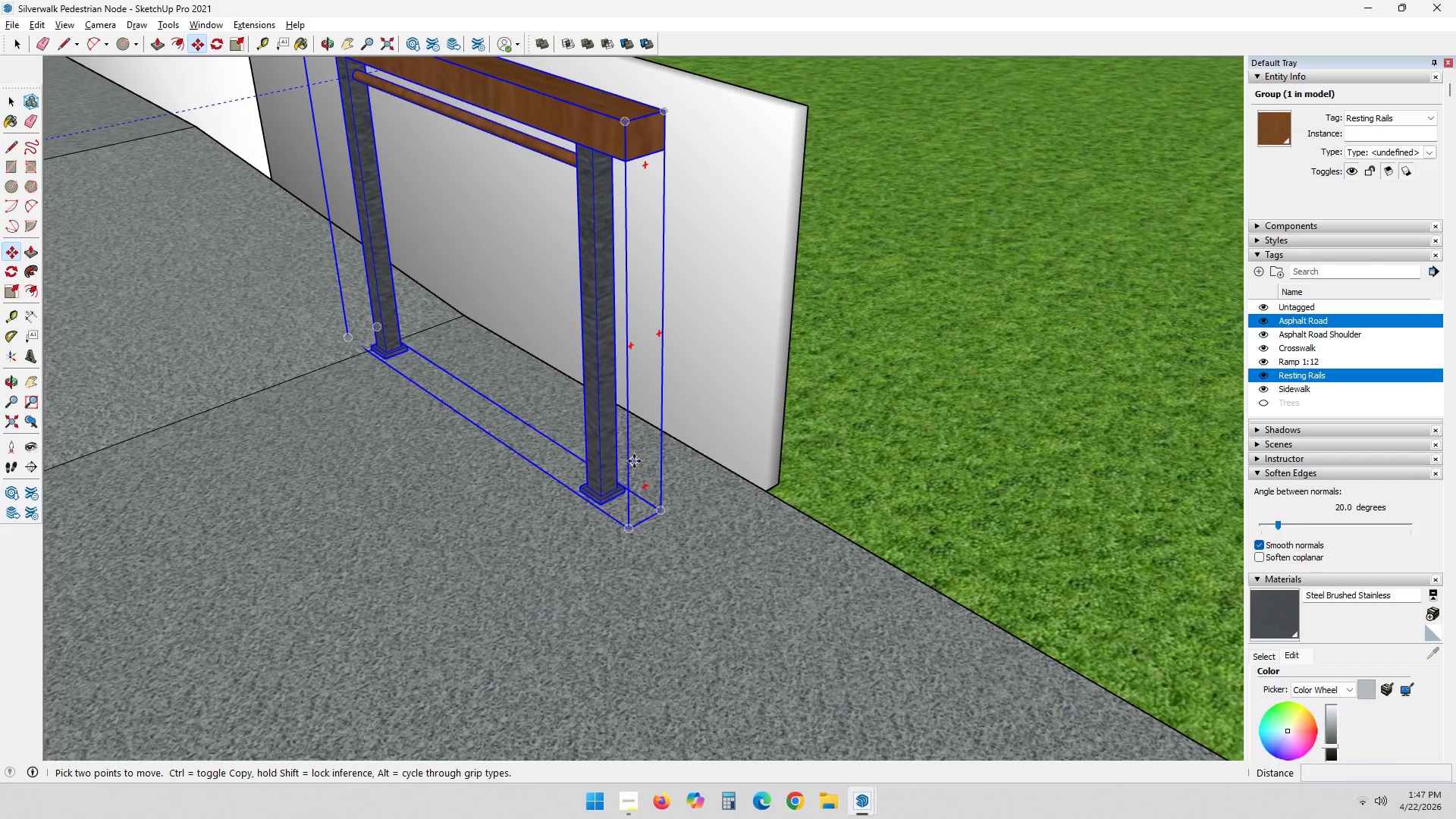 
scroll: coordinate [749, 573], scroll_direction: up, amount: 4.0
 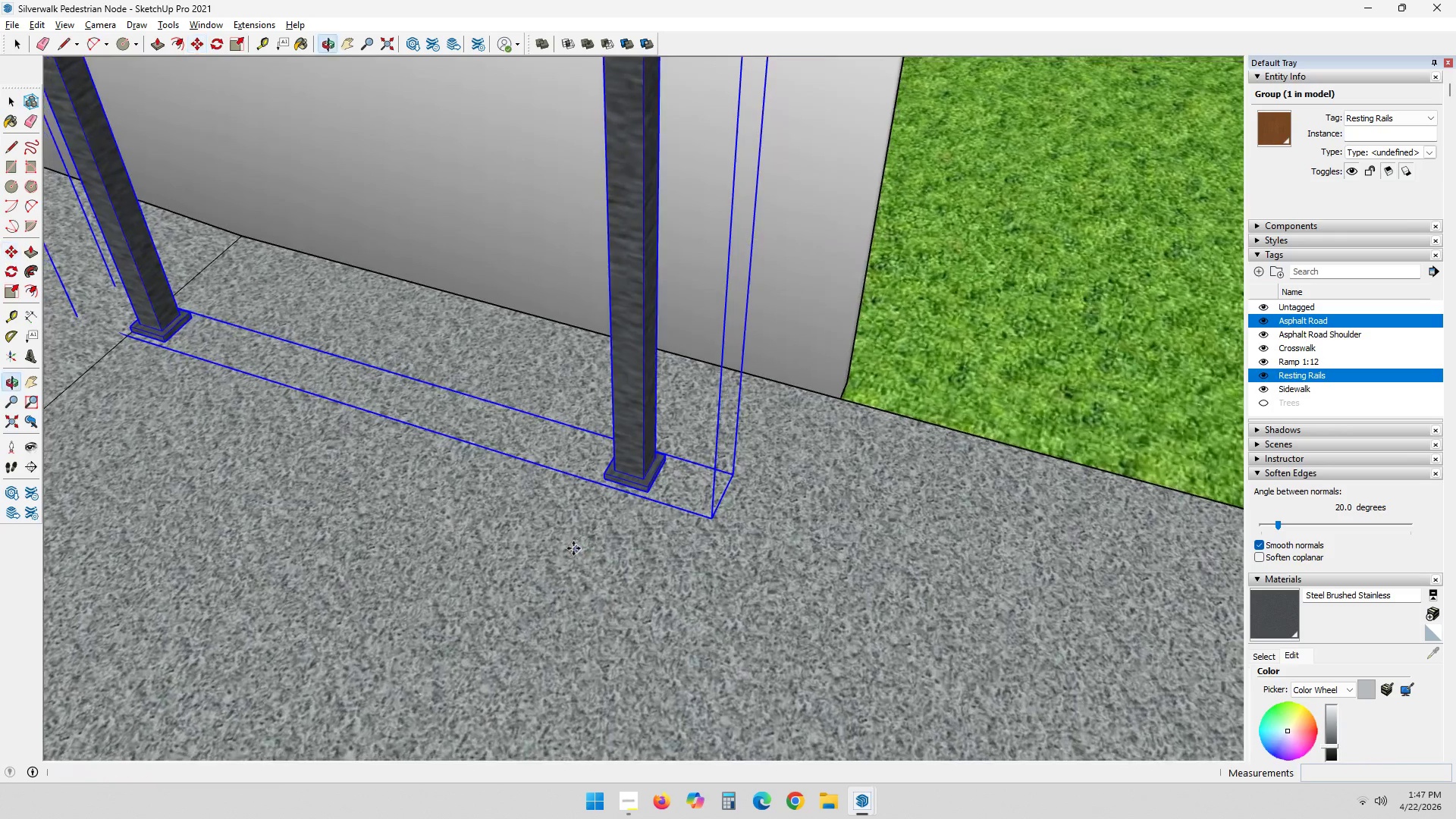 
key(M)
 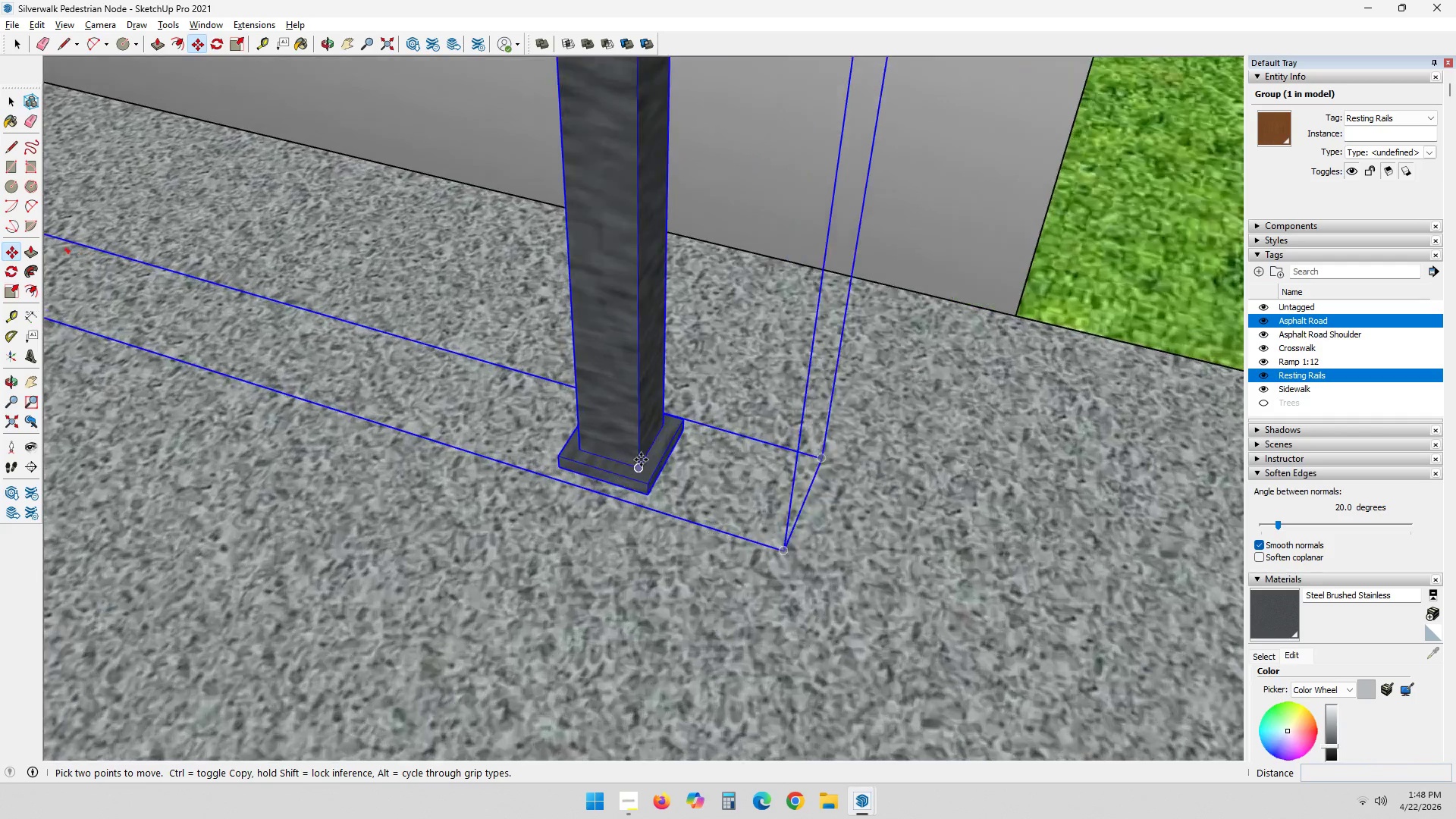 
scroll: coordinate [698, 435], scroll_direction: up, amount: 14.0
 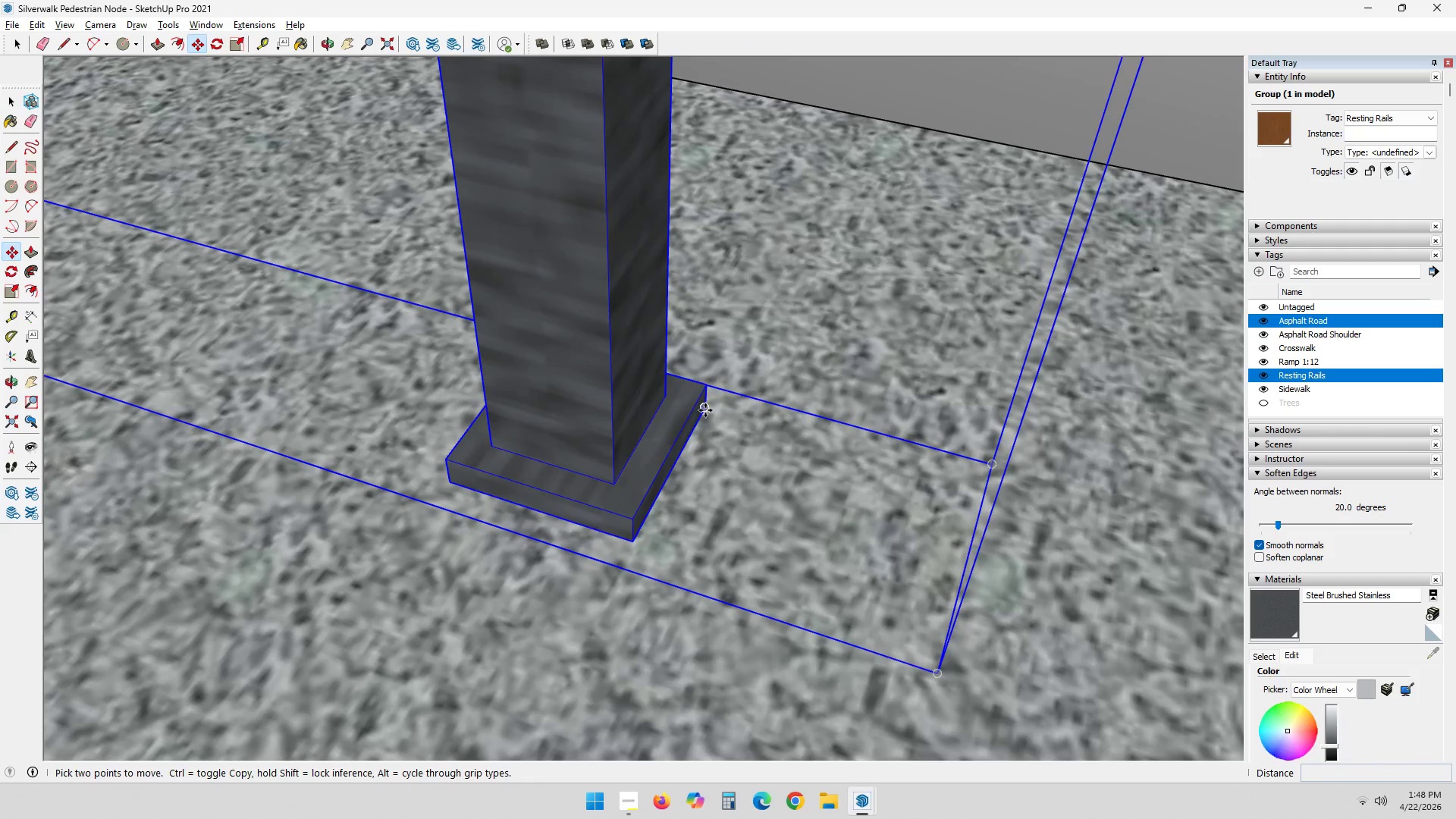 
left_click_drag(start_coordinate=[711, 408], to_coordinate=[704, 406])
 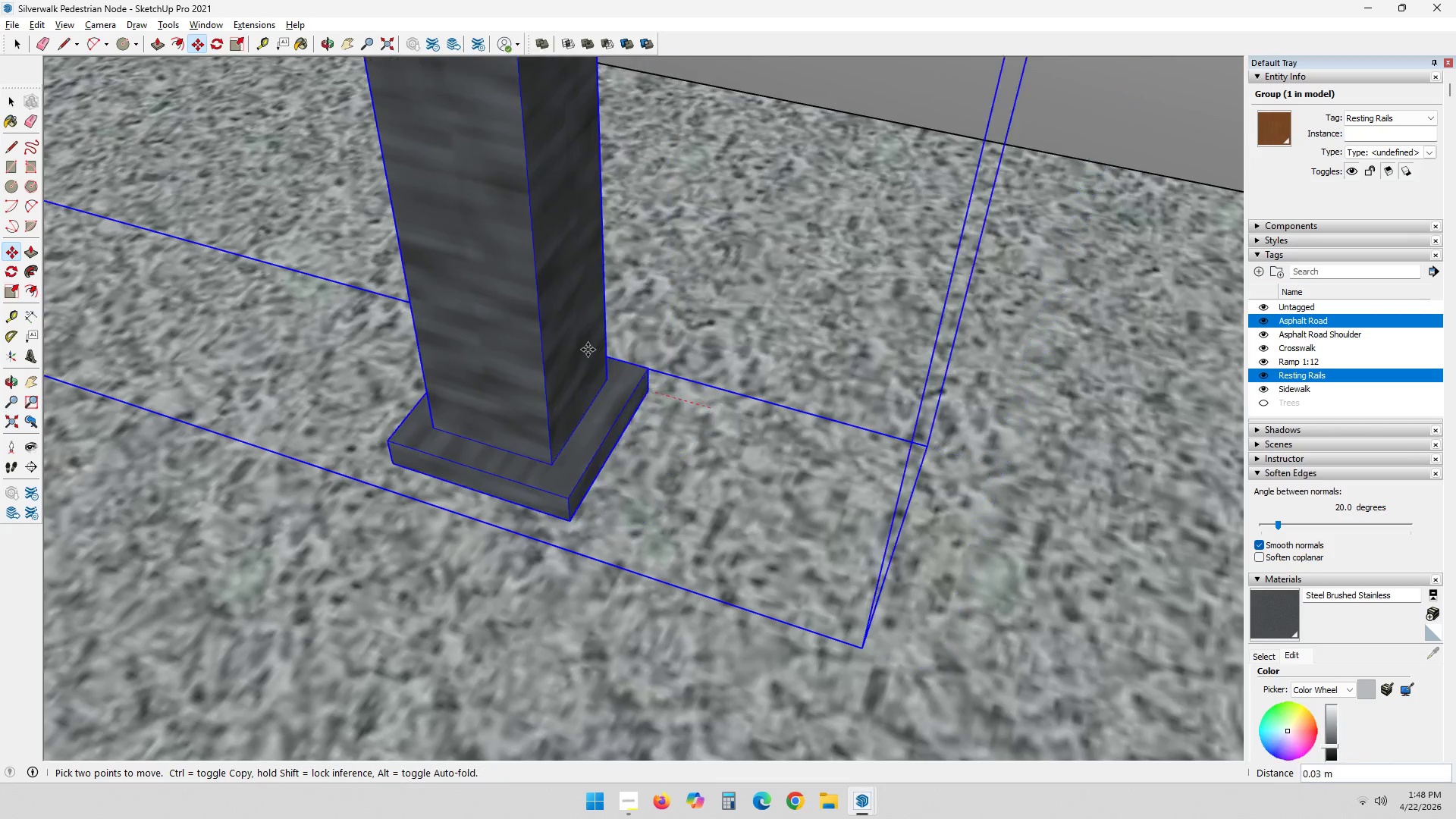 
key(Control+ControlLeft)
 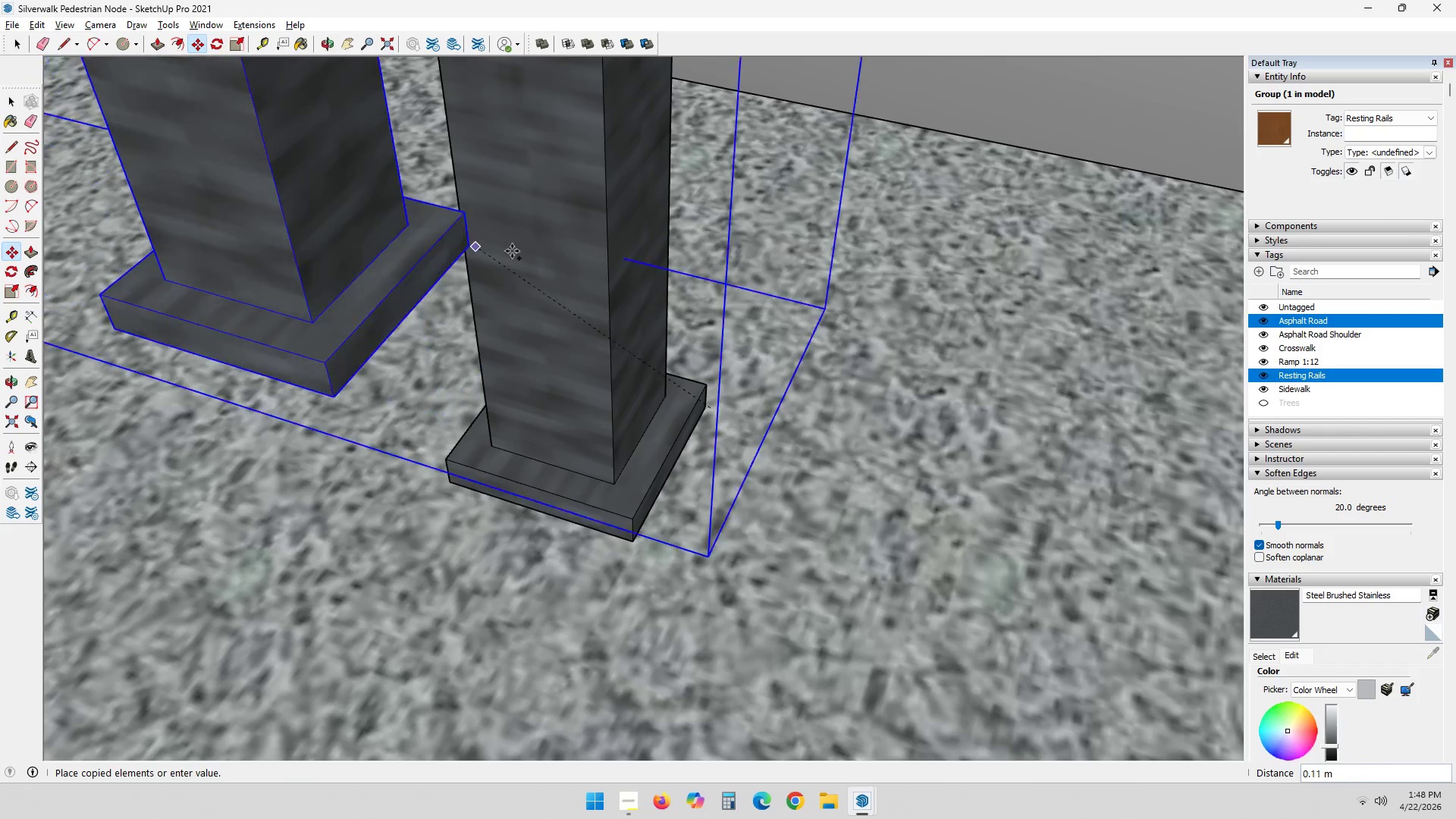 
hold_key(key=ShiftLeft, duration=0.7)
 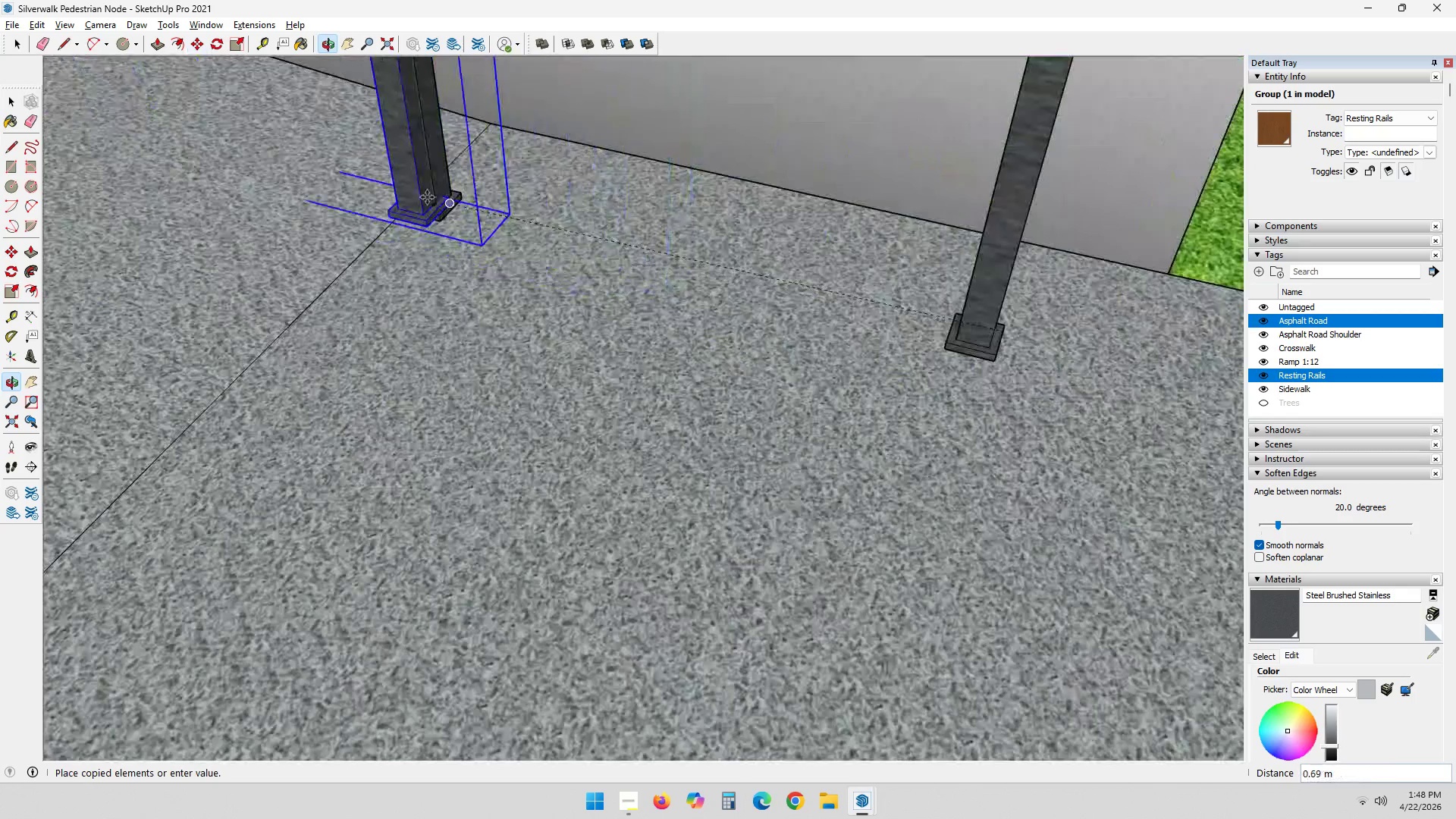 
hold_key(key=ShiftLeft, duration=0.39)
 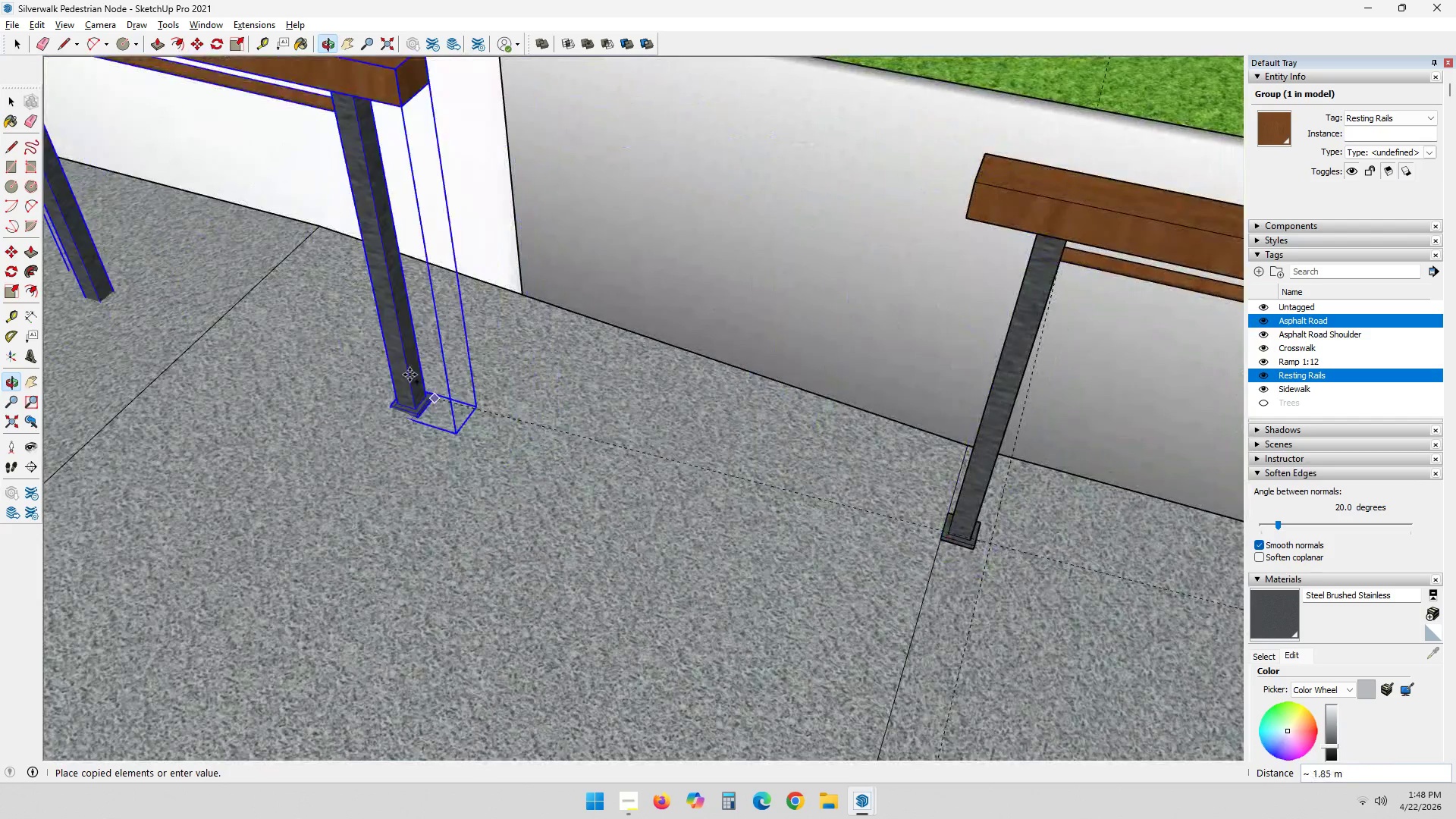 
scroll: coordinate [413, 191], scroll_direction: down, amount: 21.0
 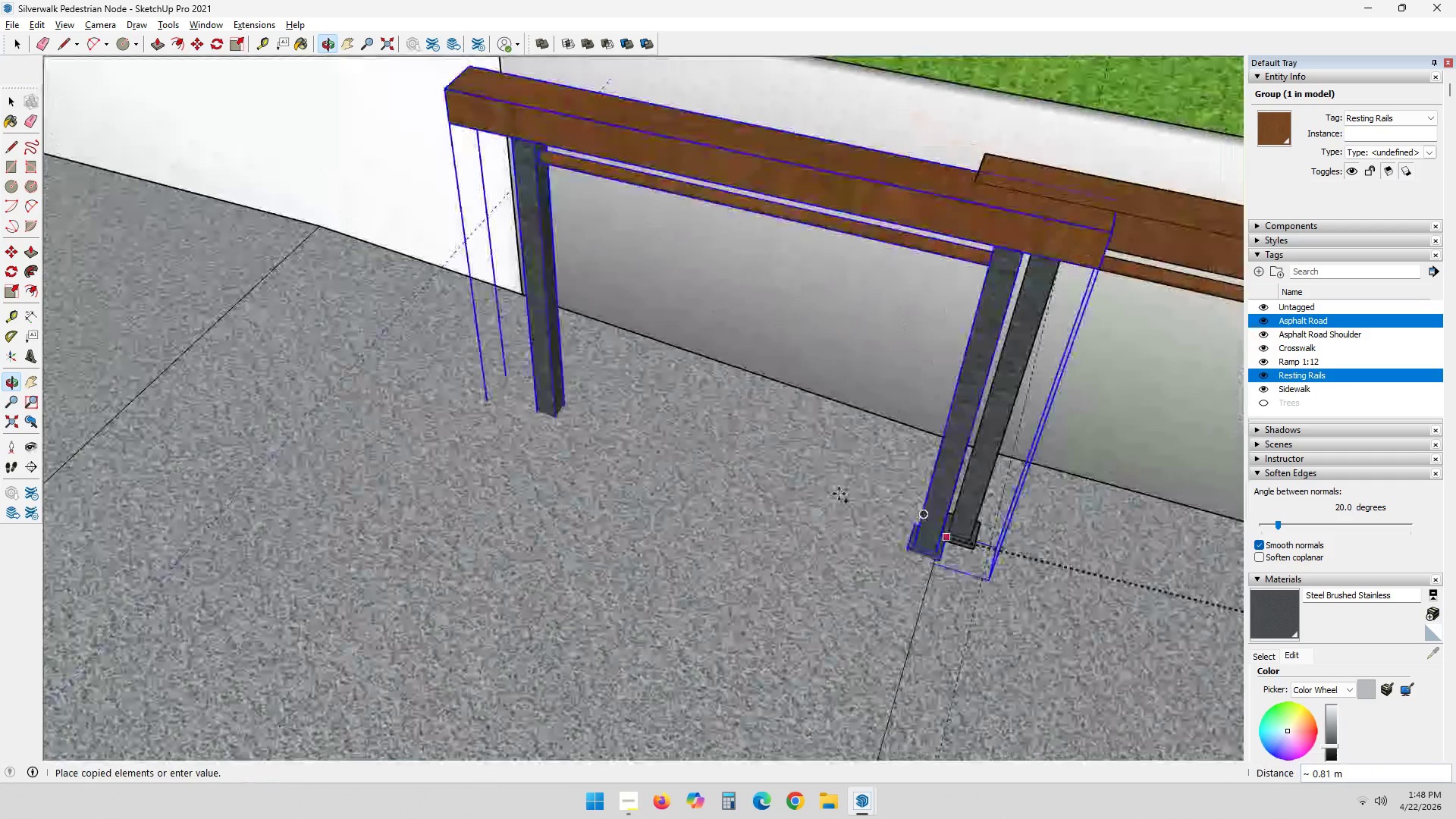 
scroll: coordinate [322, 230], scroll_direction: up, amount: 7.0
 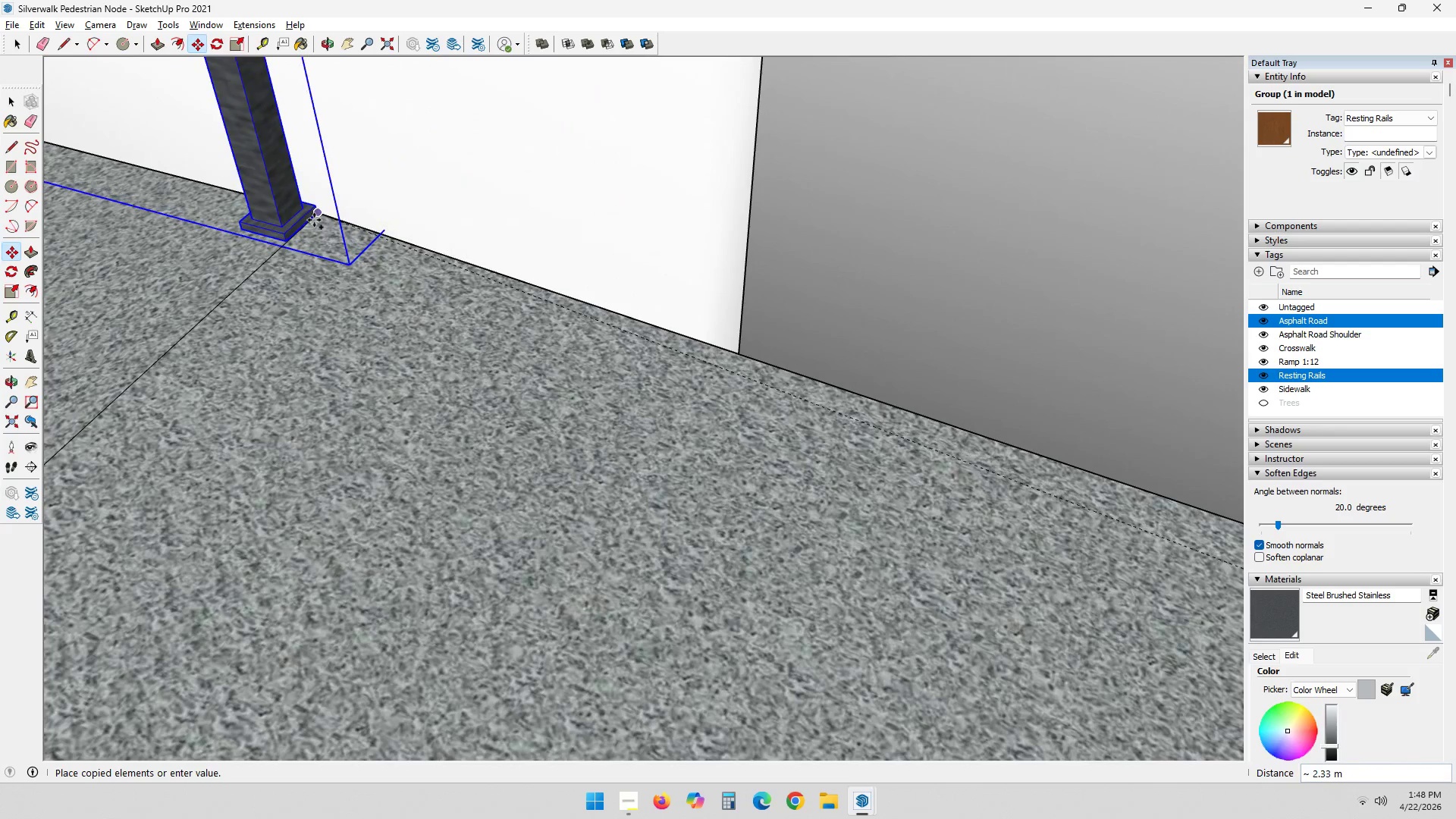 
left_click([315, 217])
 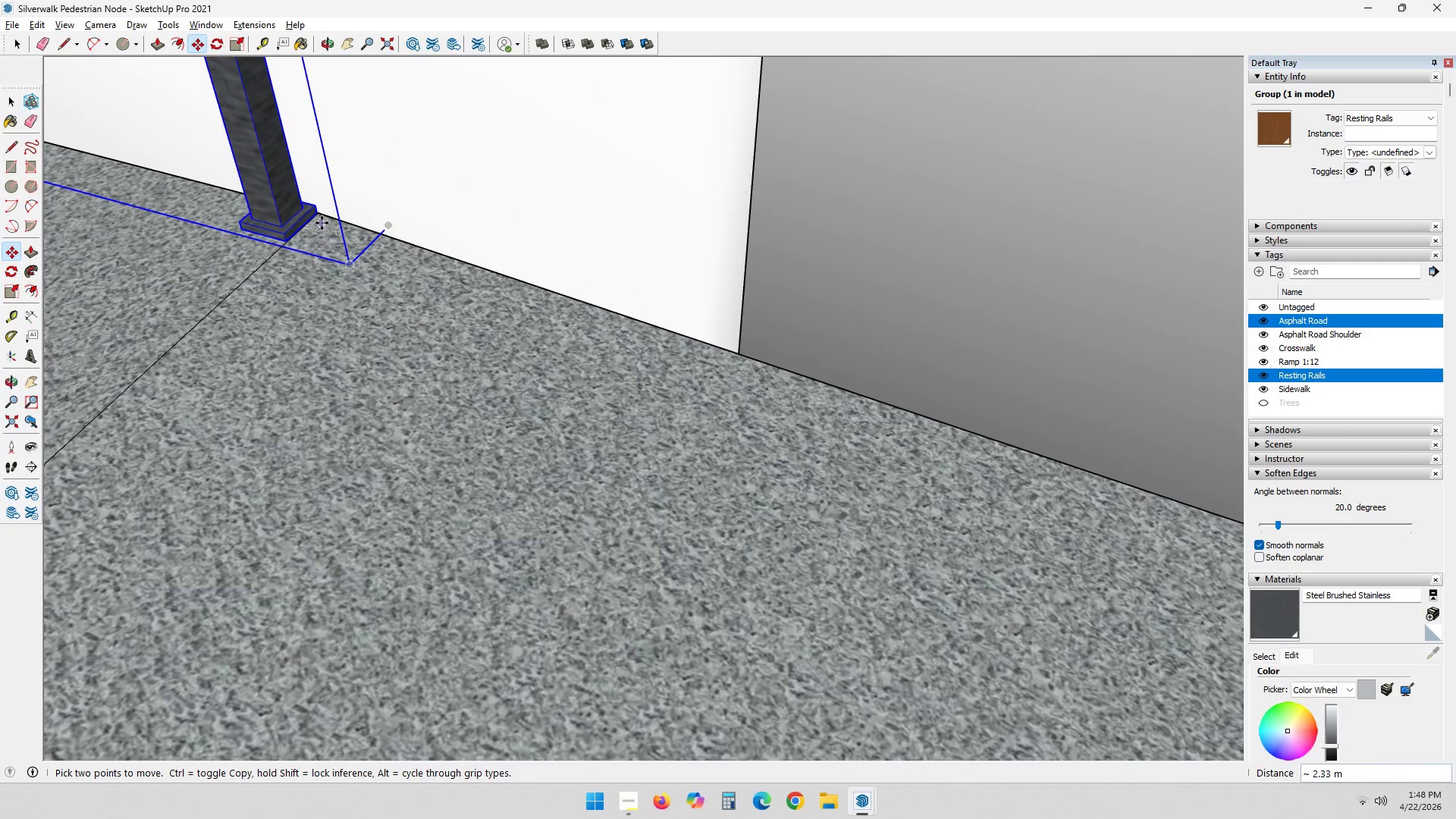 
key(M)
 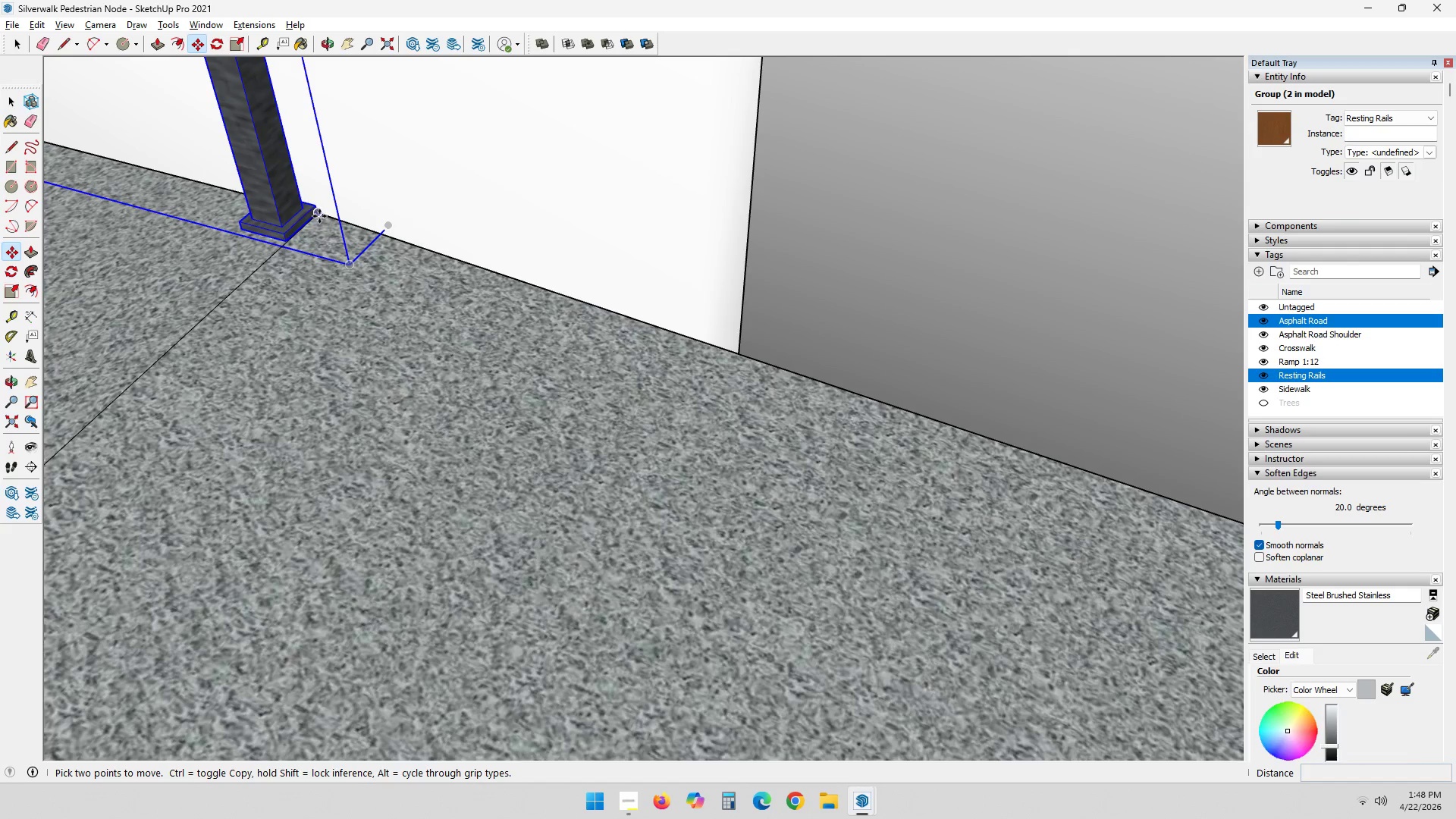 
left_click([320, 216])
 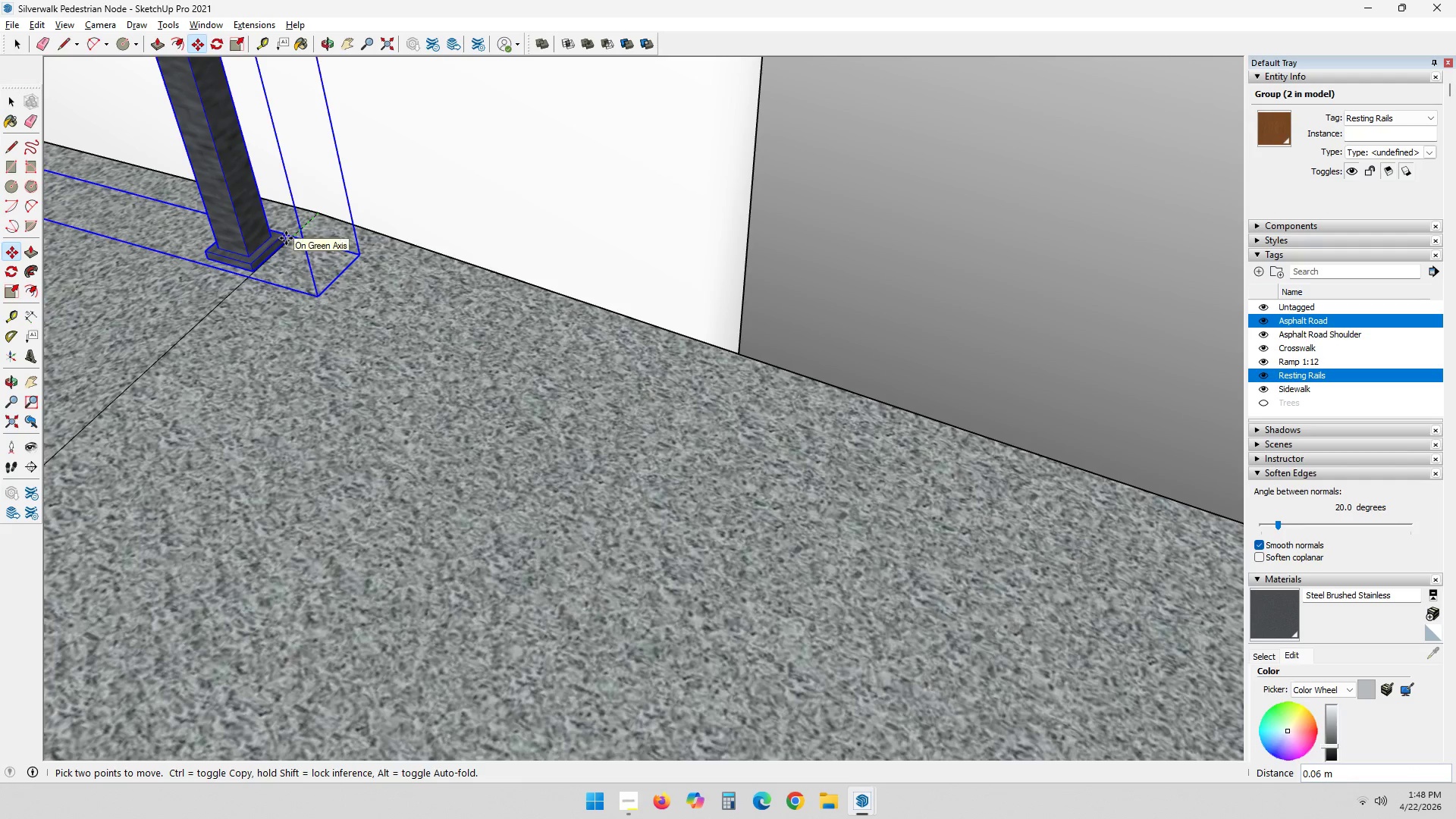 
key(NumpadDecimal)
 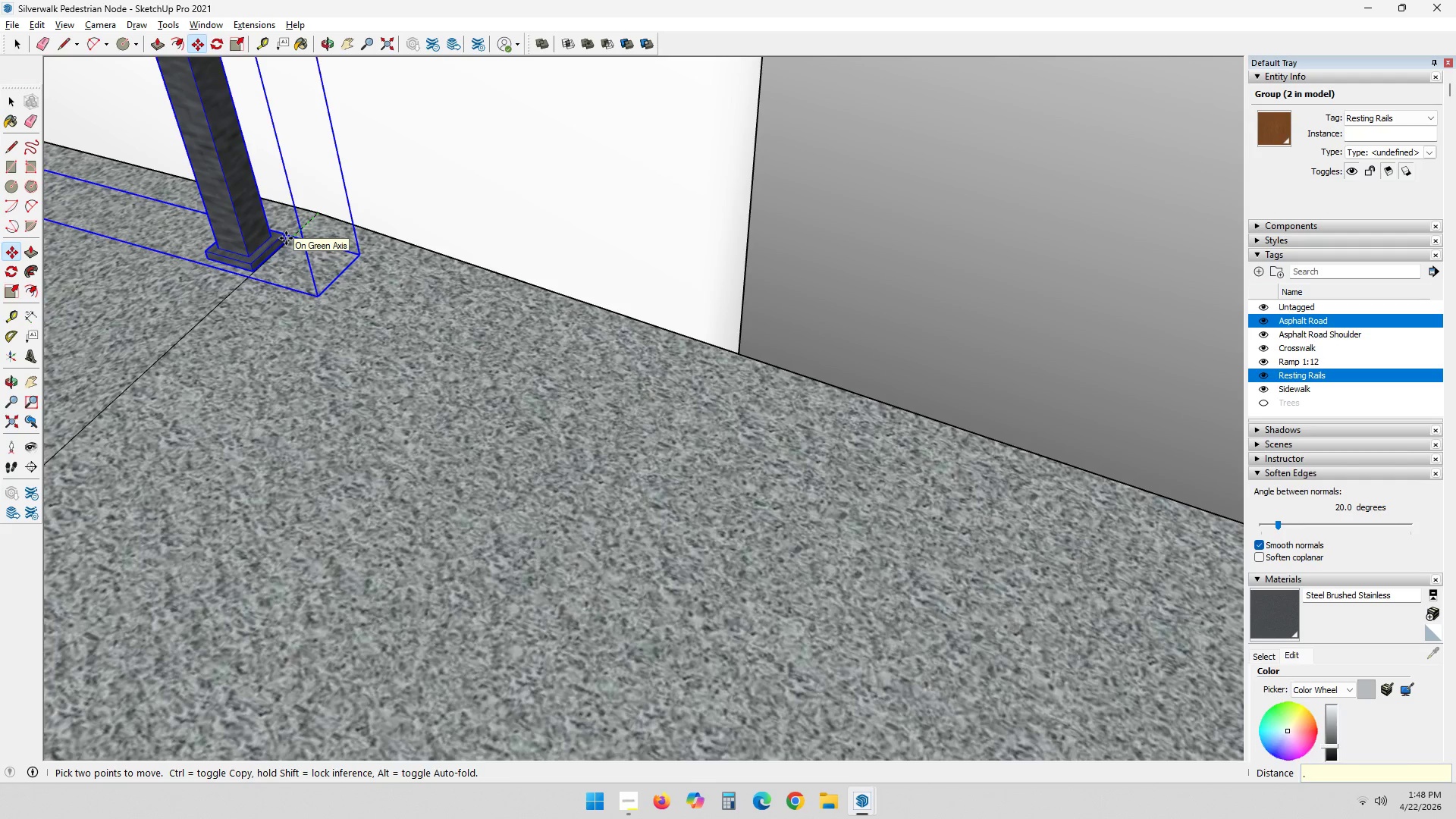 
key(Numpad2)
 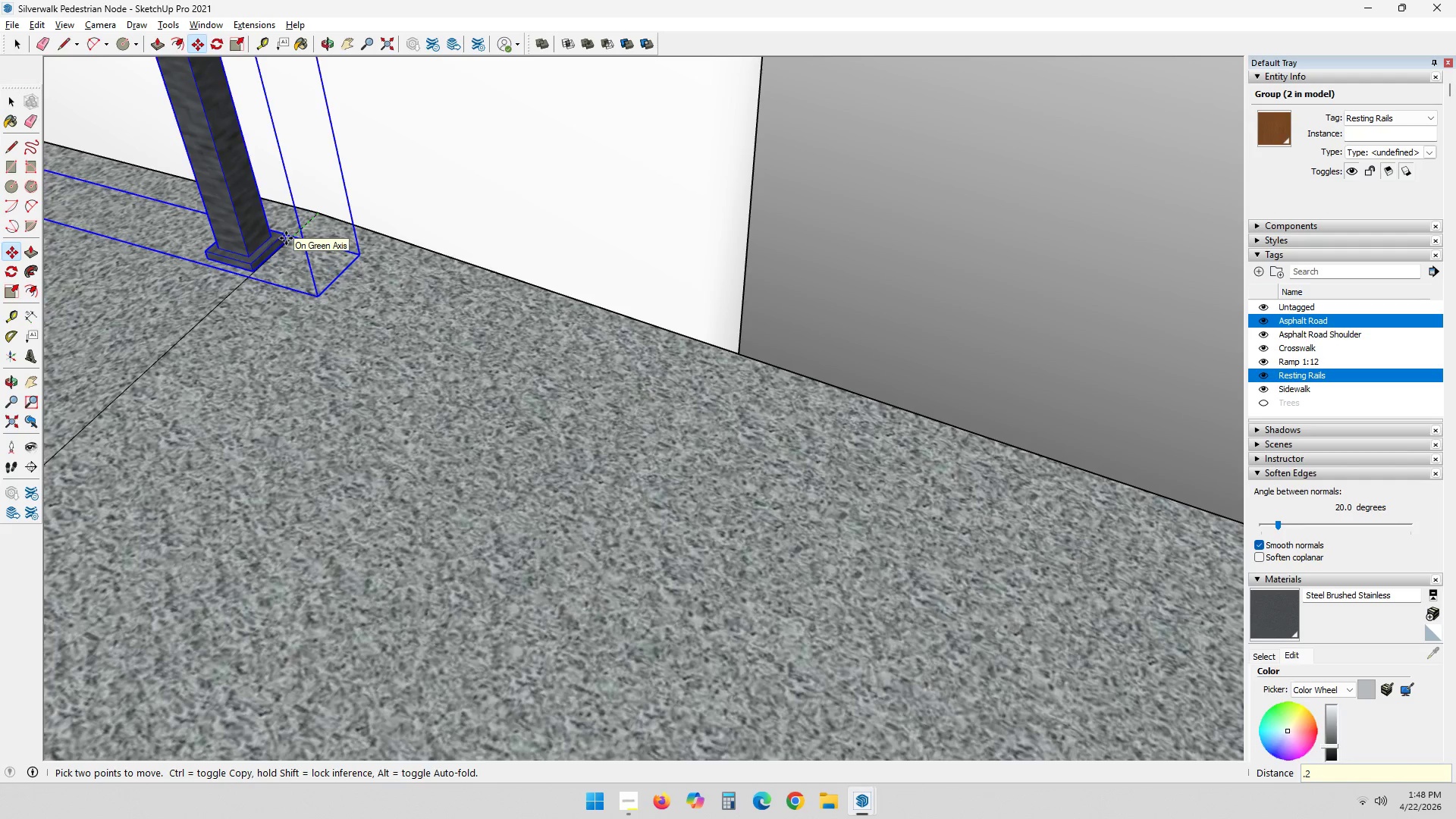 
key(NumpadEnter)
 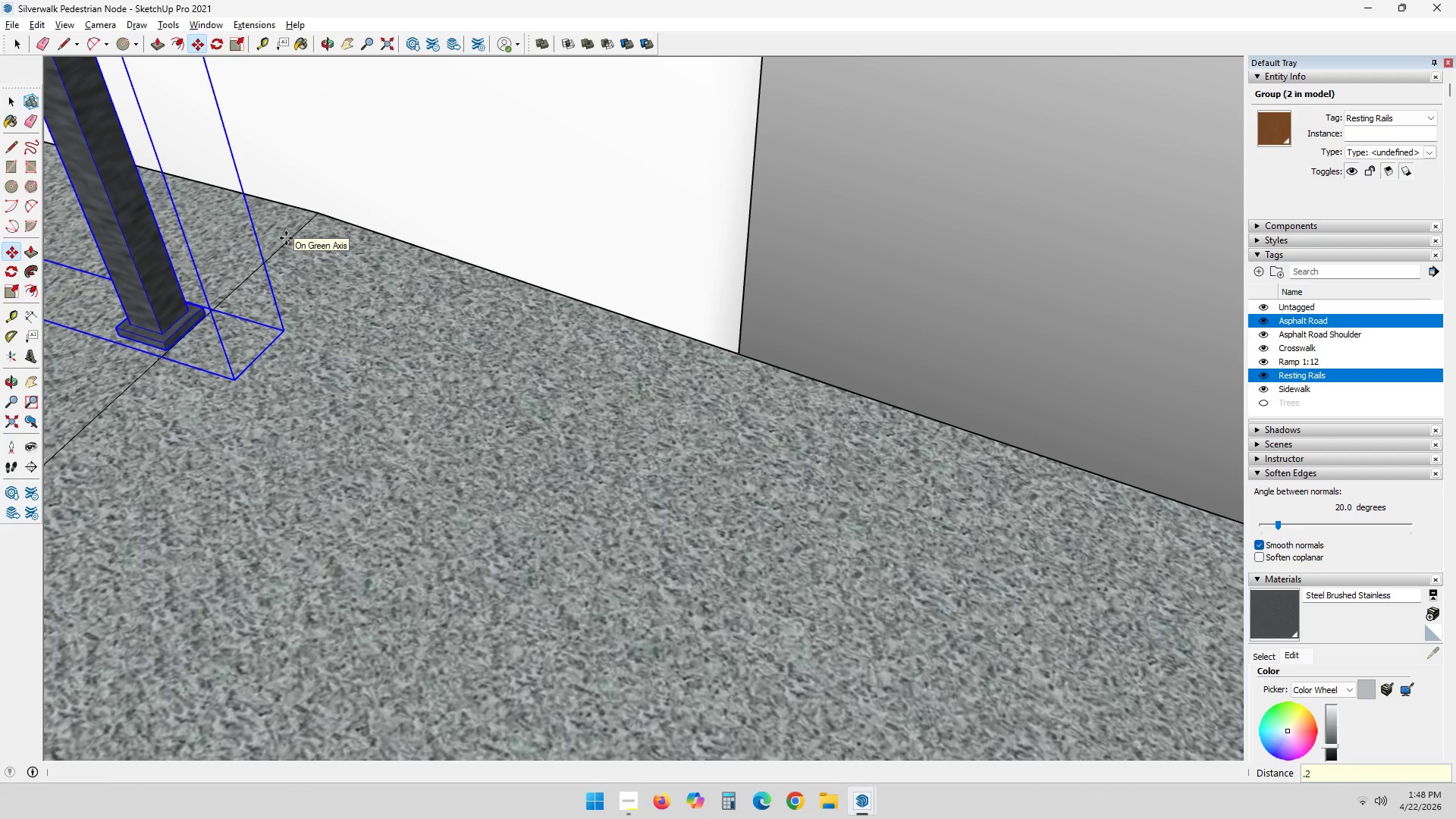 
key(Space)
 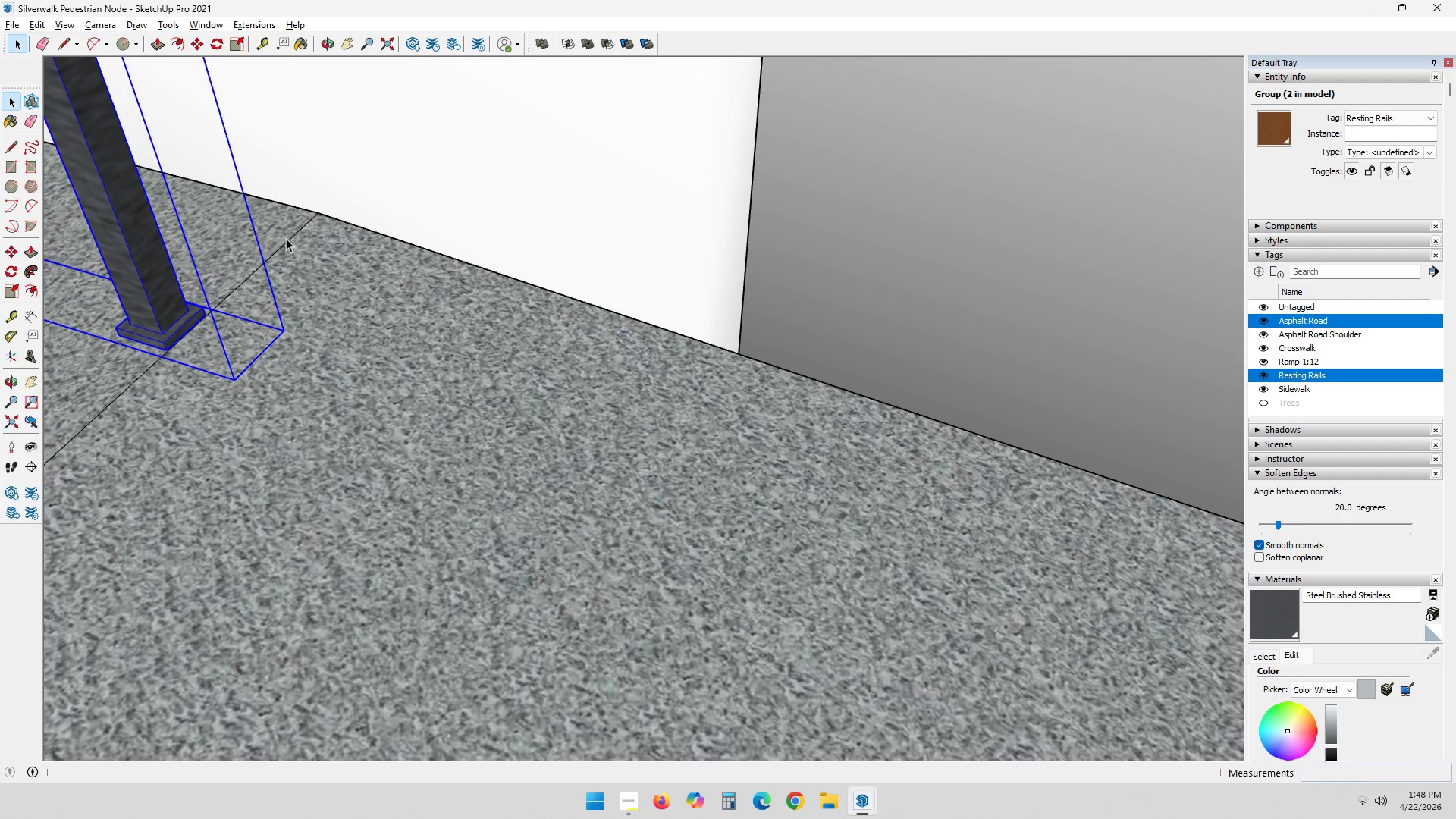 
key(Escape)
 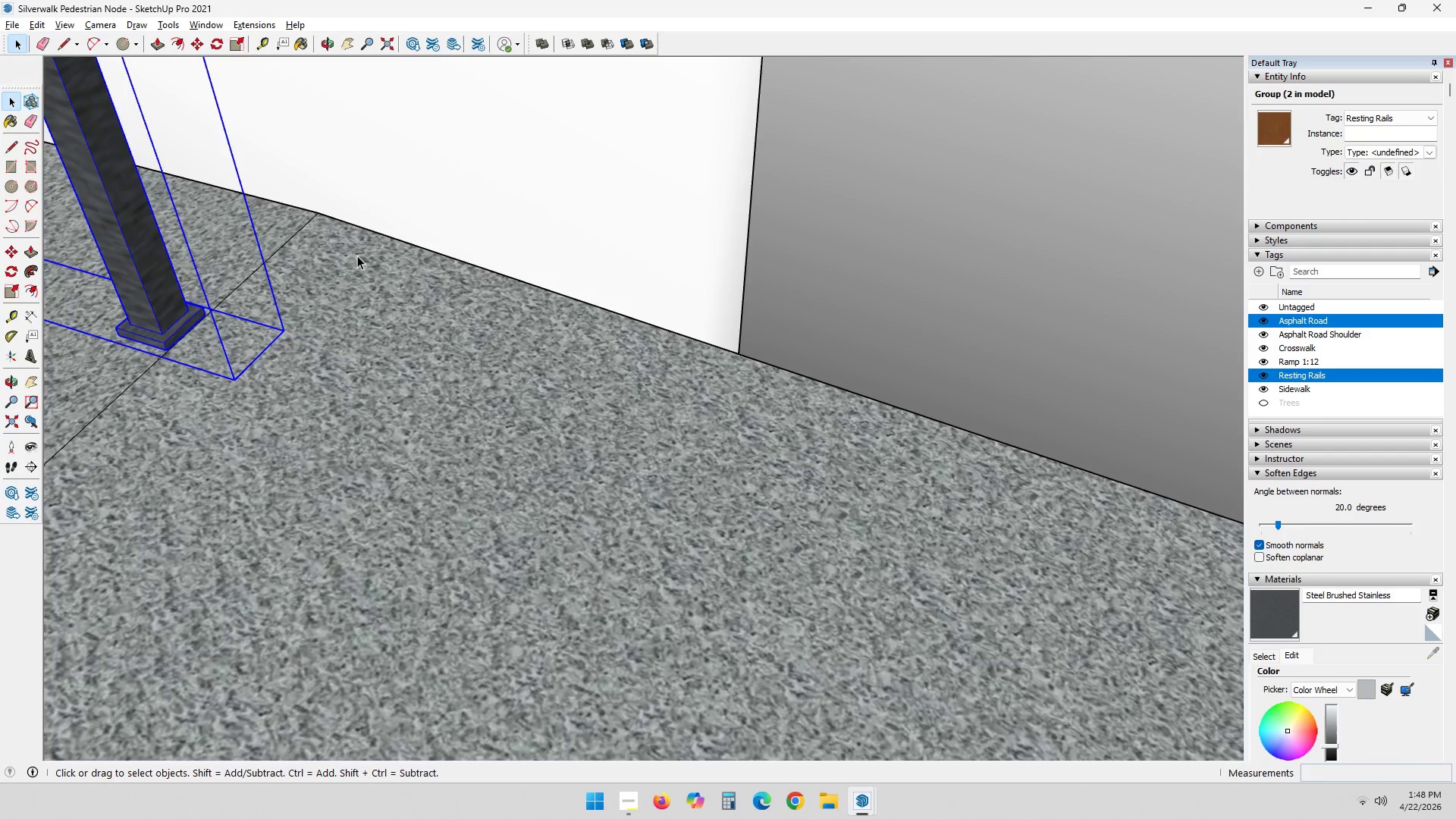 
key(Escape)
 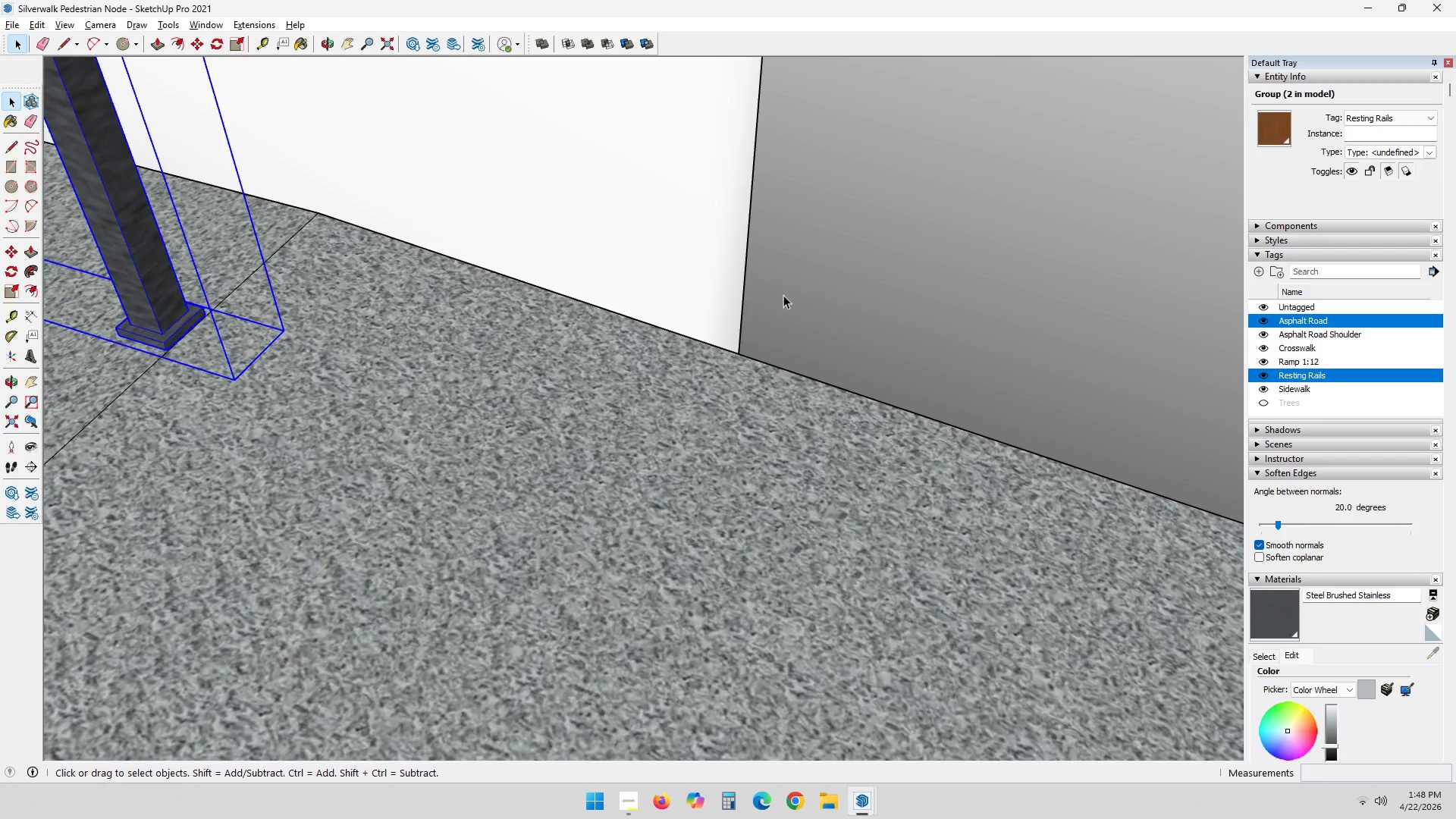 
key(Escape)
 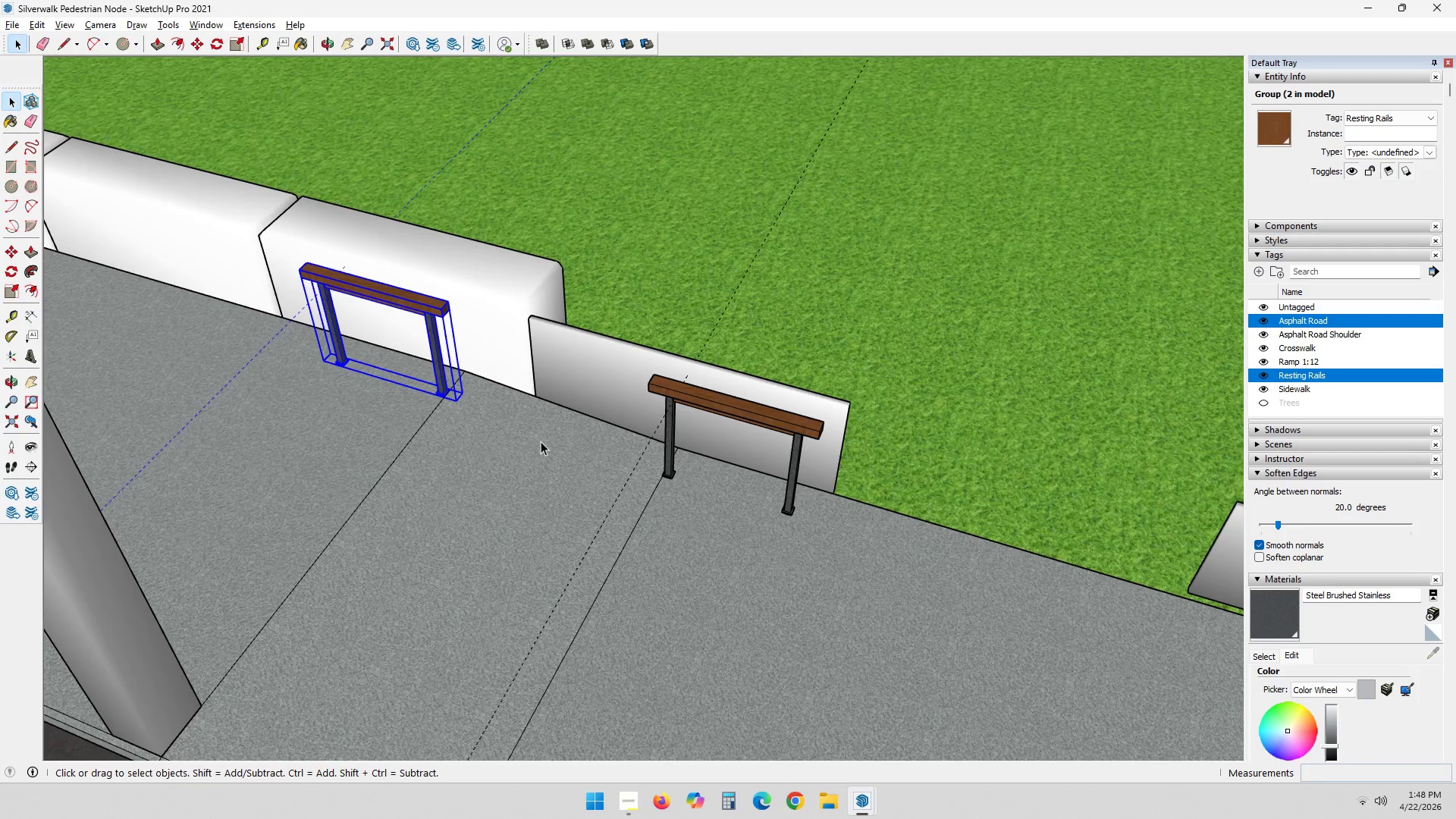 
key(Space)
 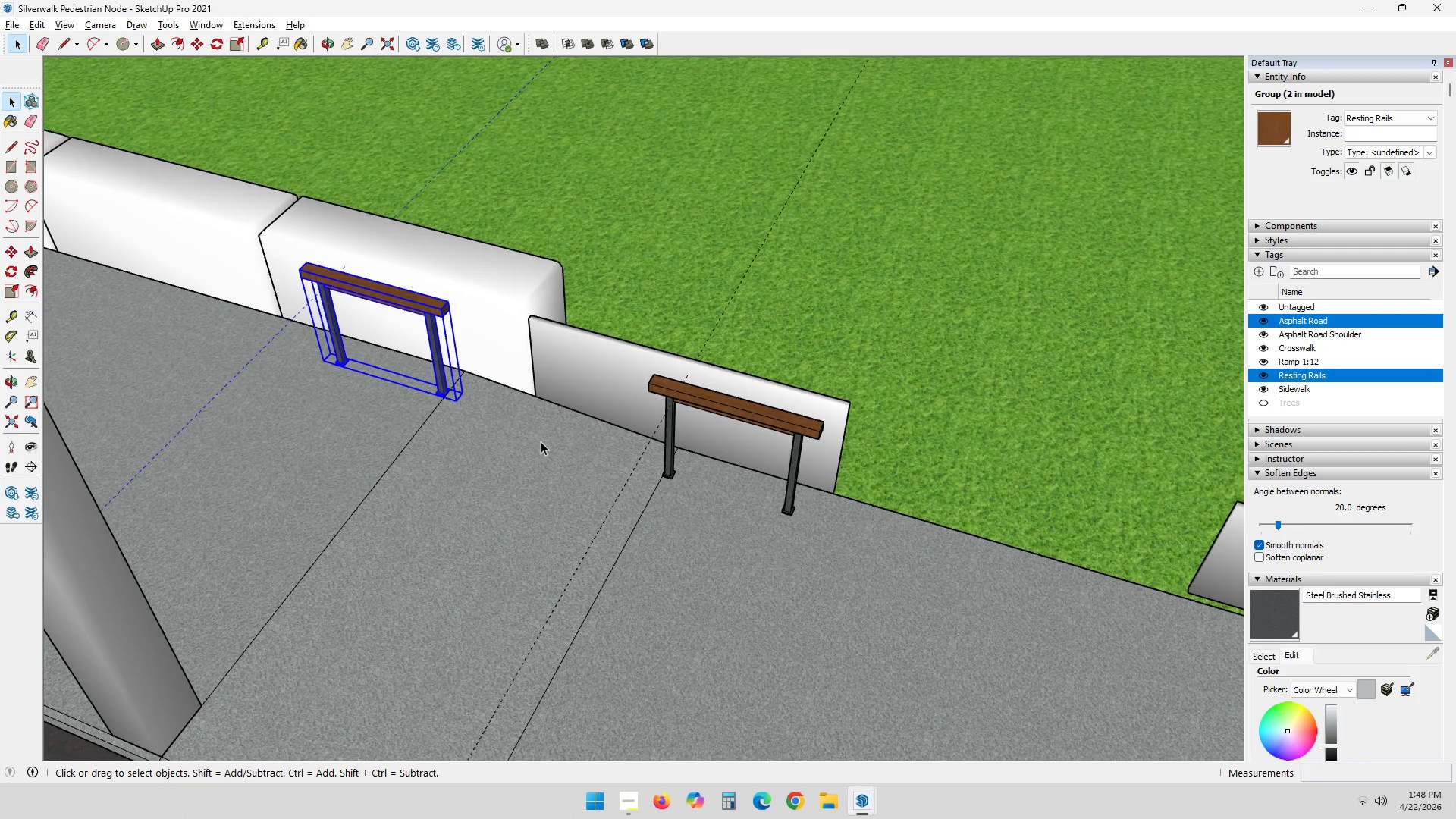 
key(Escape)
 